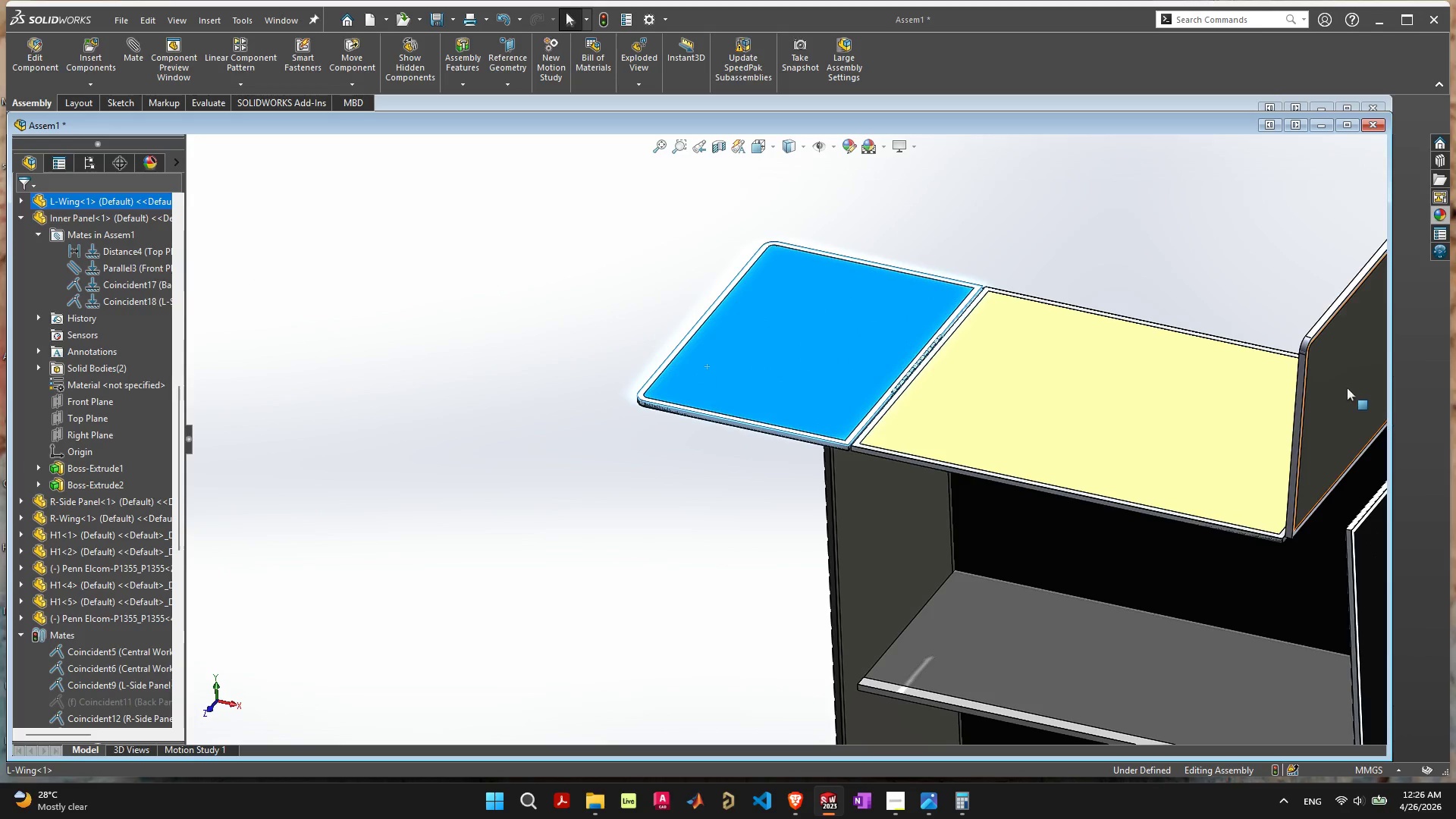 
left_click_drag(start_coordinate=[1339, 373], to_coordinate=[1418, 481])
 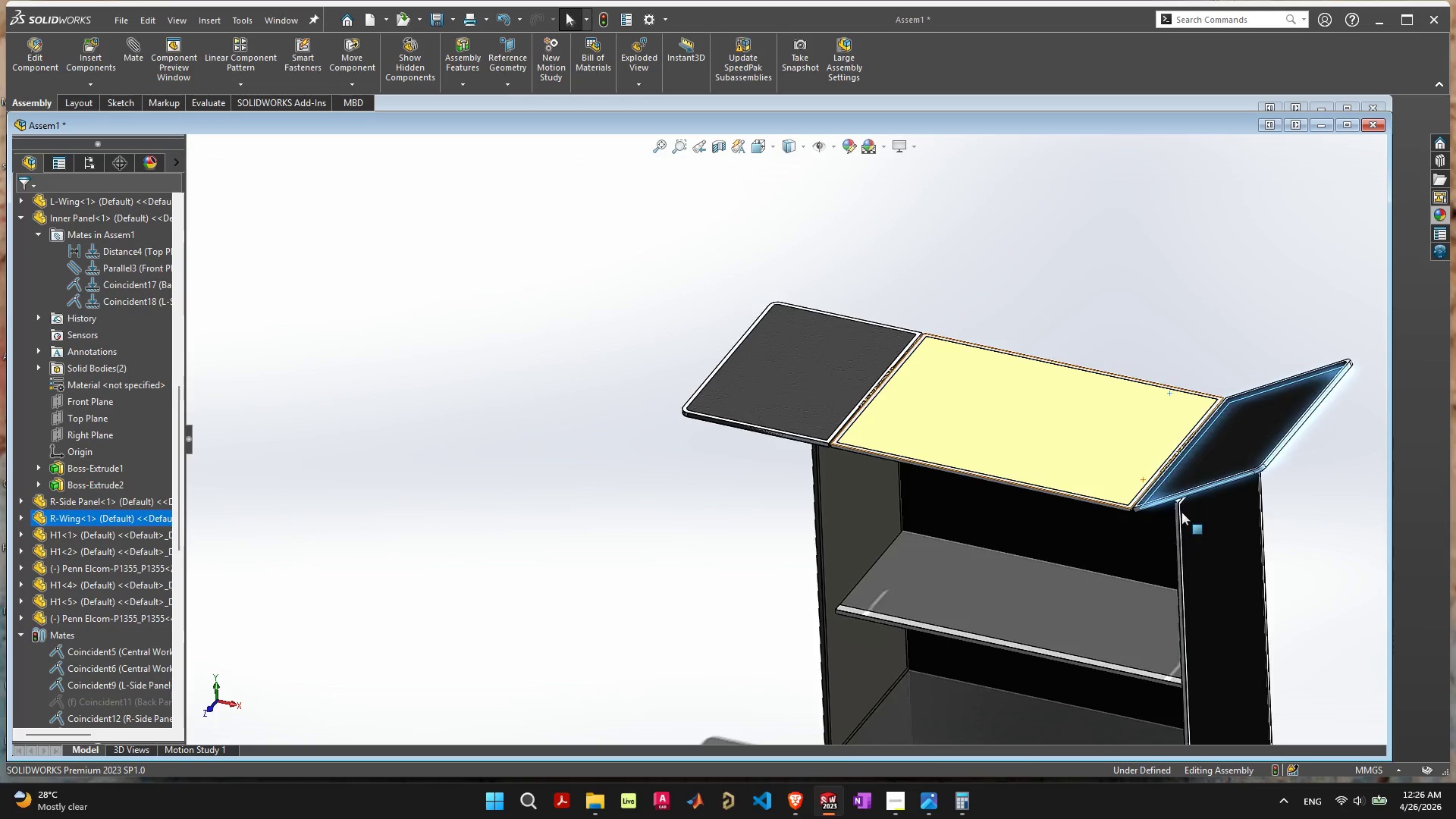 
scroll: coordinate [1177, 511], scroll_direction: down, amount: 5.0
 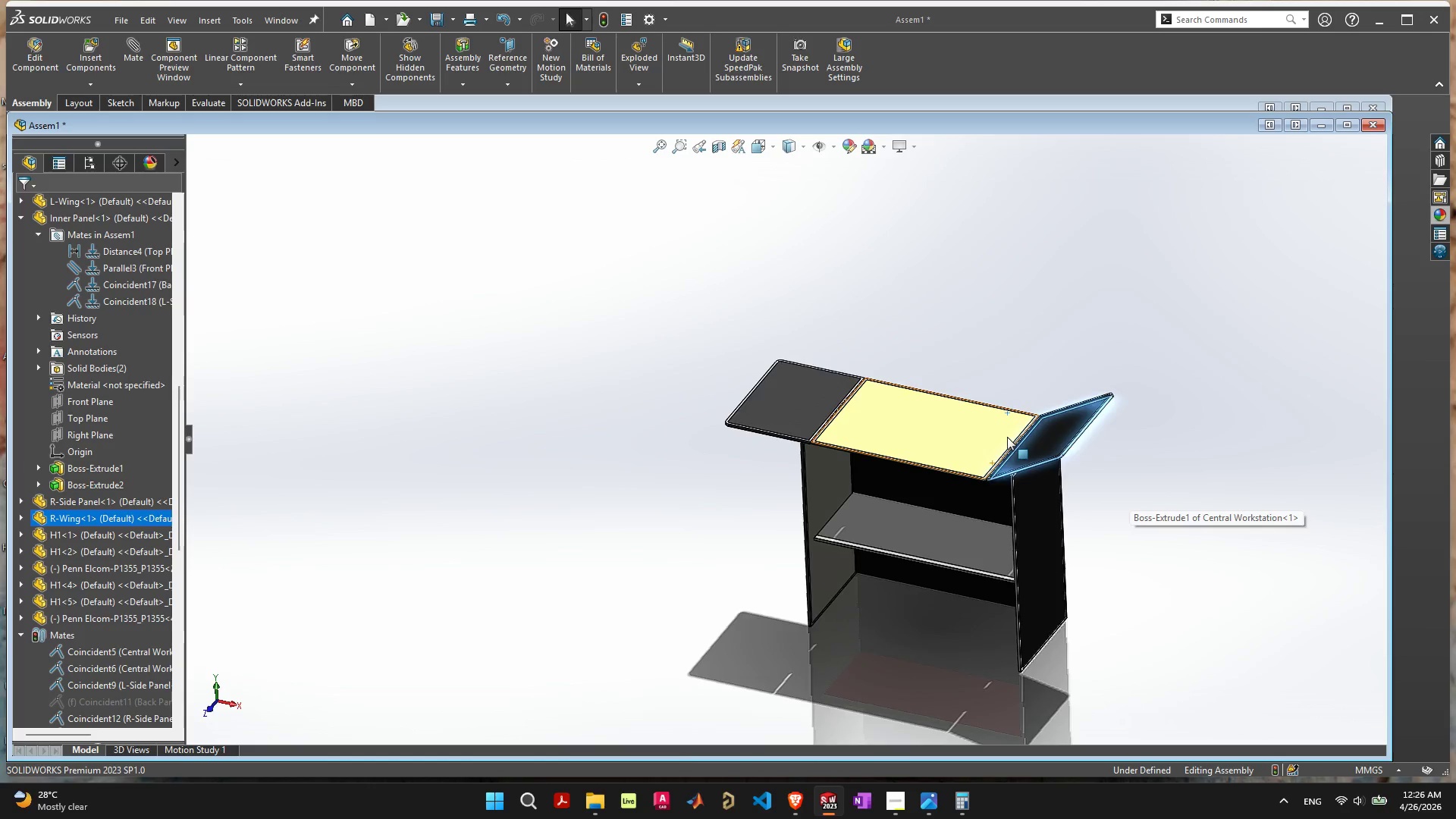 
scroll: coordinate [1059, 547], scroll_direction: up, amount: 5.0
 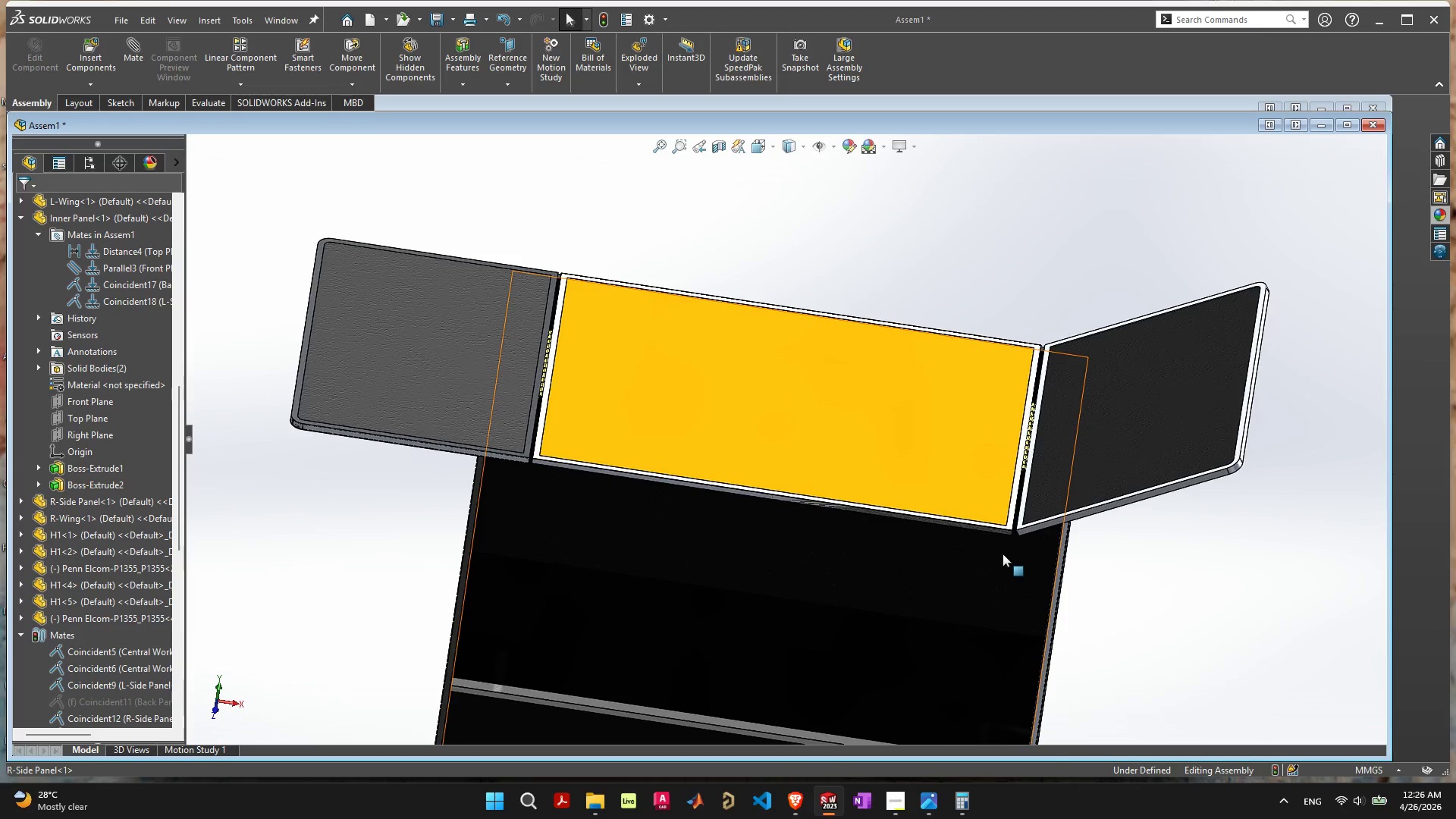 
key(Control+S)
 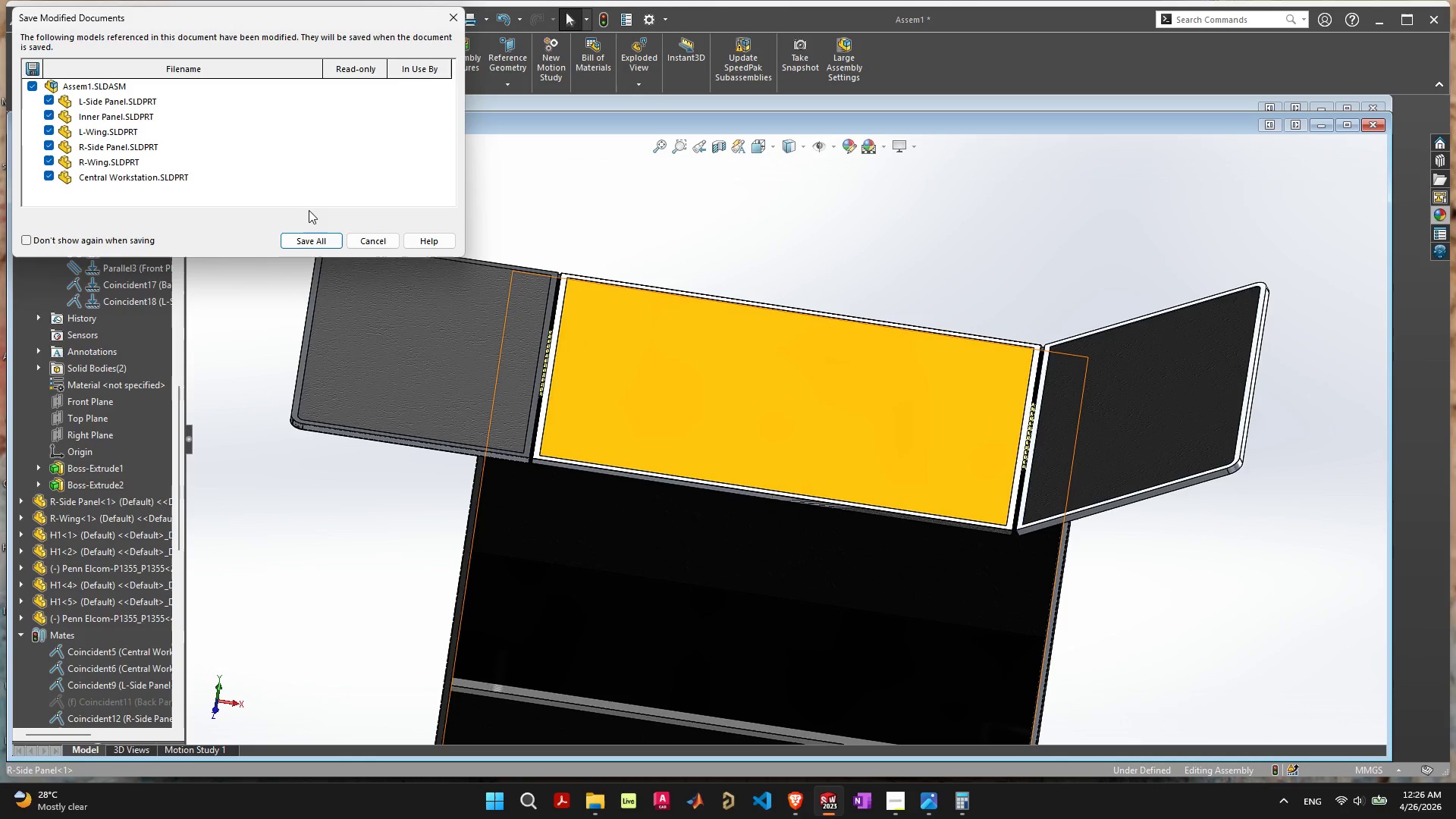 
left_click([309, 240])
 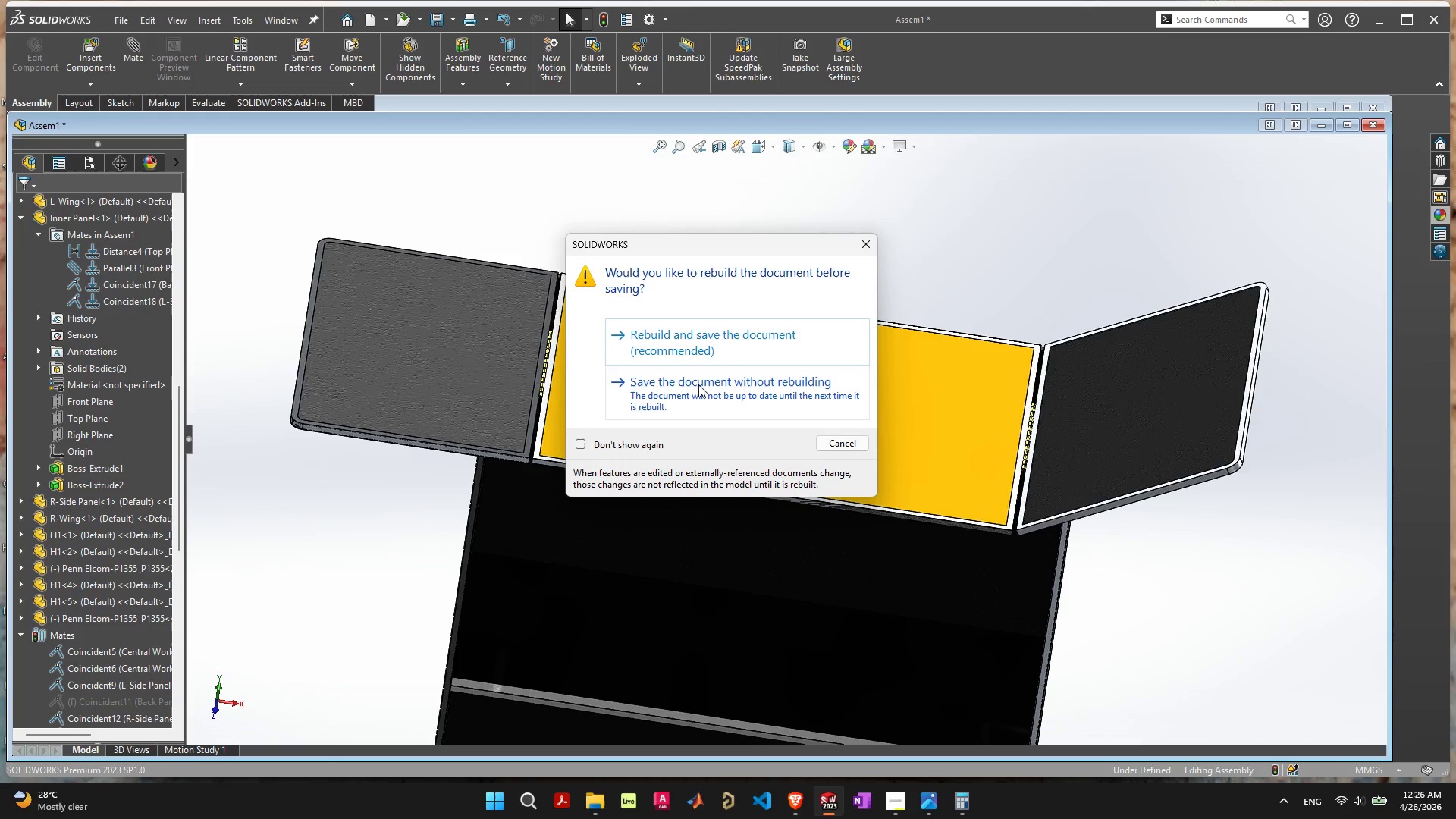 
left_click([736, 333])
 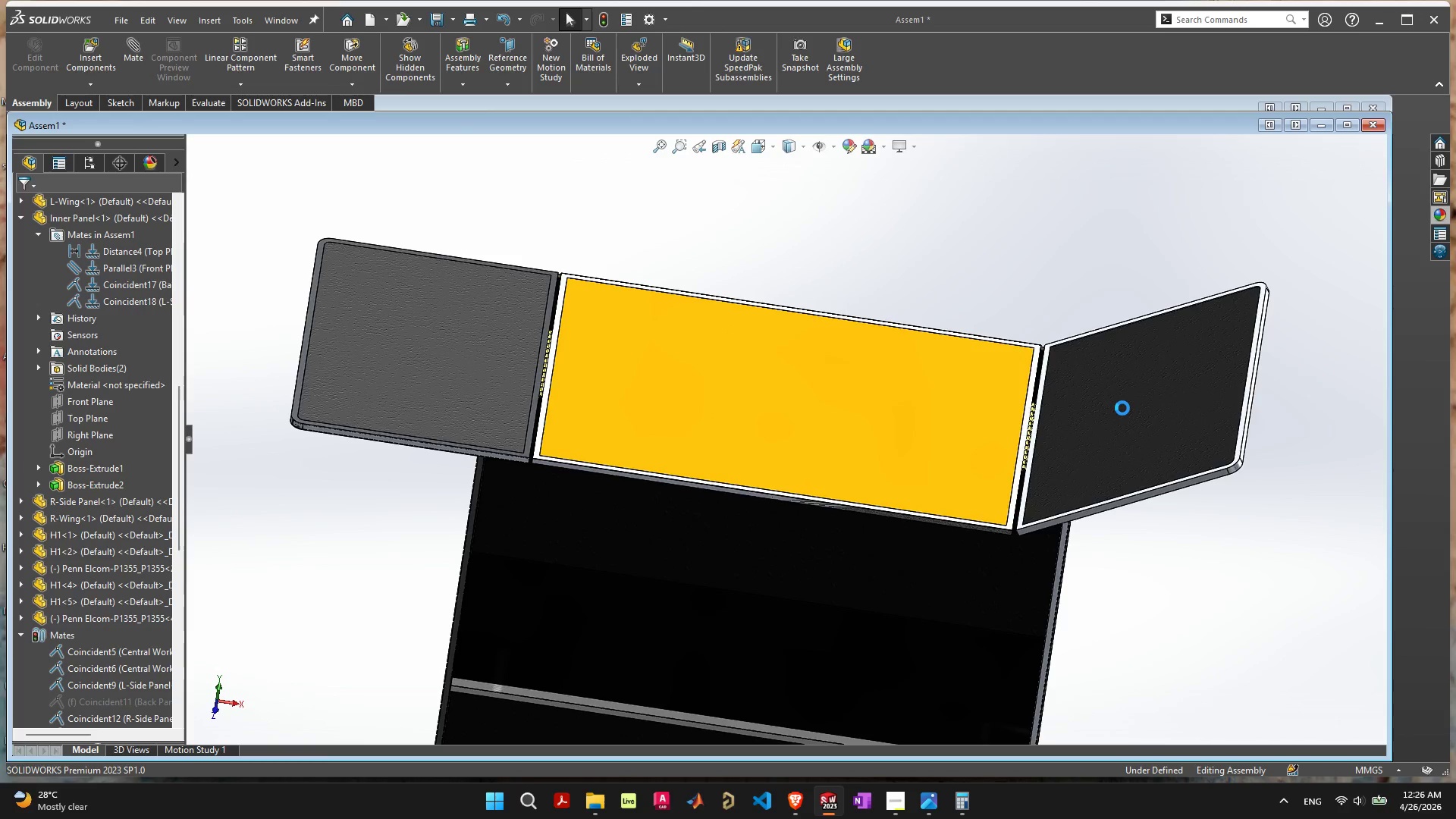 
scroll: coordinate [1001, 538], scroll_direction: down, amount: 3.0
 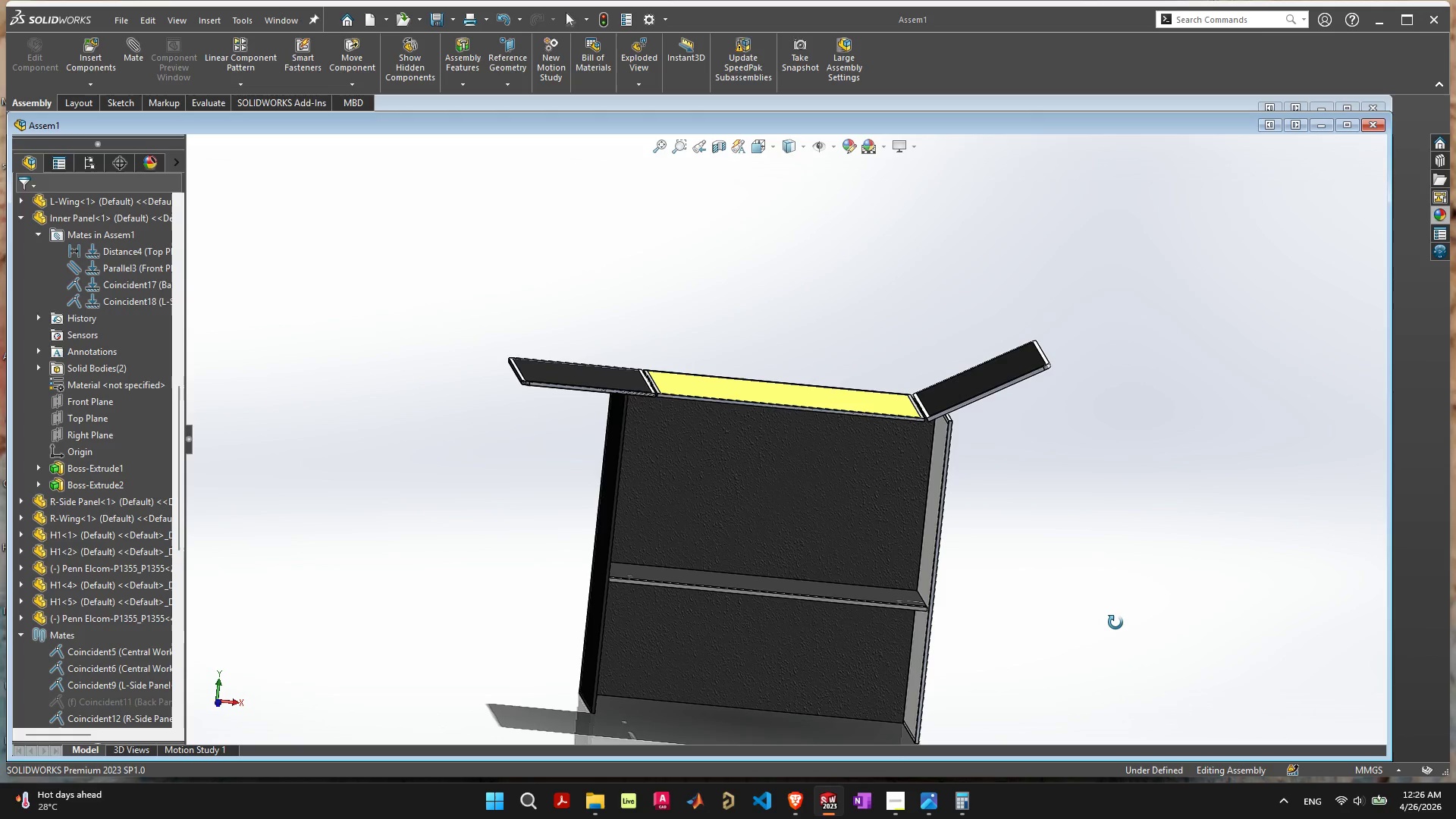 
wait(37.24)
 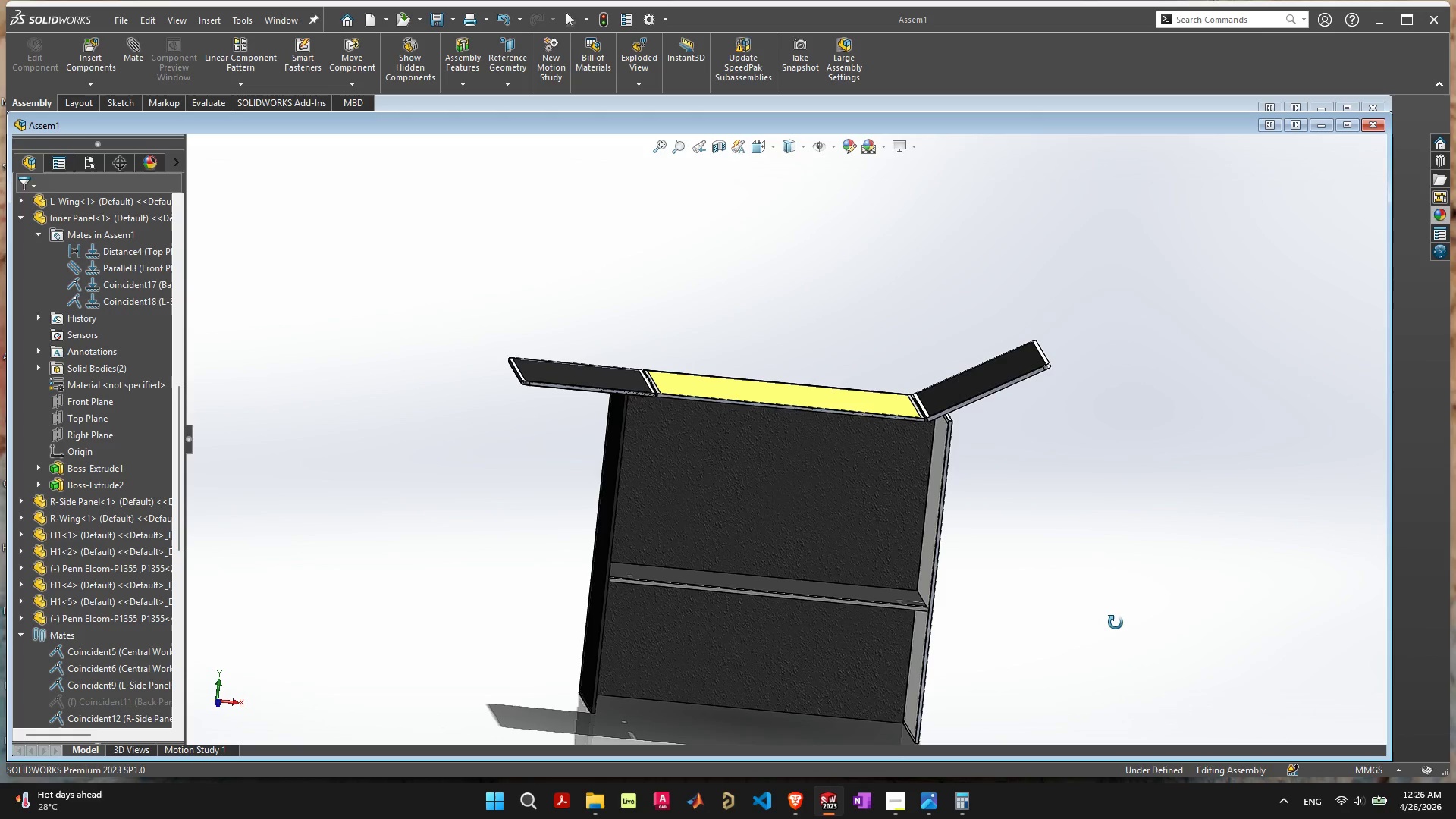 
scroll: coordinate [803, 599], scroll_direction: up, amount: 4.0
 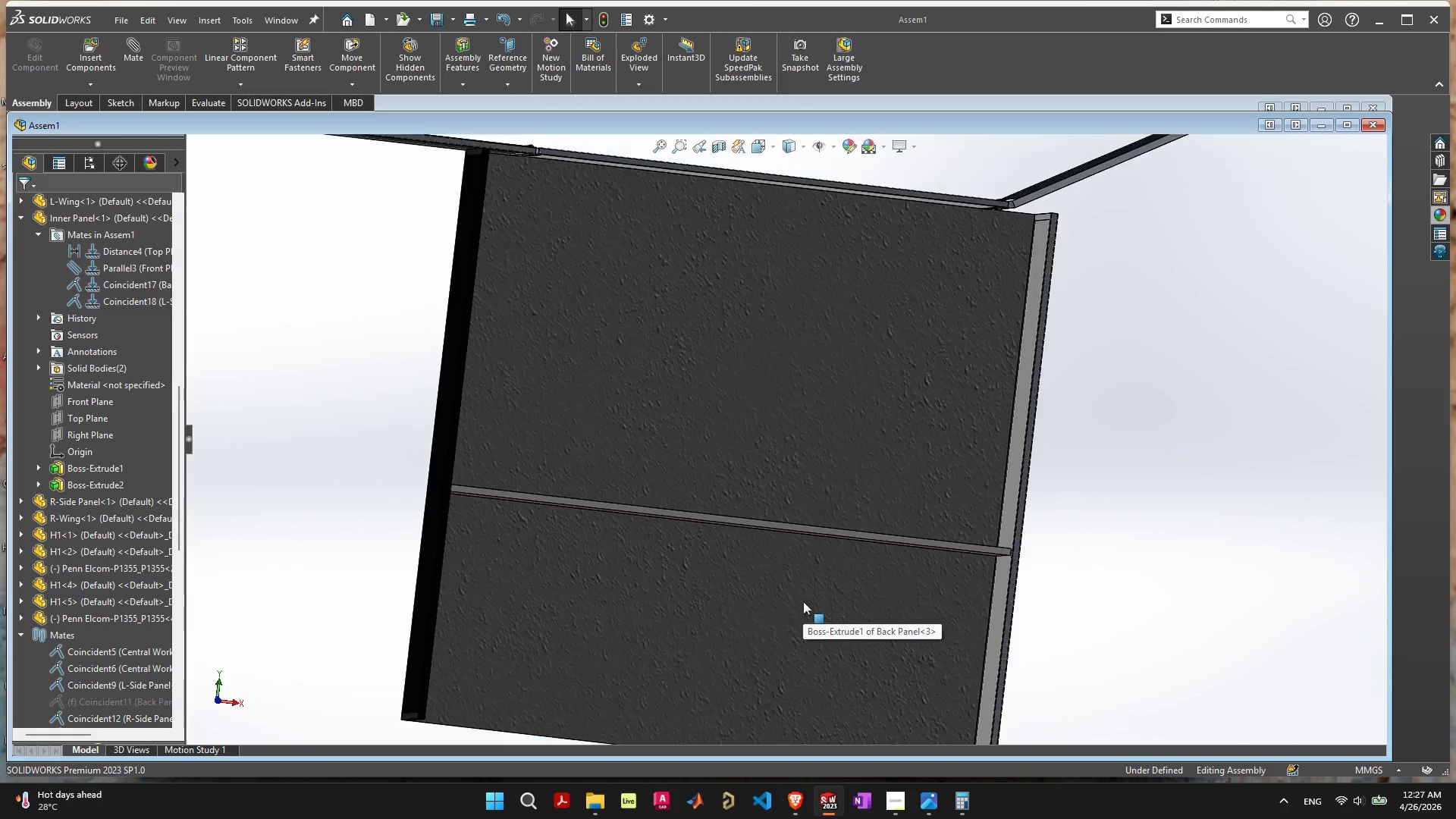 
scroll: coordinate [803, 601], scroll_direction: down, amount: 2.0
 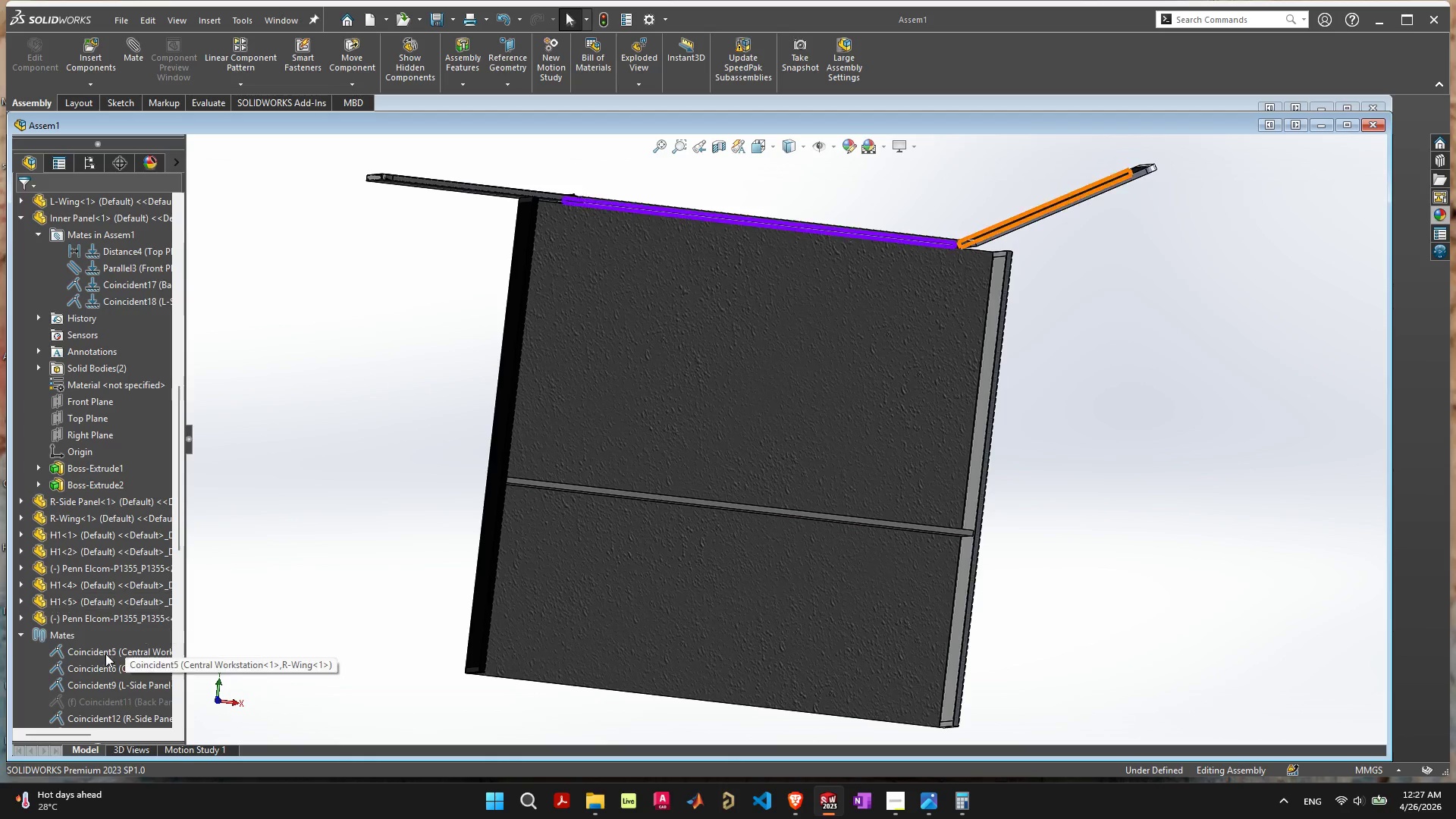 
left_click([25, 635])
 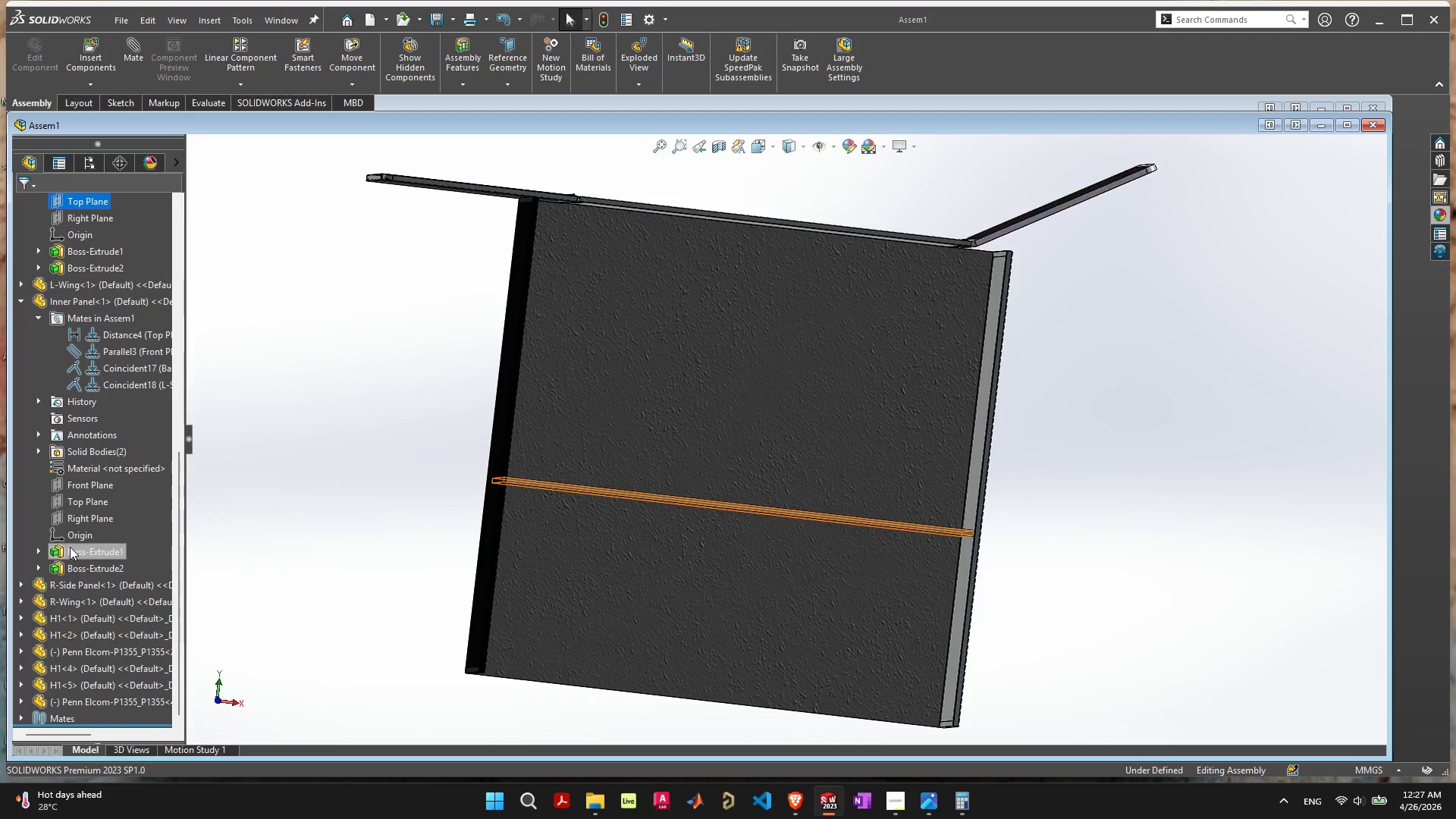 
scroll: coordinate [76, 559], scroll_direction: up, amount: 5.0
 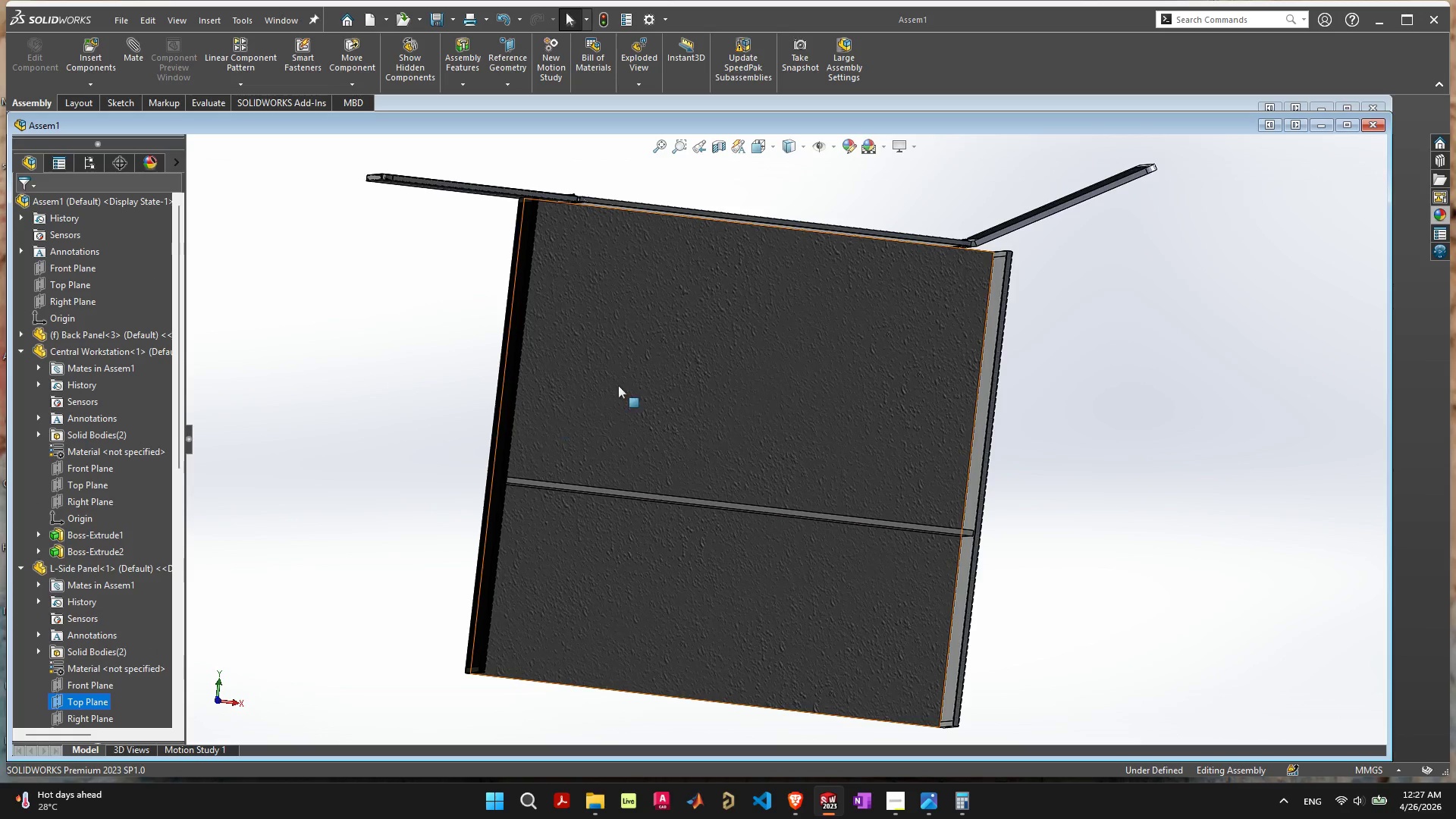 
scroll: coordinate [613, 389], scroll_direction: down, amount: 3.0
 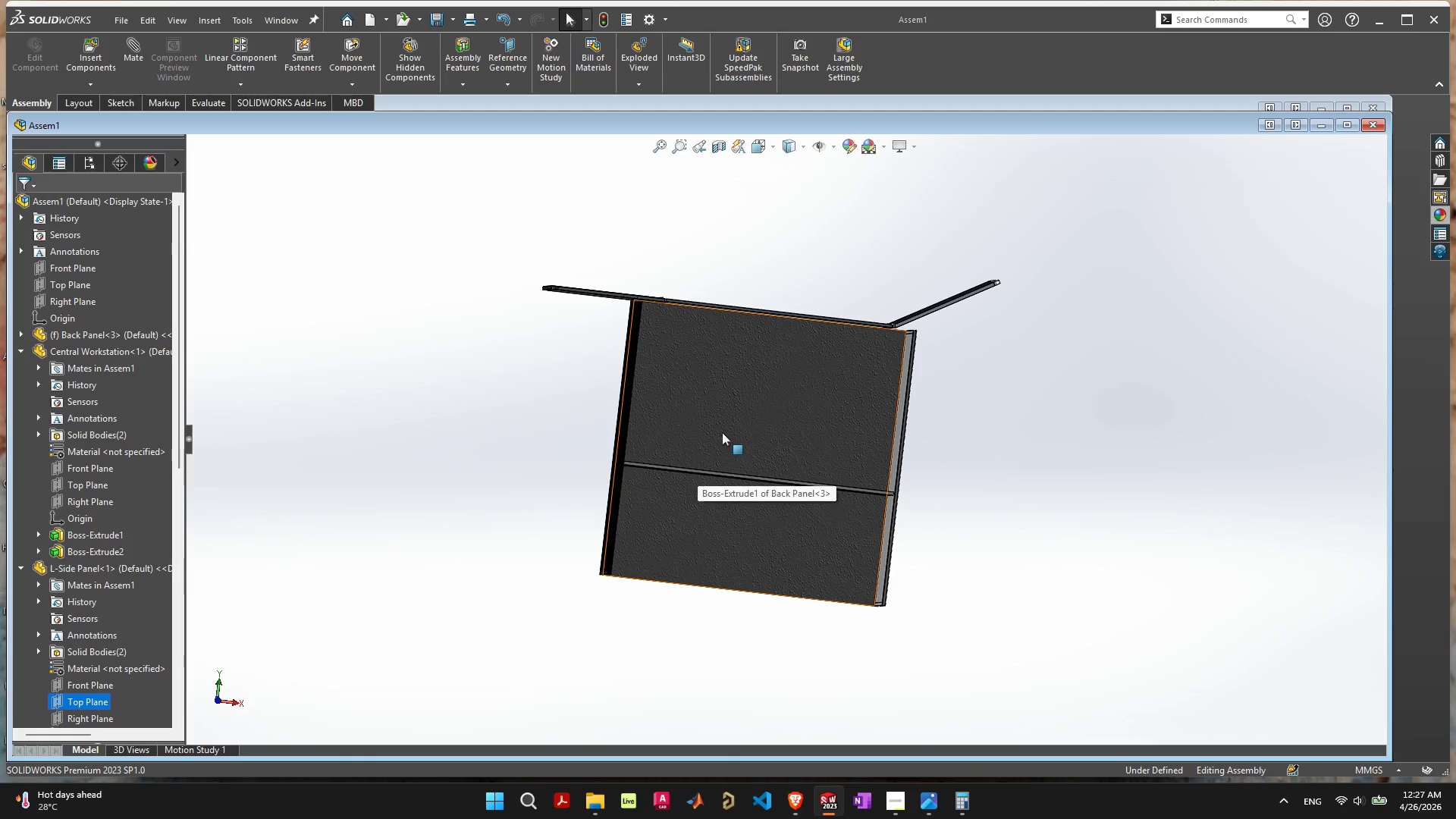 
scroll: coordinate [629, 374], scroll_direction: up, amount: 13.0
 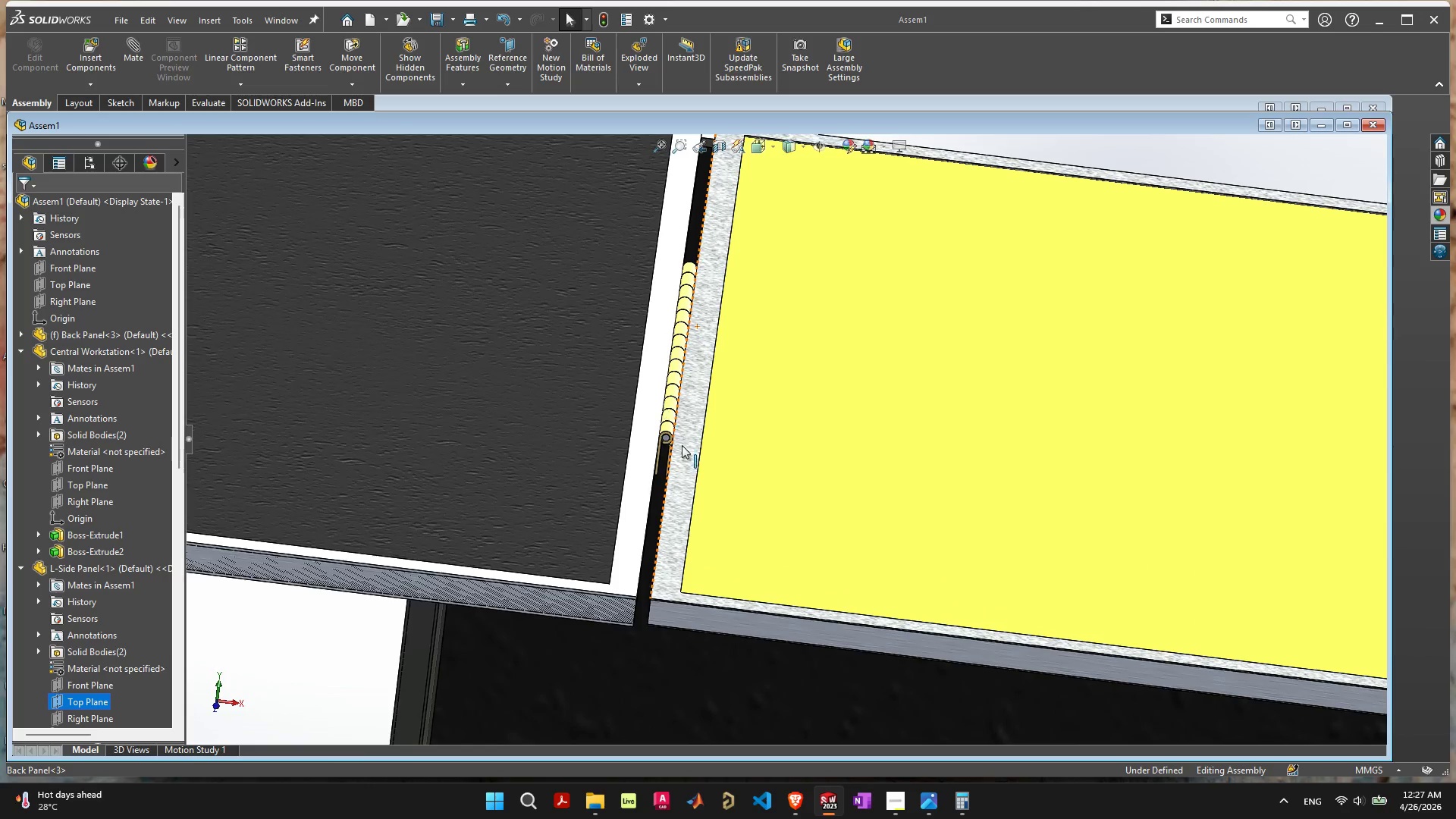 
mouse_move([693, 455])
 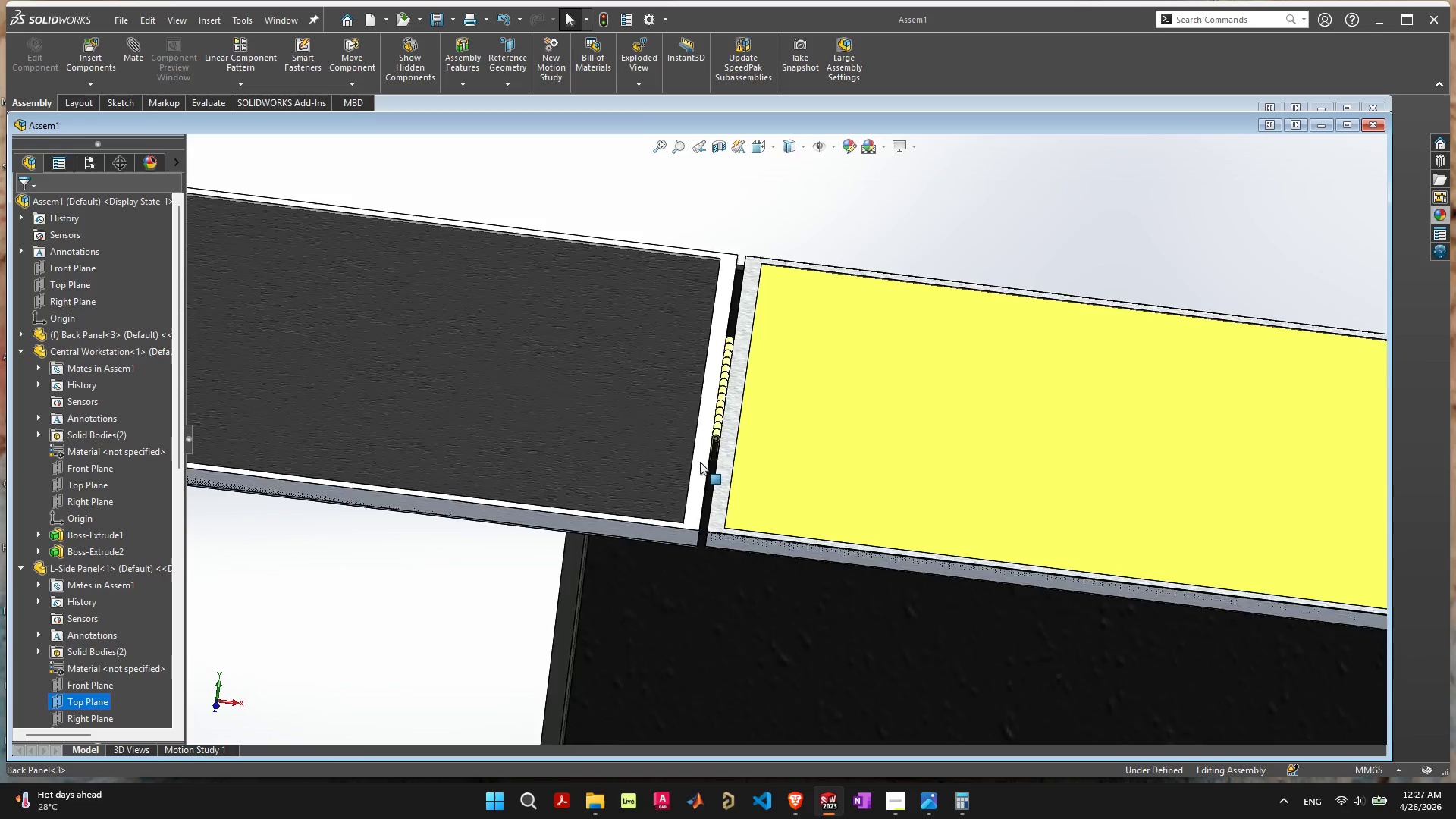 
scroll: coordinate [704, 468], scroll_direction: down, amount: 5.0
 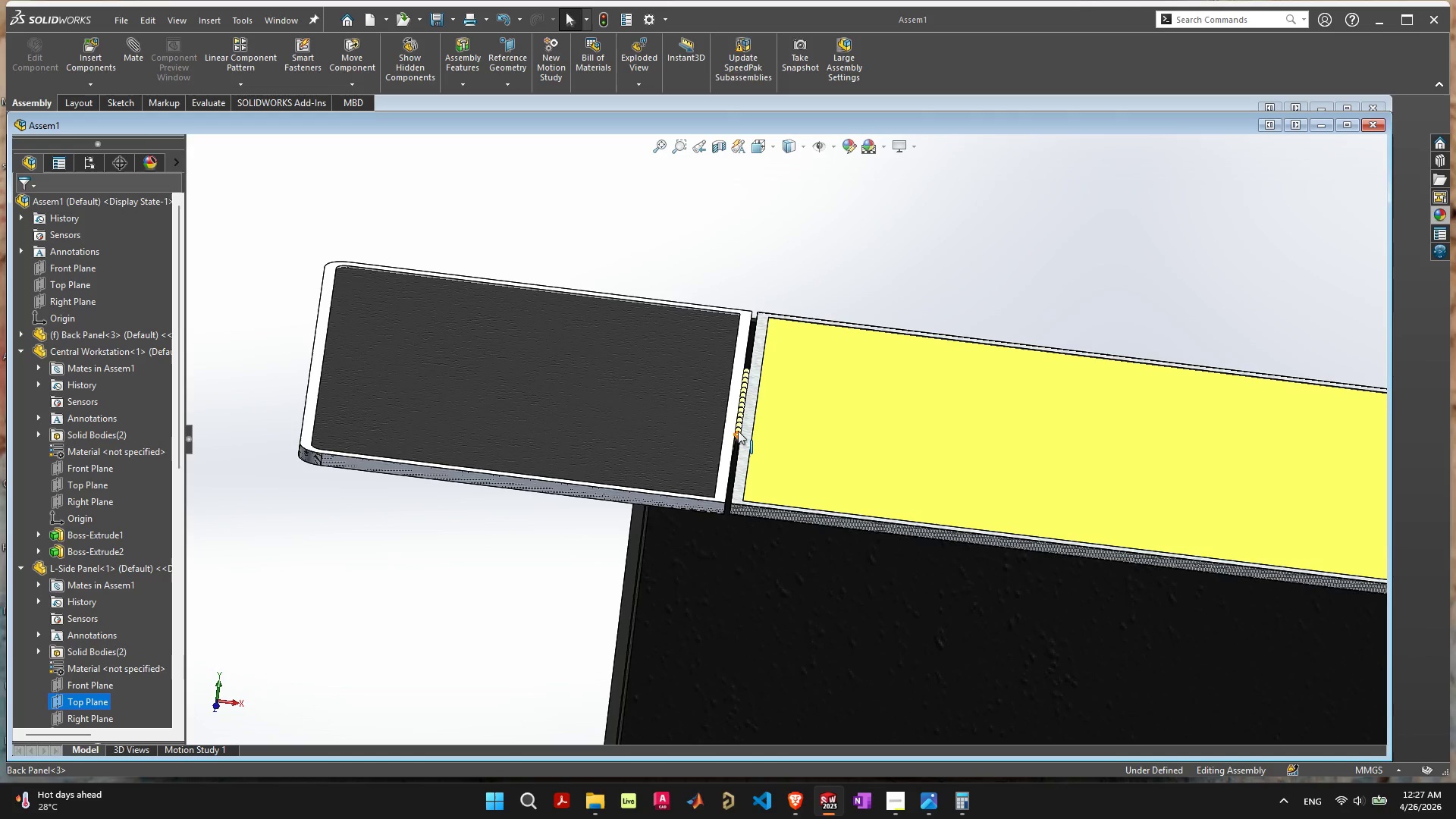 
left_click([740, 431])
 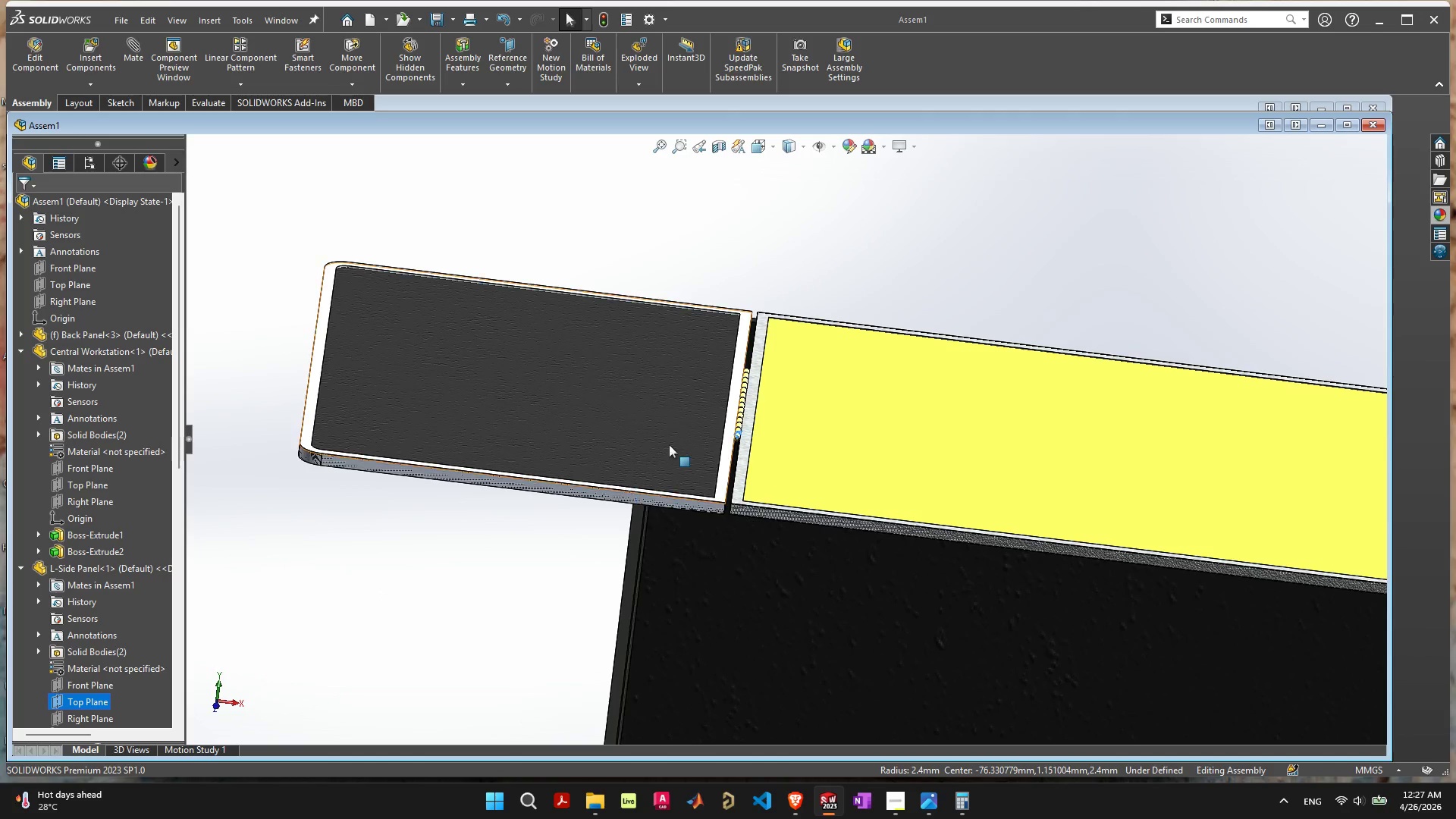 
scroll: coordinate [726, 453], scroll_direction: up, amount: 10.0
 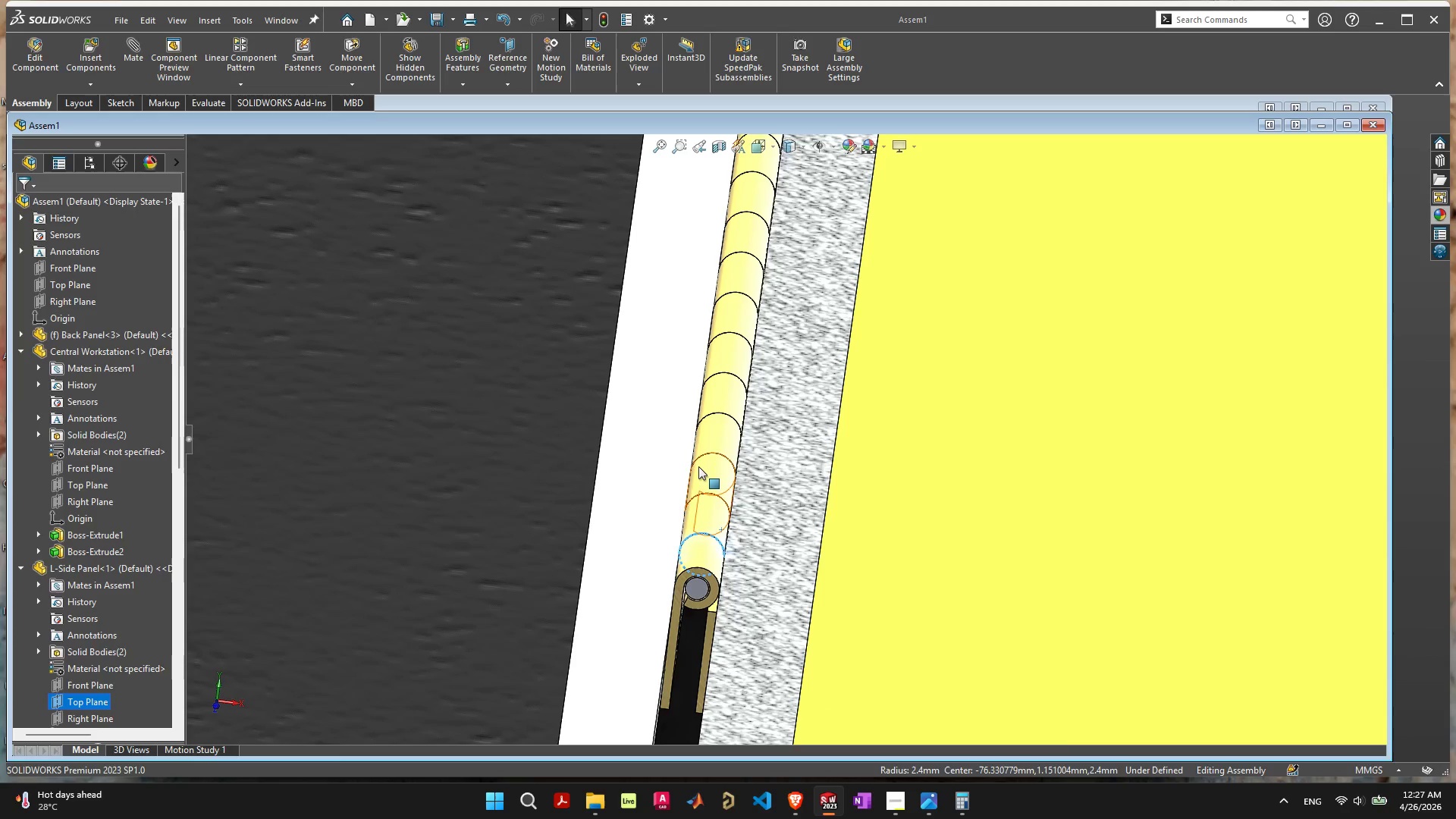 
left_click([698, 466])
 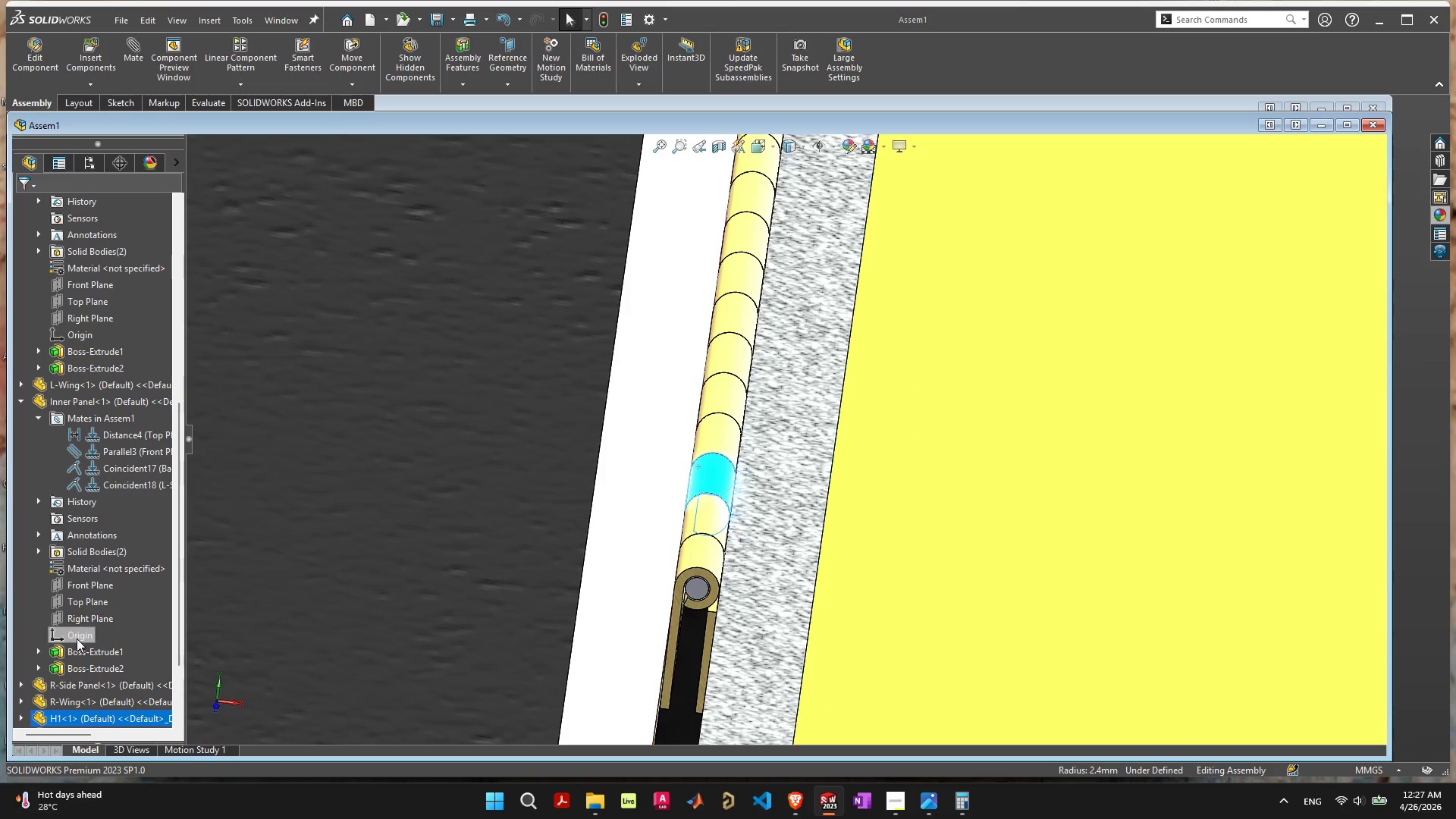 
scroll: coordinate [427, 637], scroll_direction: down, amount: 19.0
 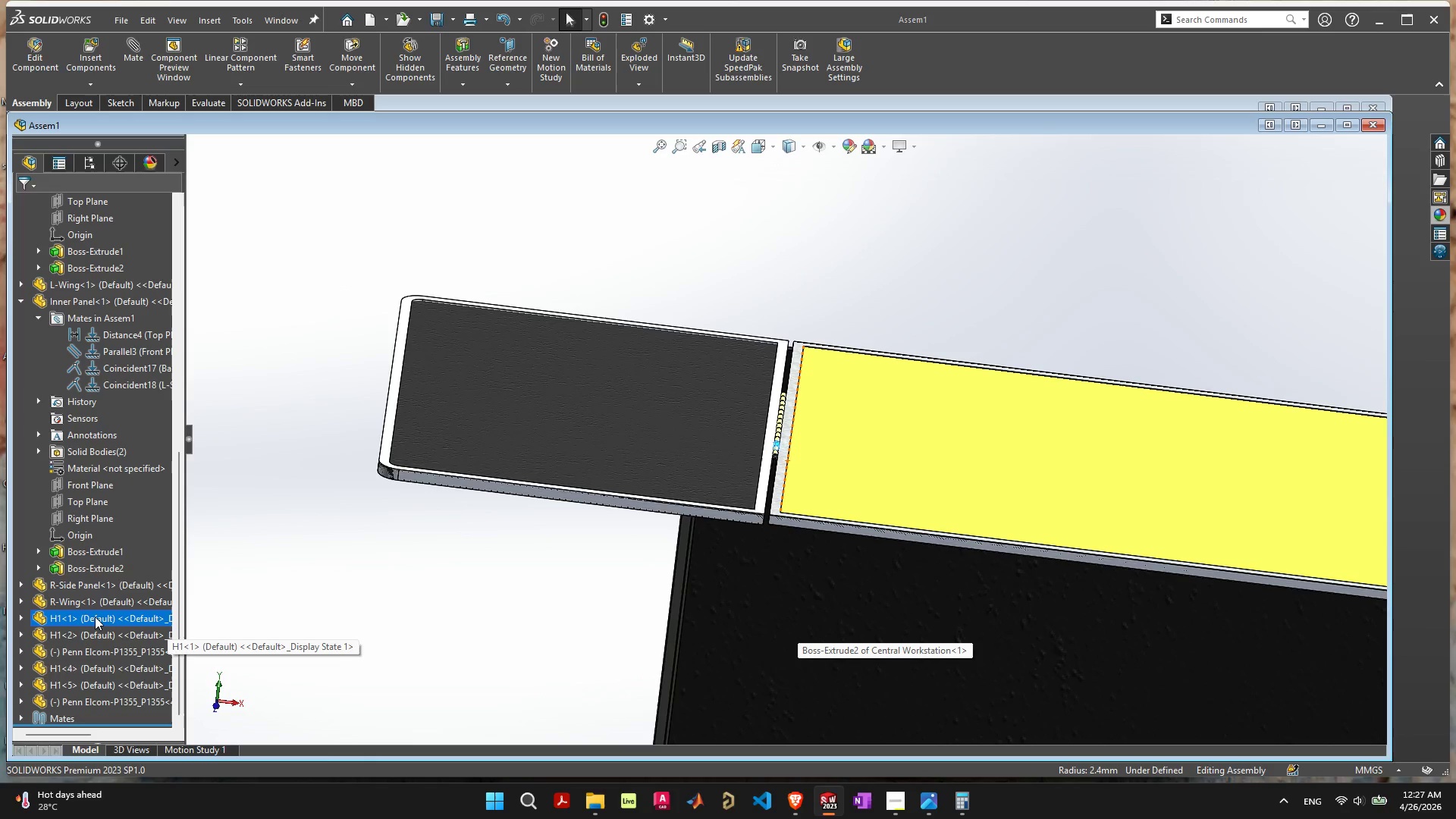 
hold_key(key=ControlLeft, duration=1.39)
left_click_drag(start_coordinate=[95, 617], to_coordinate=[775, 649])
 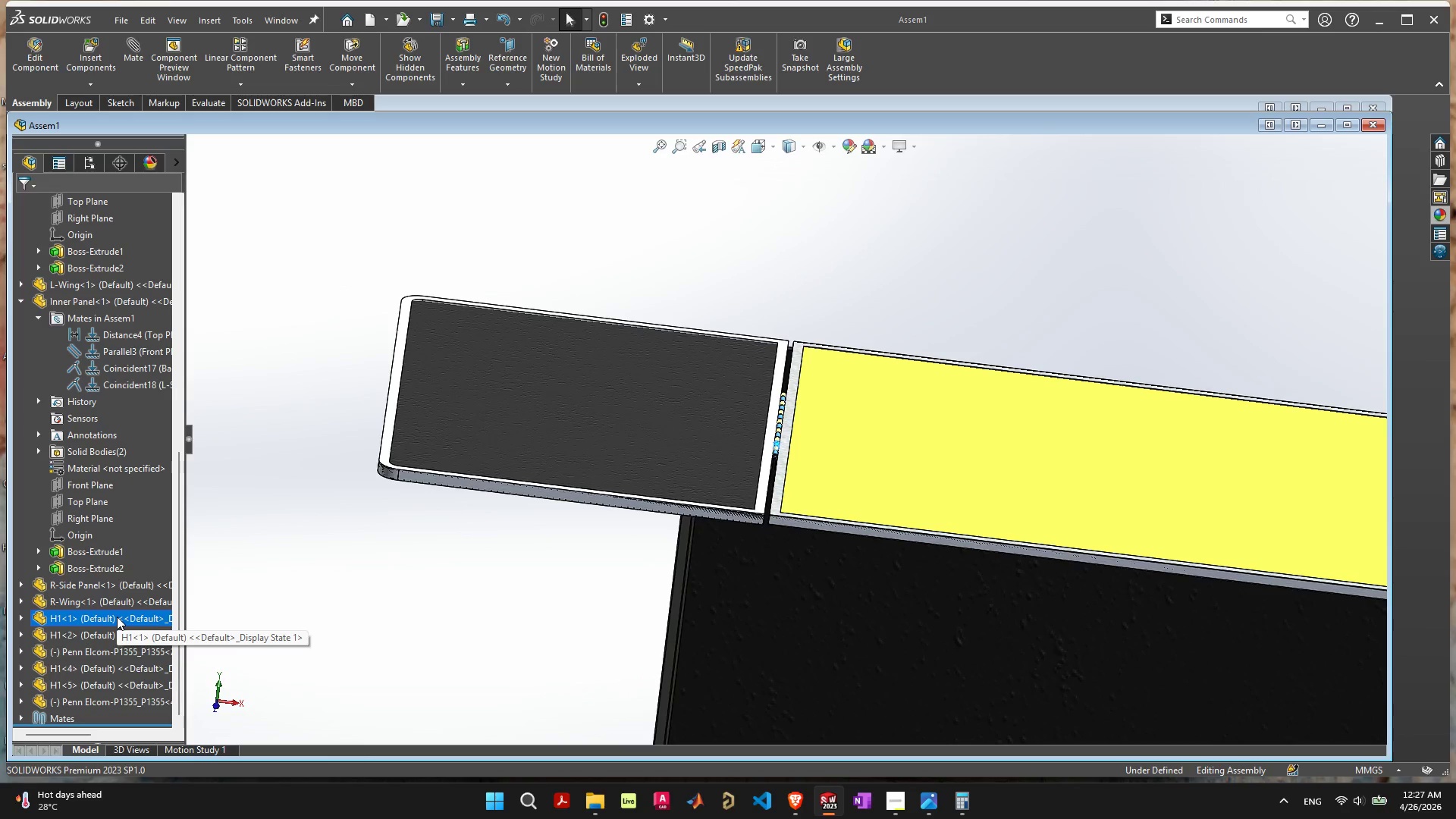 
left_click_drag(start_coordinate=[117, 617], to_coordinate=[451, 589])
 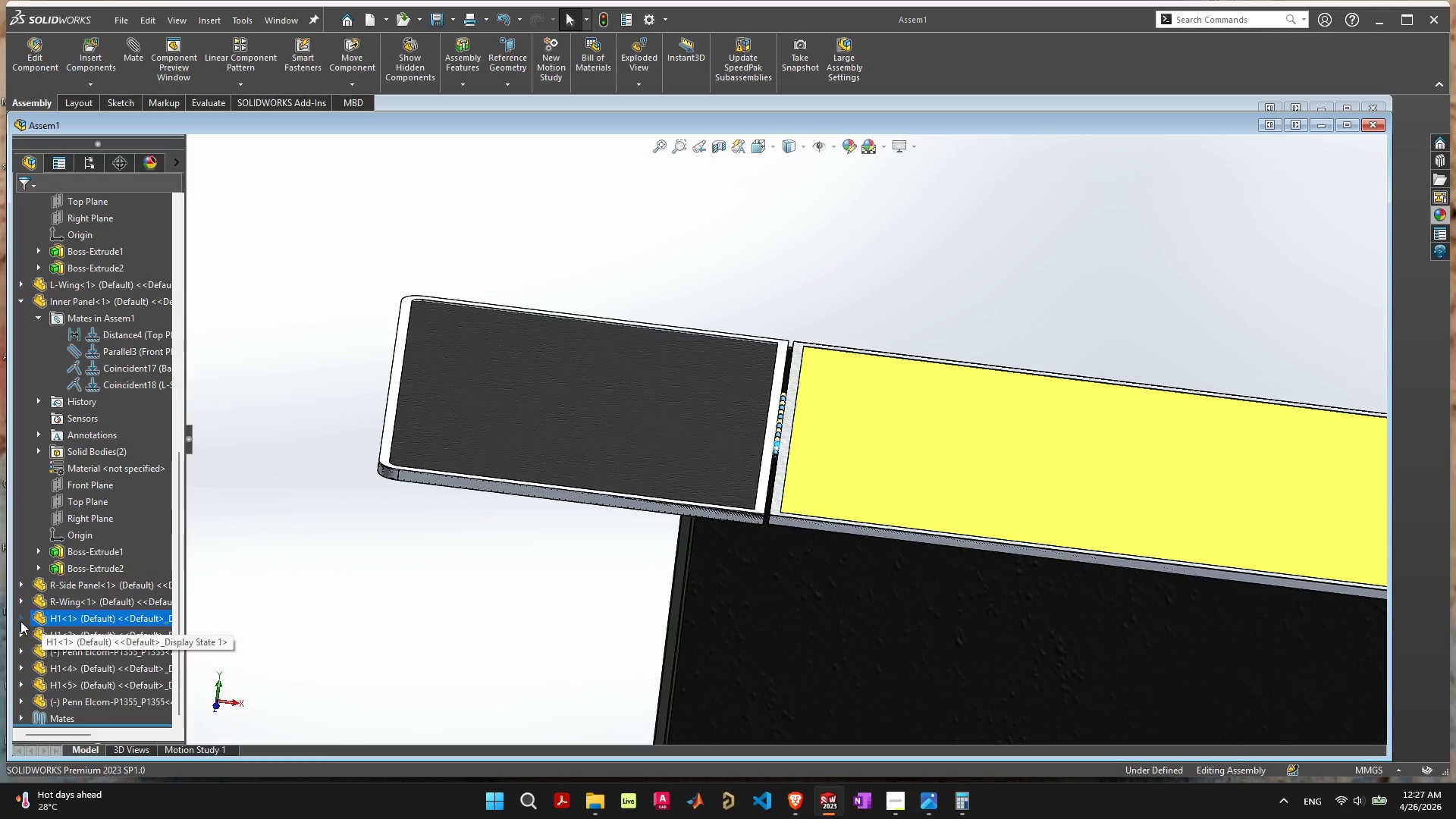 
left_click([20, 621])
 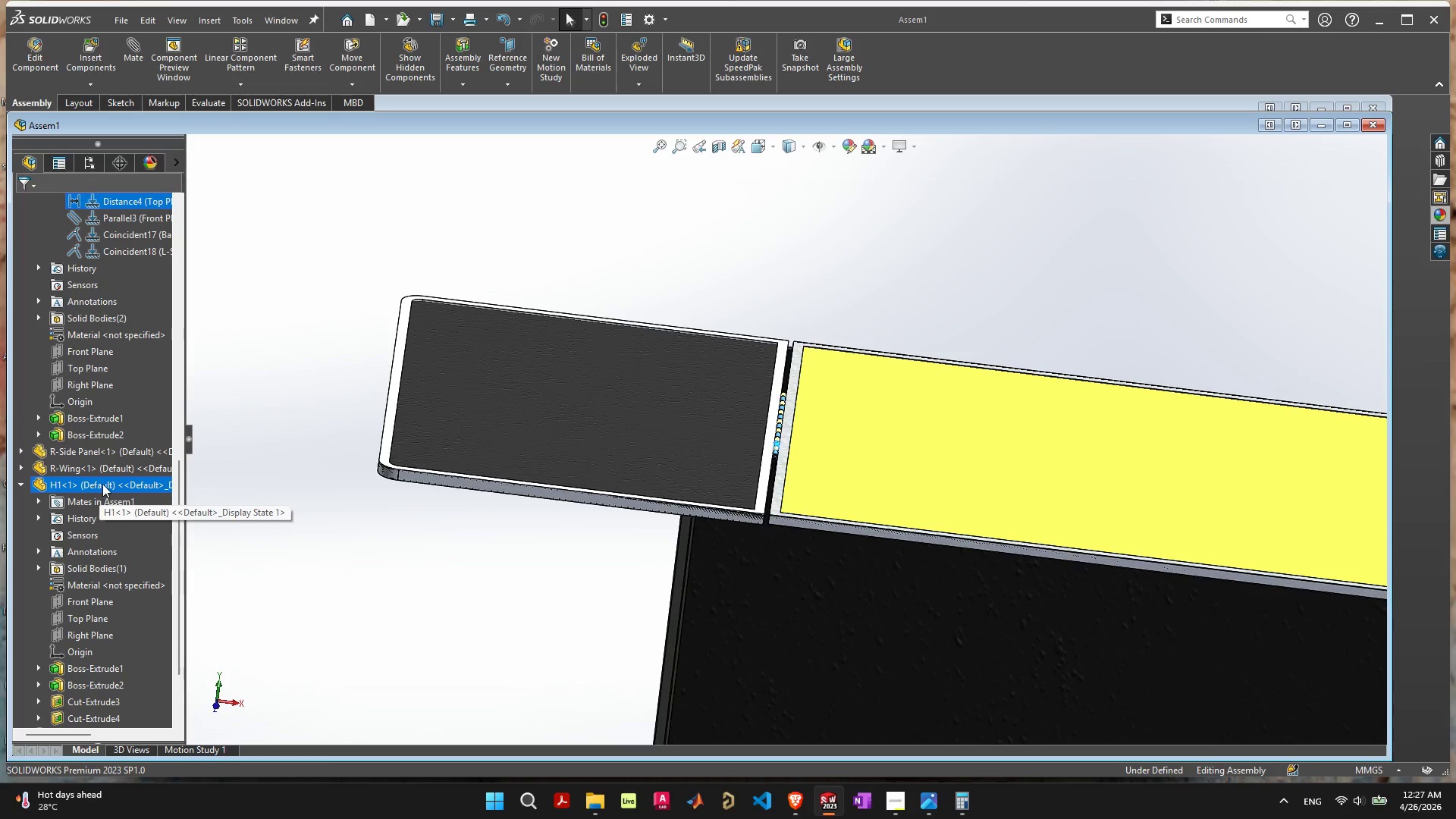 
left_click([102, 484])
 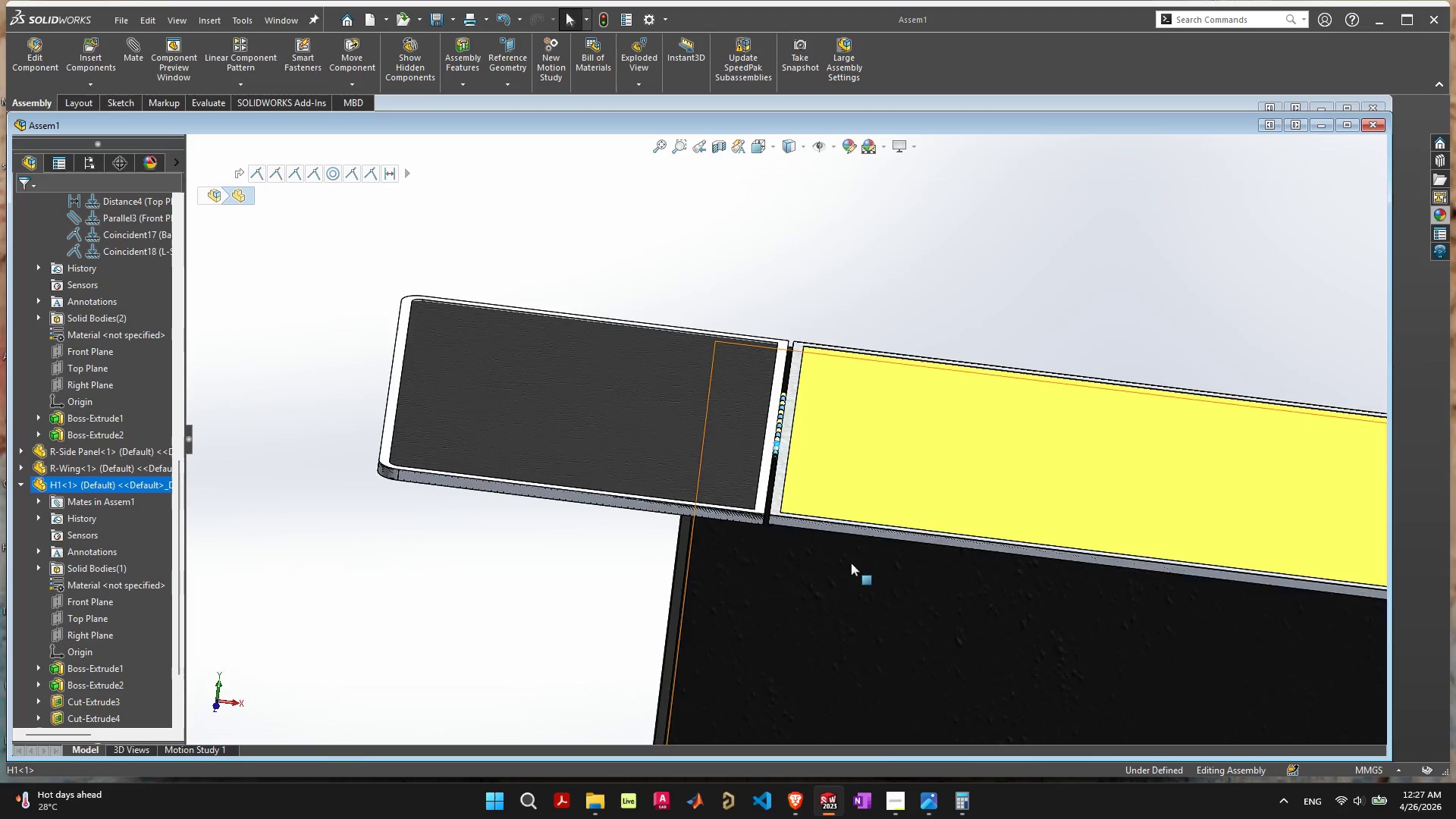 
scroll: coordinate [618, 349], scroll_direction: up, amount: 8.0
 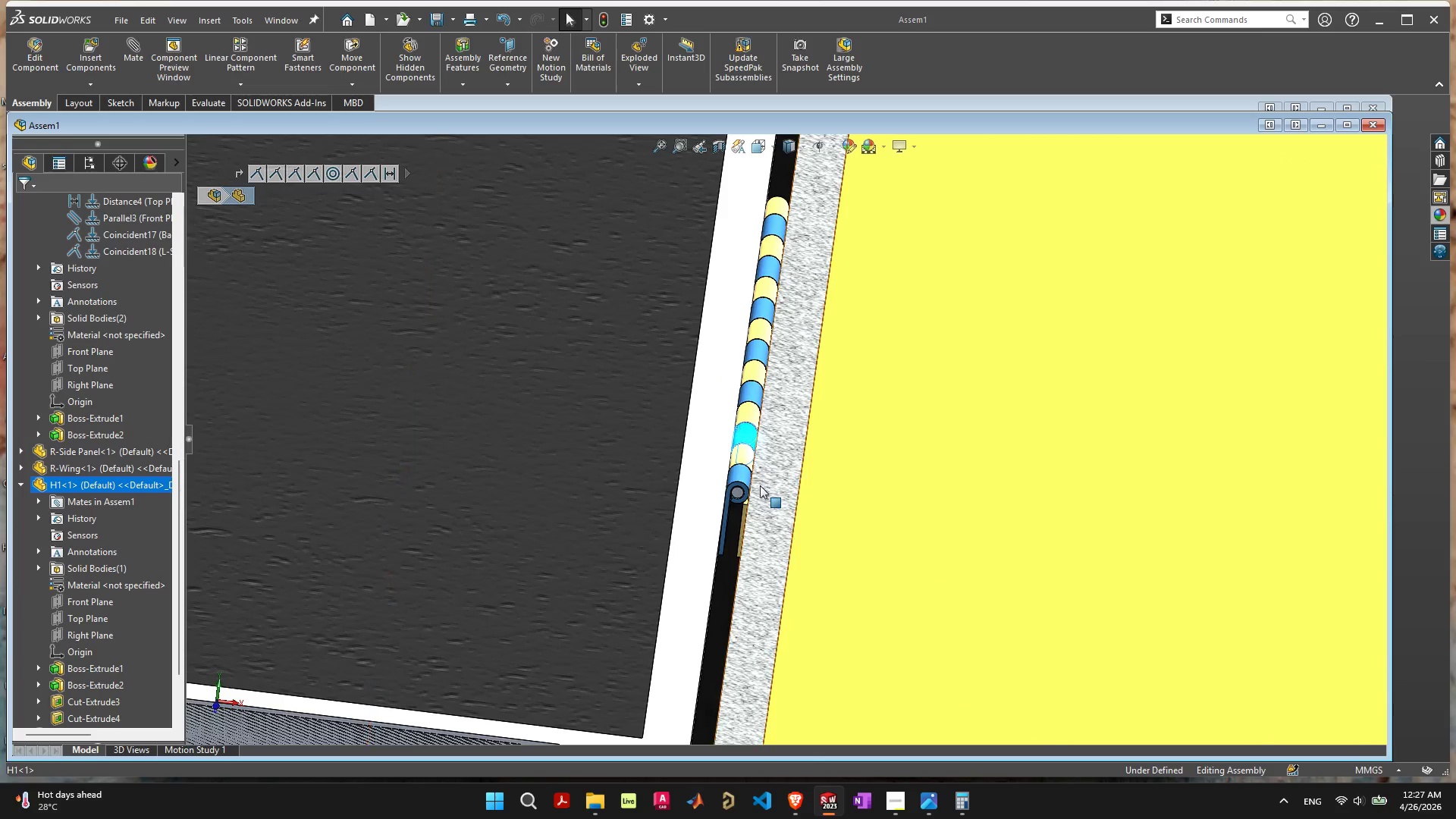 
scroll: coordinate [760, 485], scroll_direction: down, amount: 4.0
 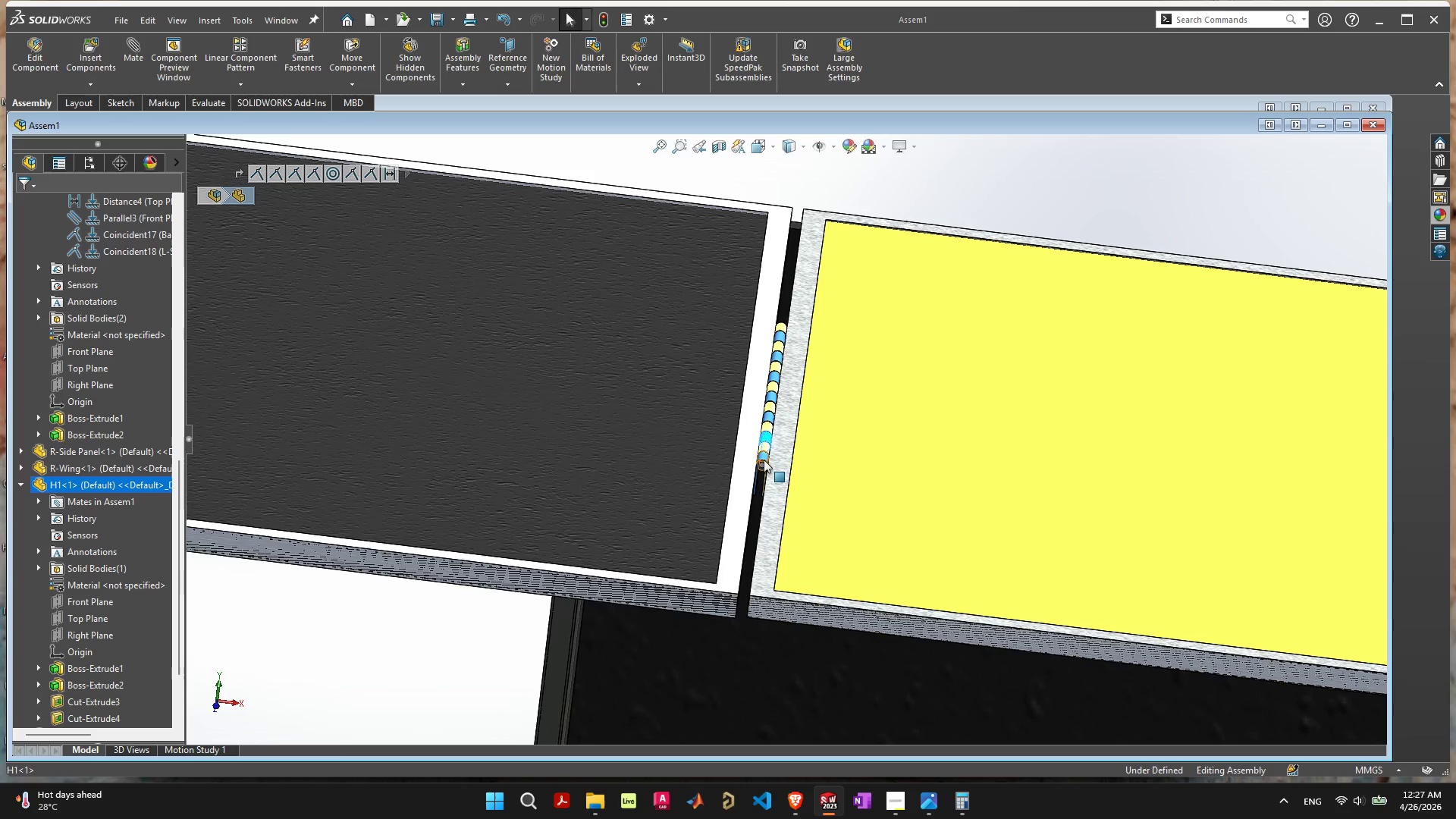 
hold_key(key=ControlLeft, duration=2.23)
left_click_drag(start_coordinate=[766, 454], to_coordinate=[325, 651])
 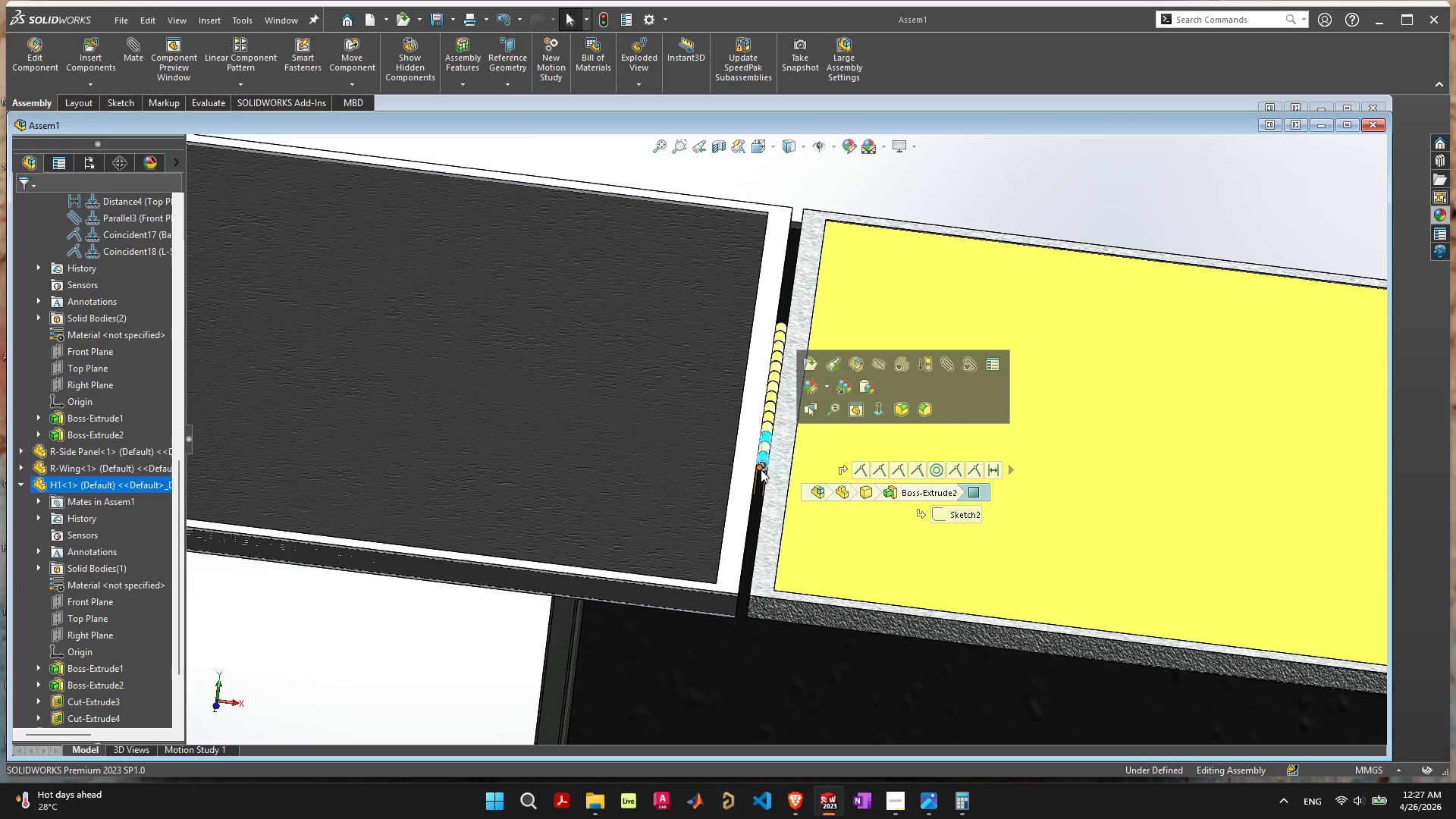 
scroll: coordinate [795, 432], scroll_direction: up, amount: 1.0
 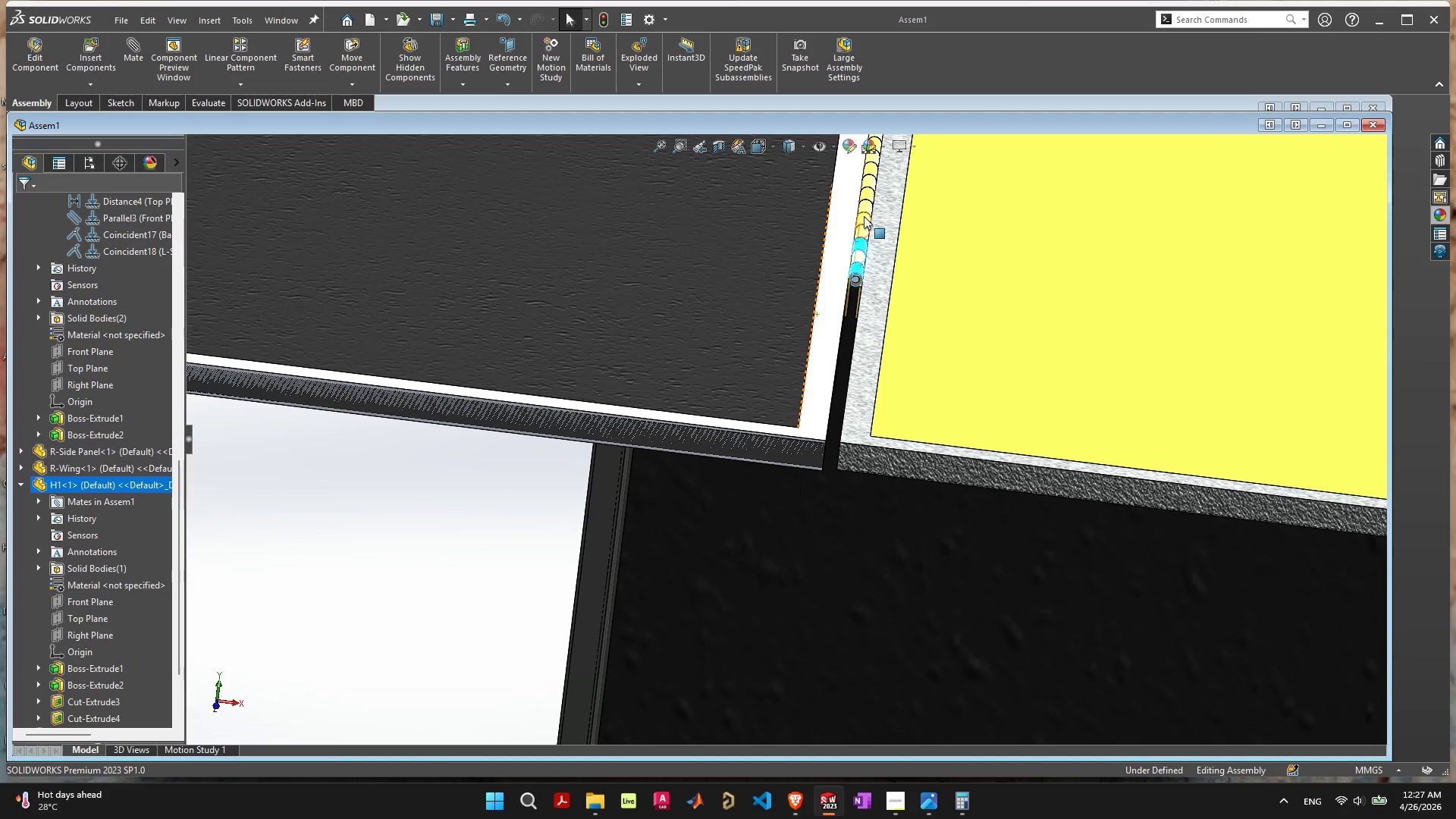 
left_click([864, 215])
 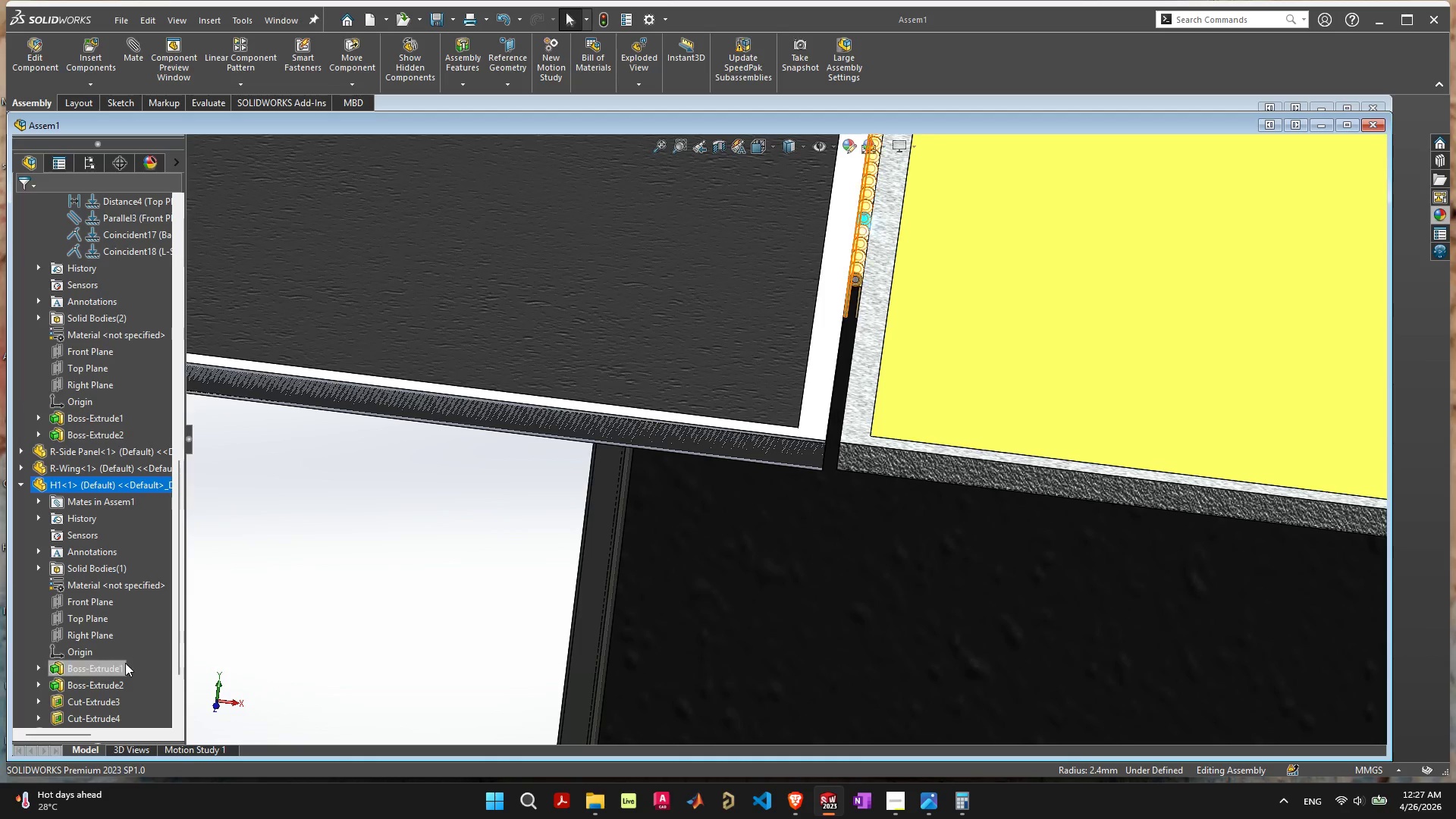 
scroll: coordinate [118, 644], scroll_direction: down, amount: 3.0
 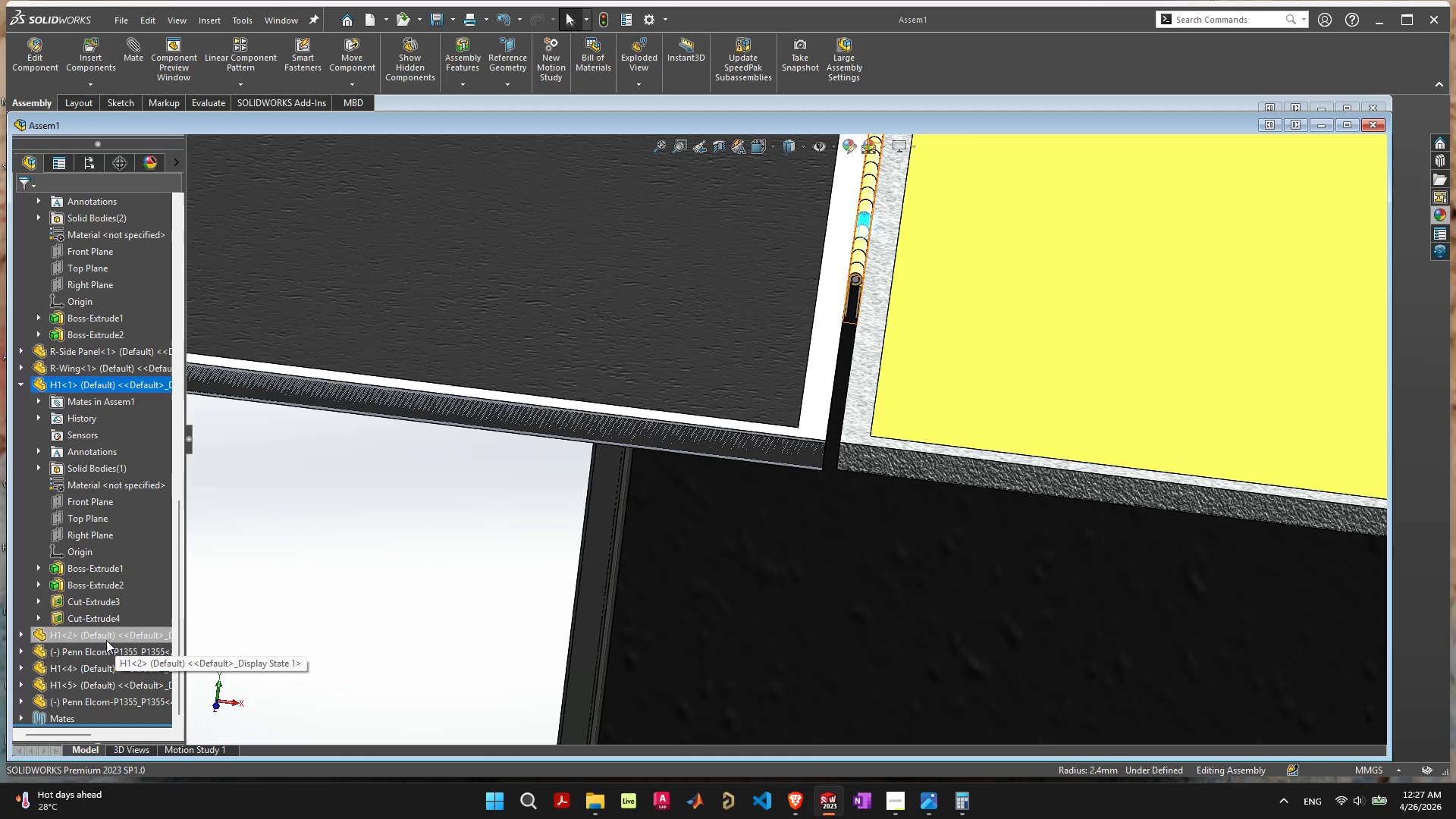 
left_click([109, 635])
 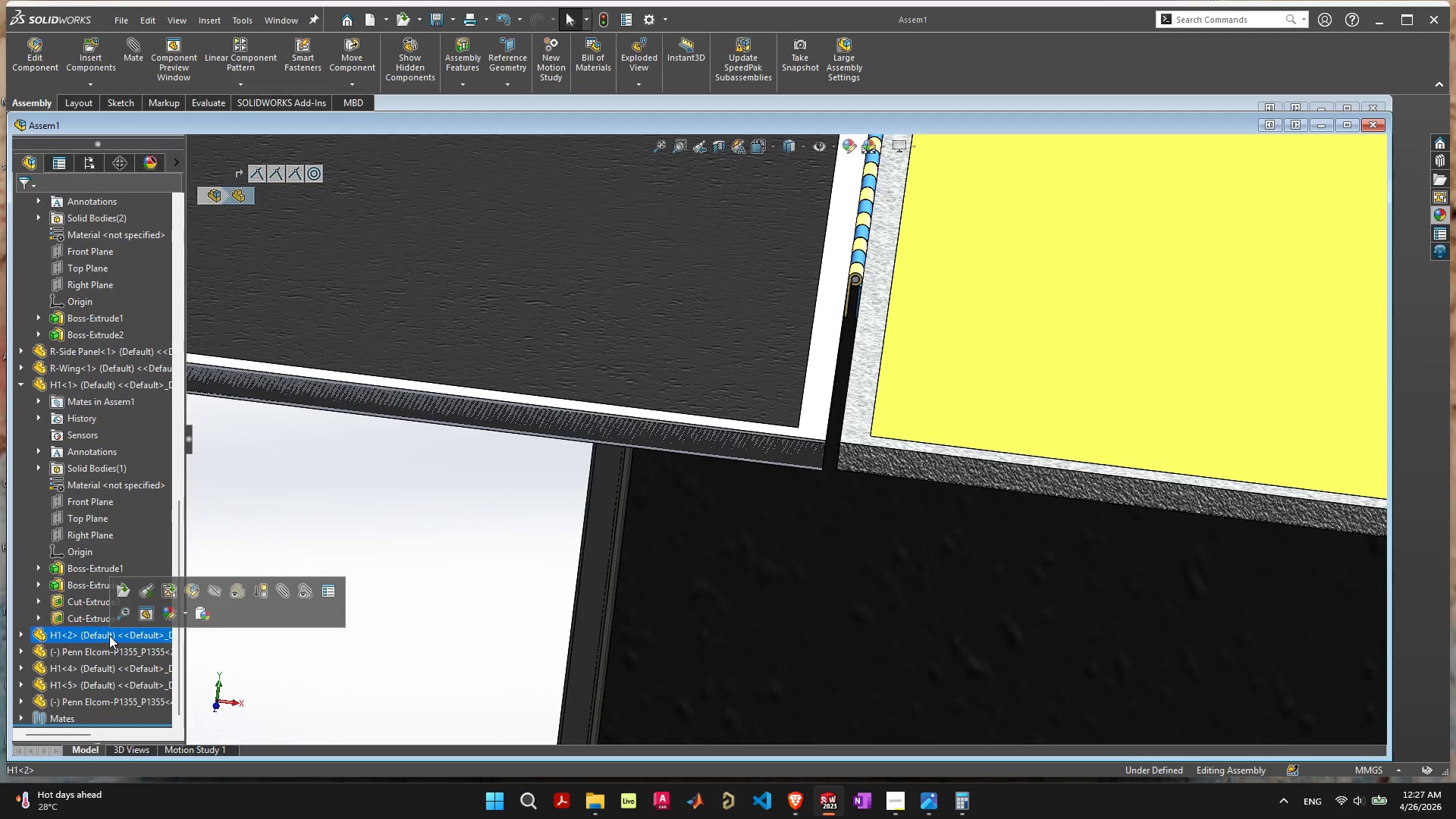 
right_click([110, 635])
 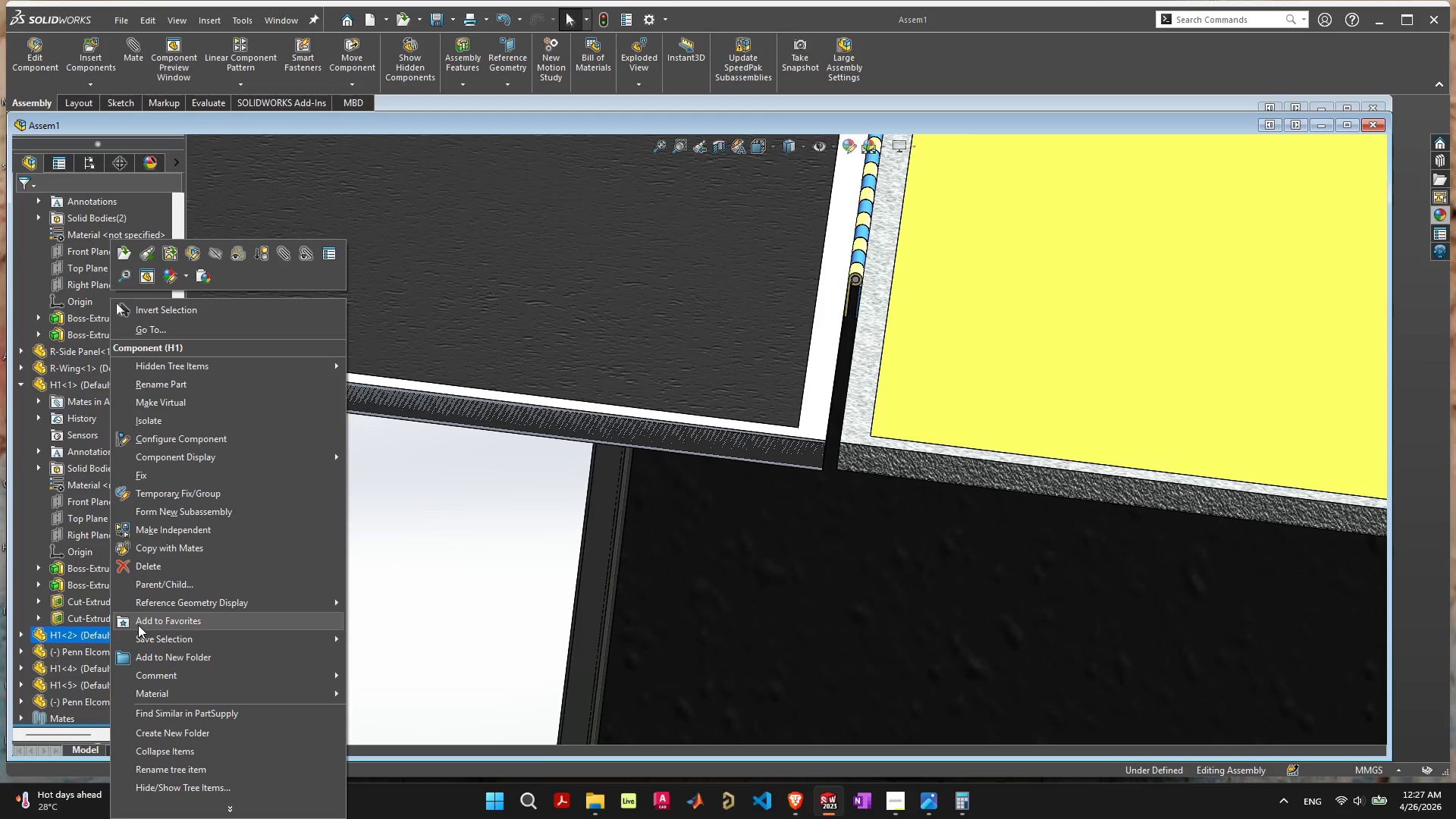 
left_click([213, 548])
 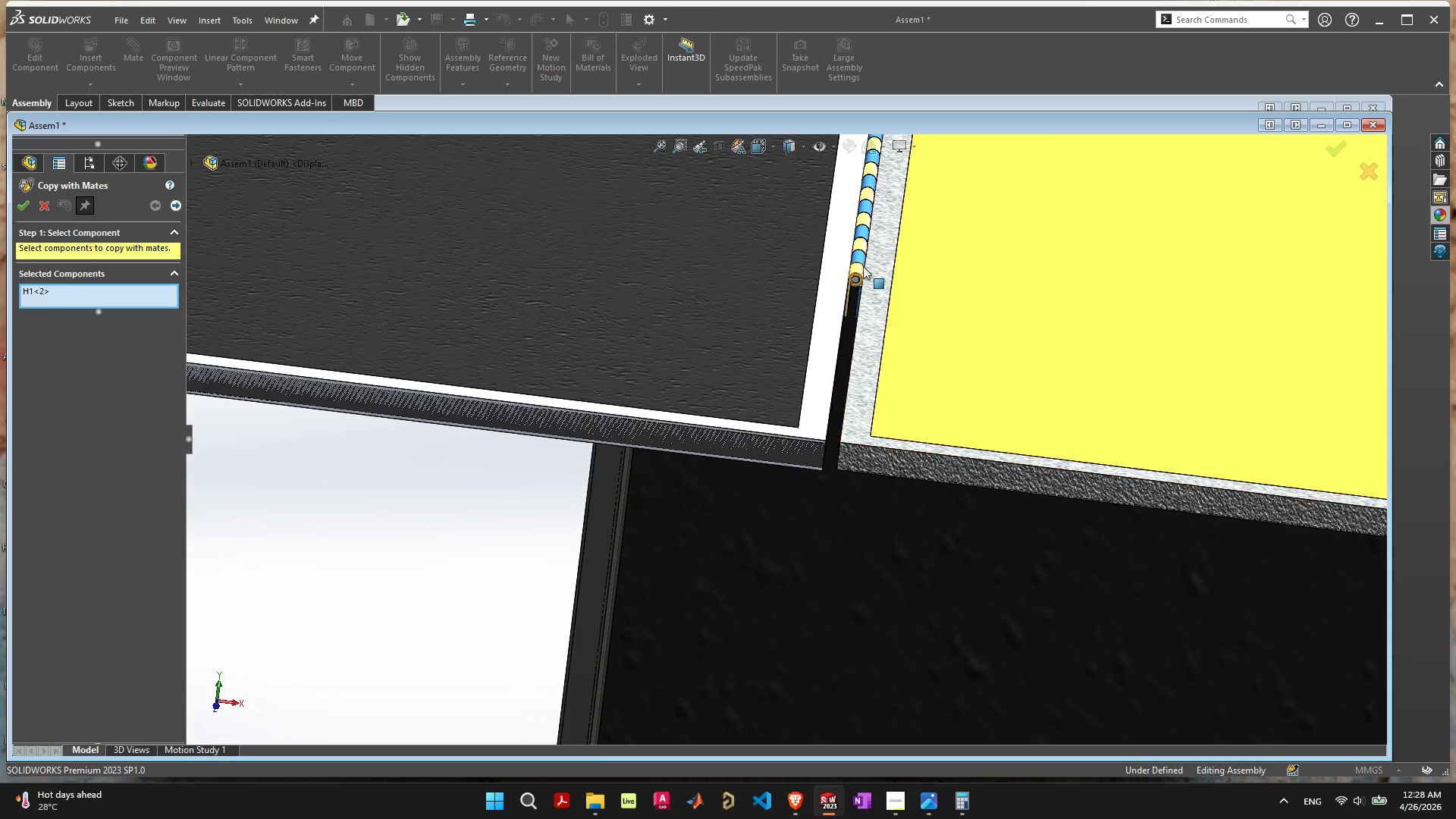 
left_click([861, 269])
 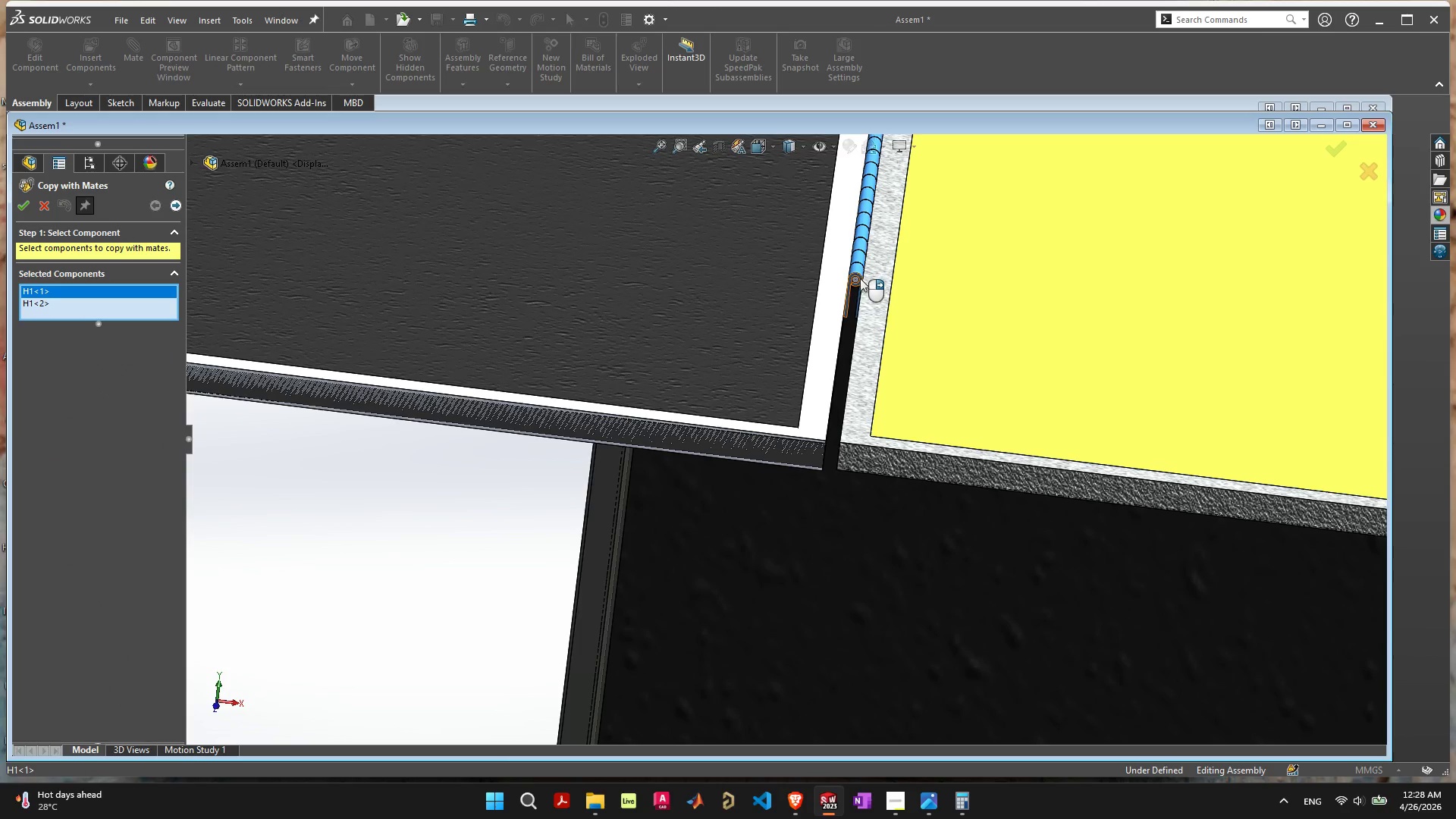 
scroll: coordinate [814, 325], scroll_direction: up, amount: 10.0
 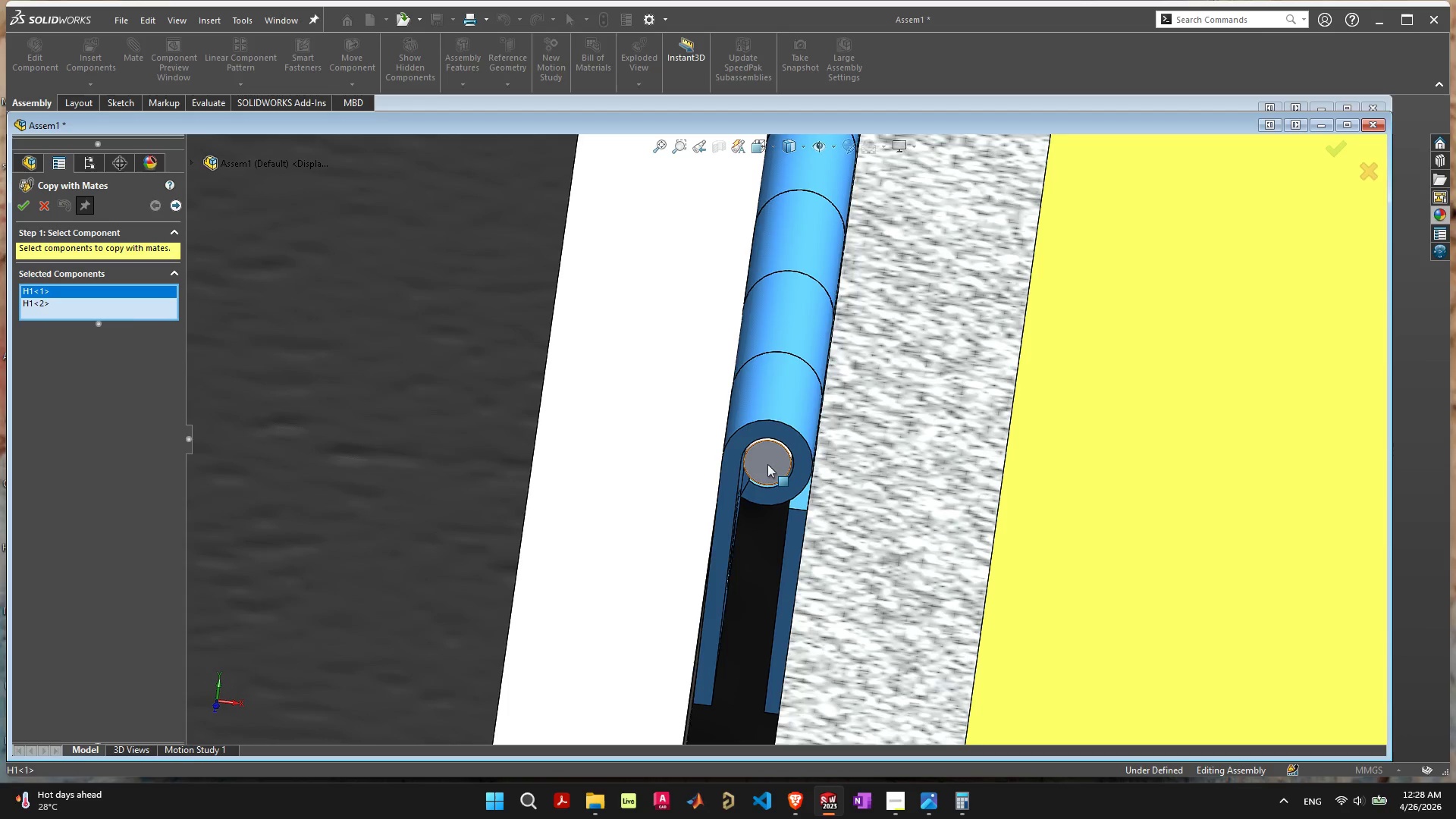 
left_click([767, 464])
 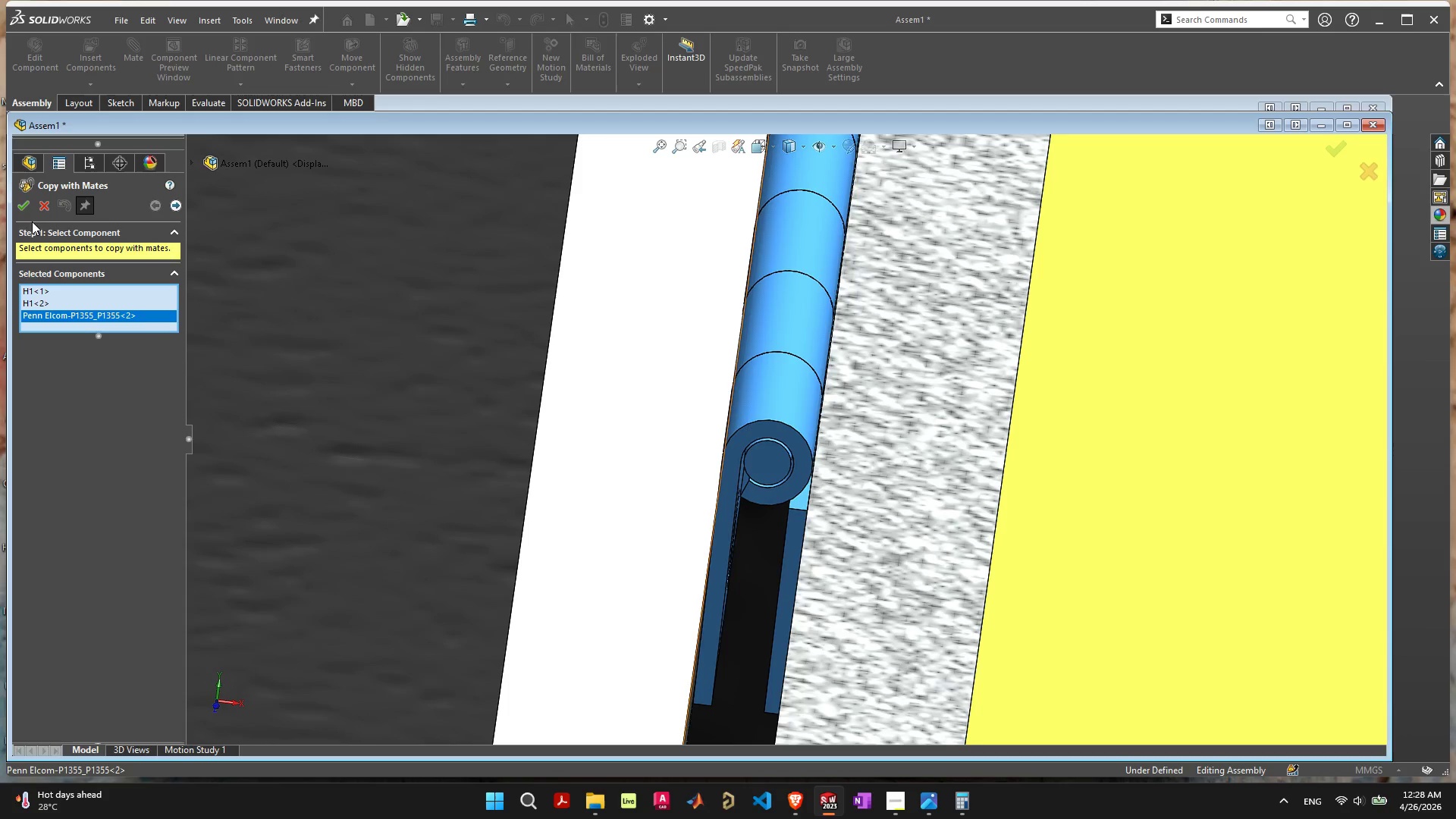 
left_click([30, 202])
 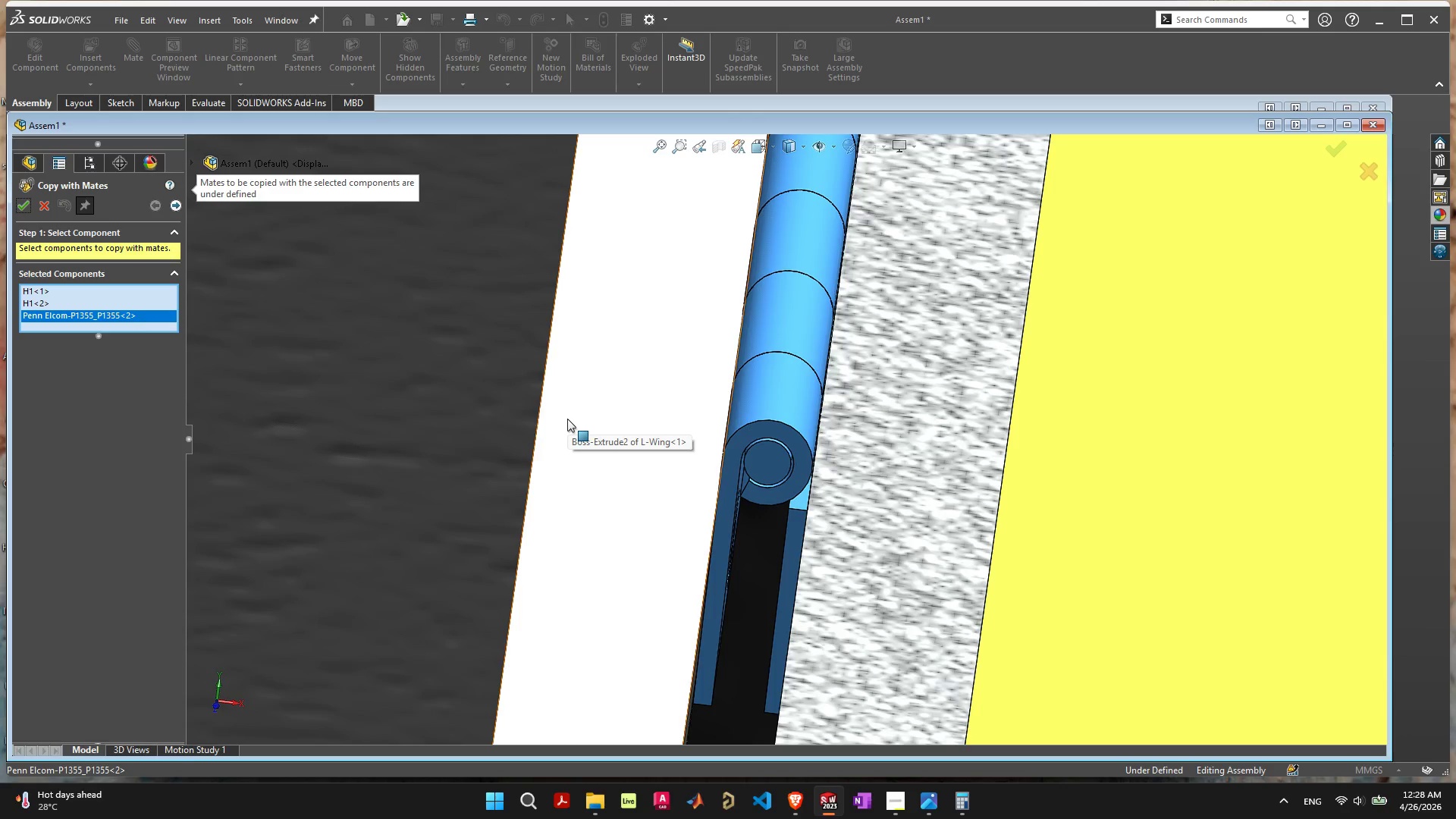 
scroll: coordinate [671, 438], scroll_direction: down, amount: 8.0
 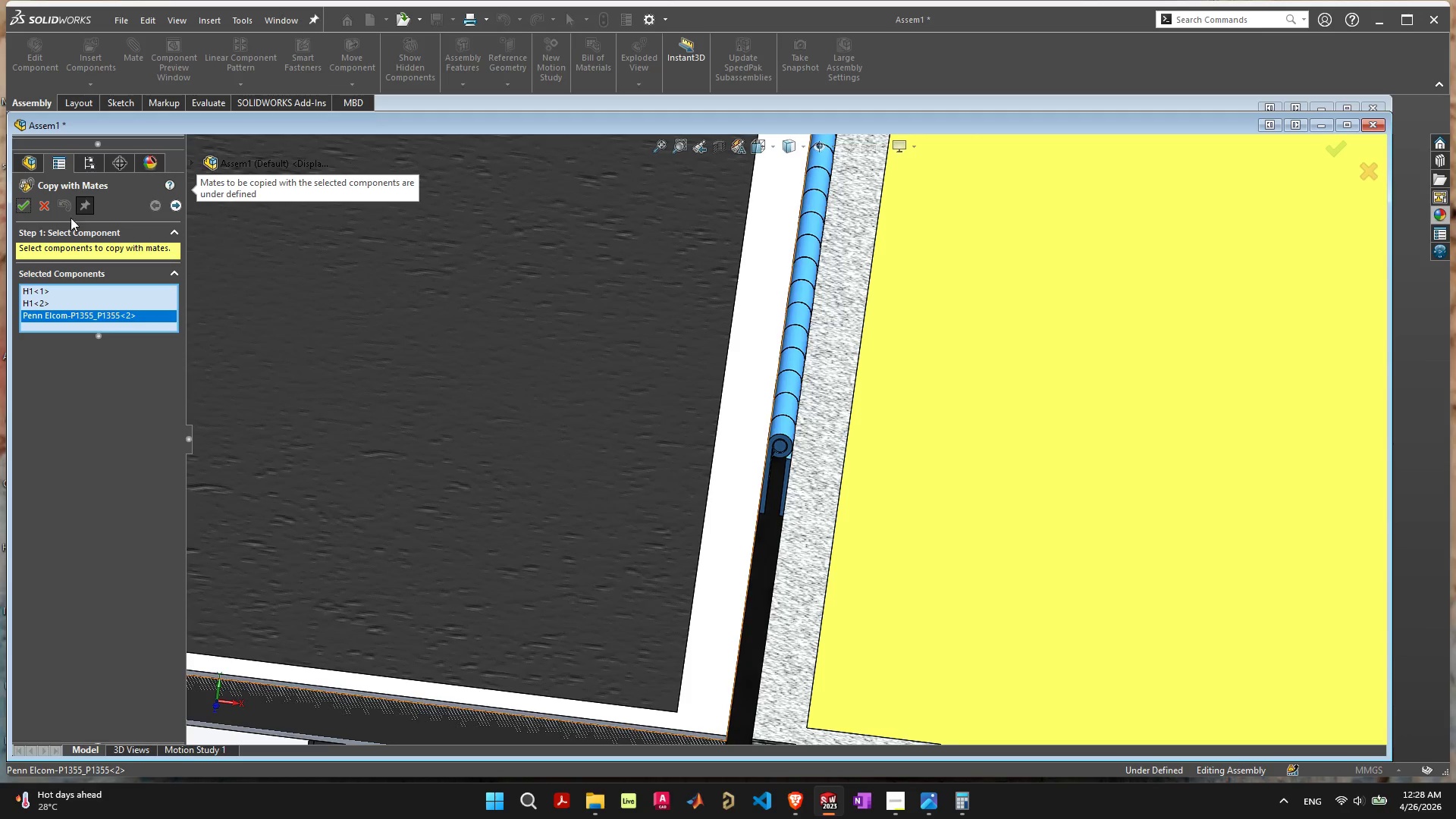 
wait(6.97)
 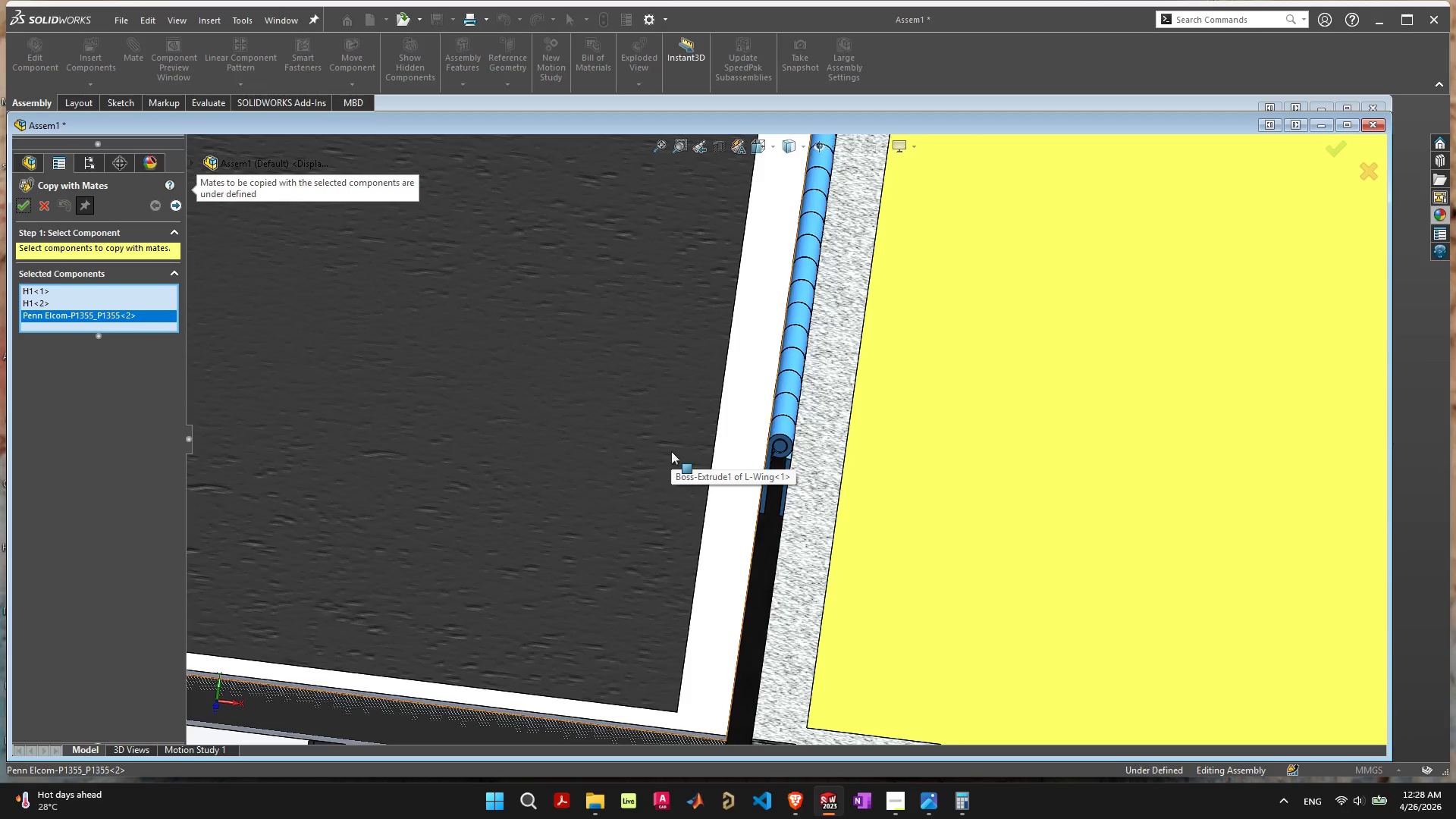 
scroll: coordinate [918, 551], scroll_direction: down, amount: 18.0
 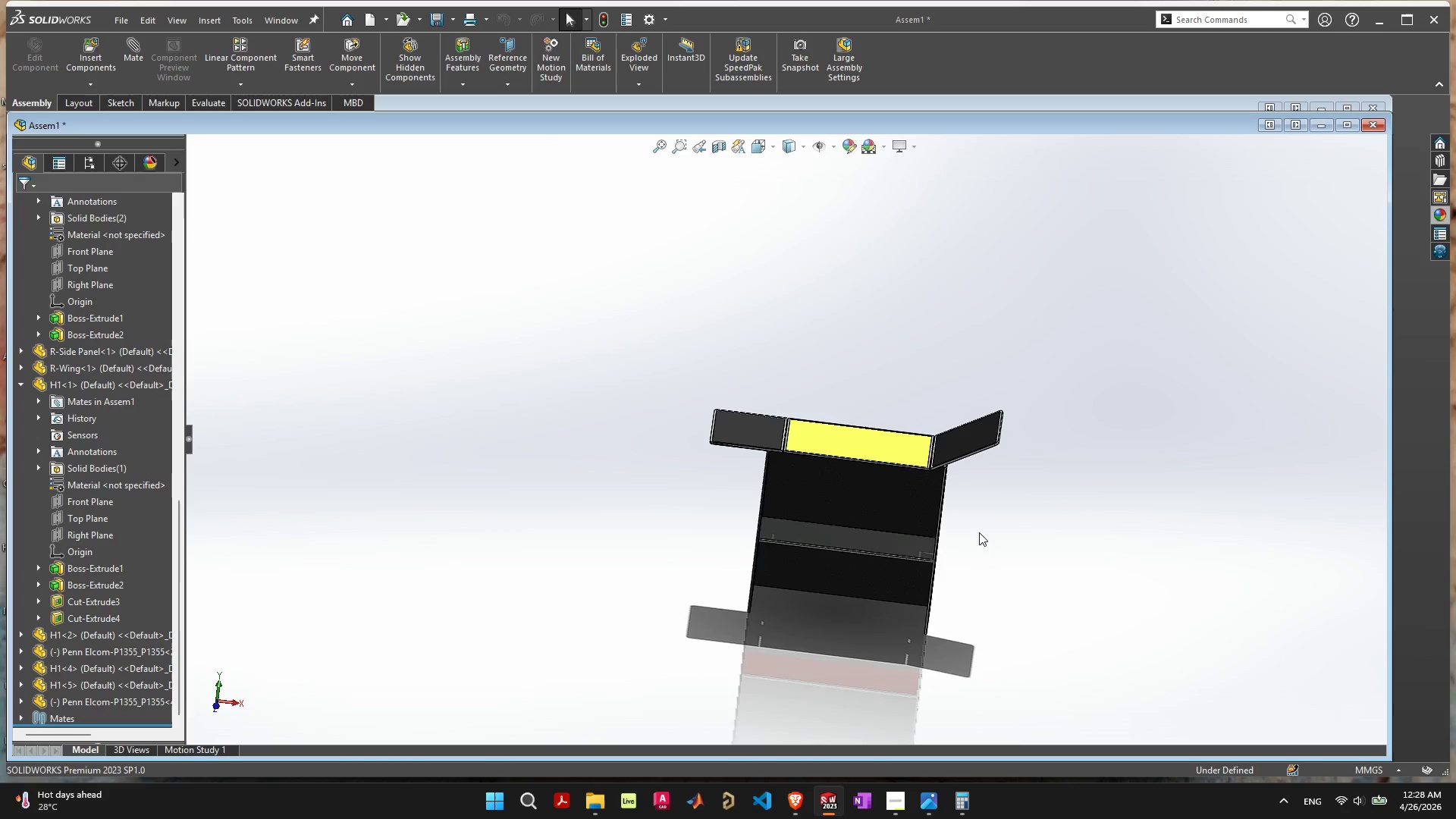 
scroll: coordinate [975, 534], scroll_direction: up, amount: 5.0
 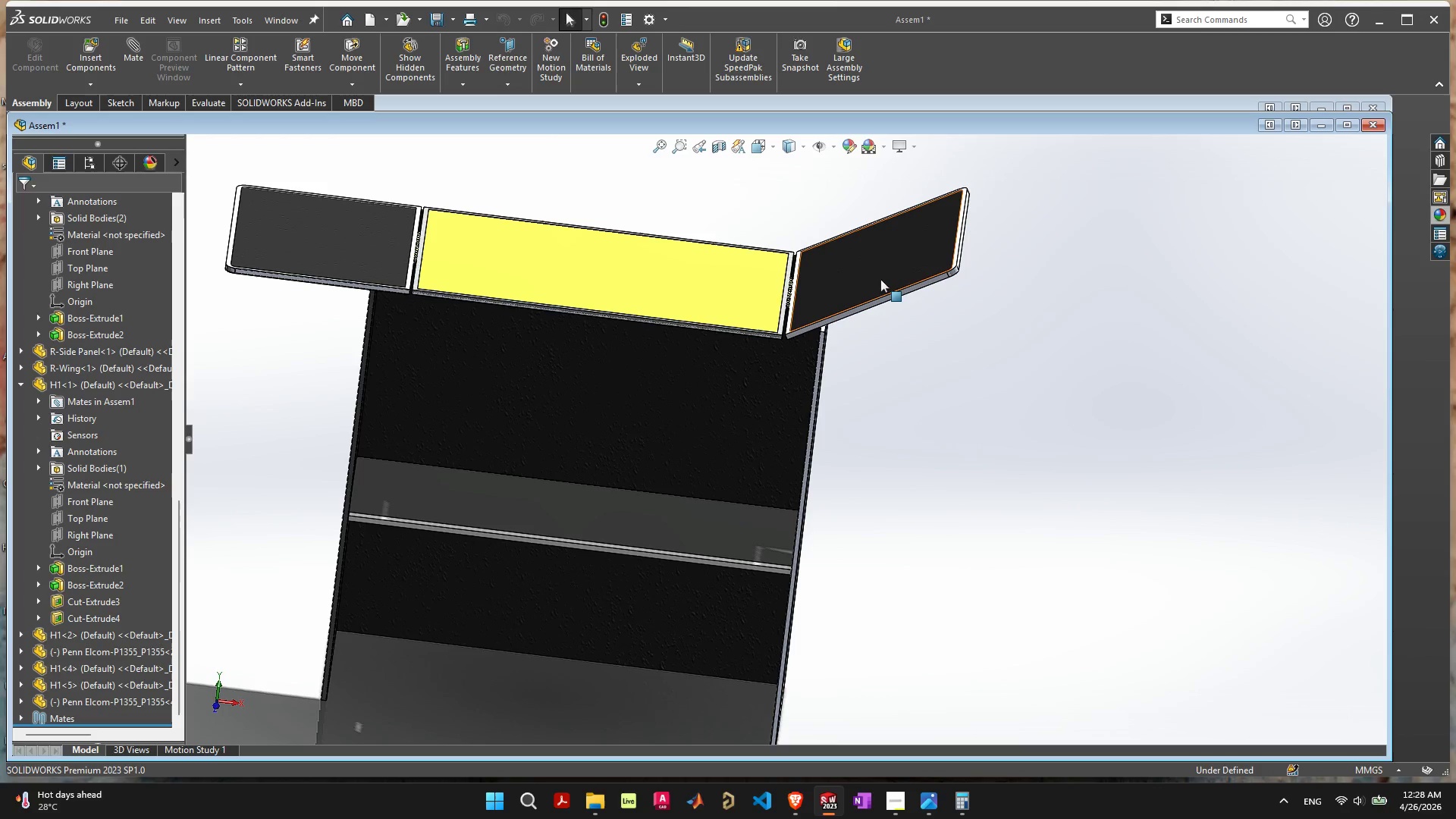 
left_click_drag(start_coordinate=[881, 266], to_coordinate=[924, 391])
 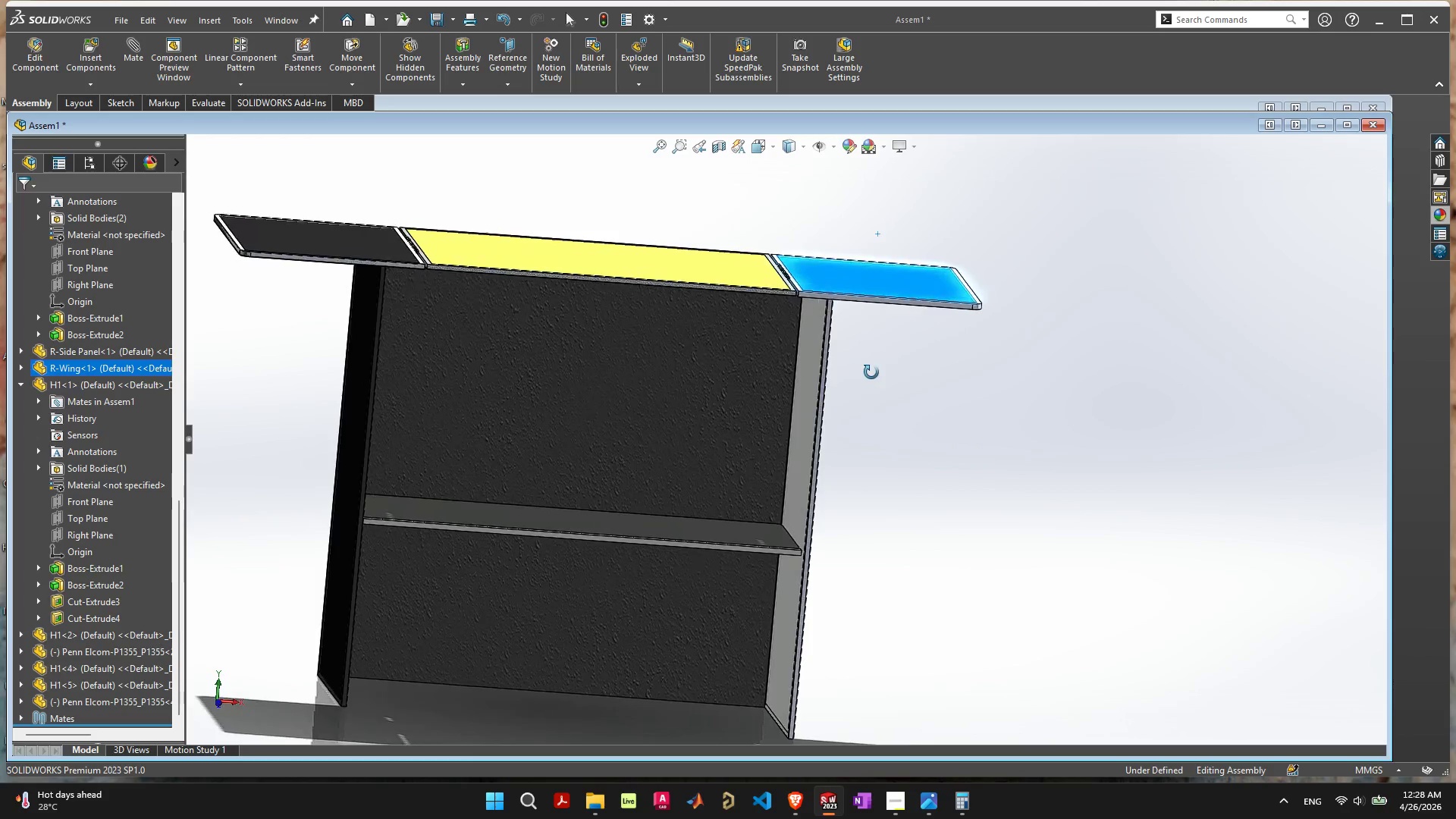 
left_click([871, 437])
 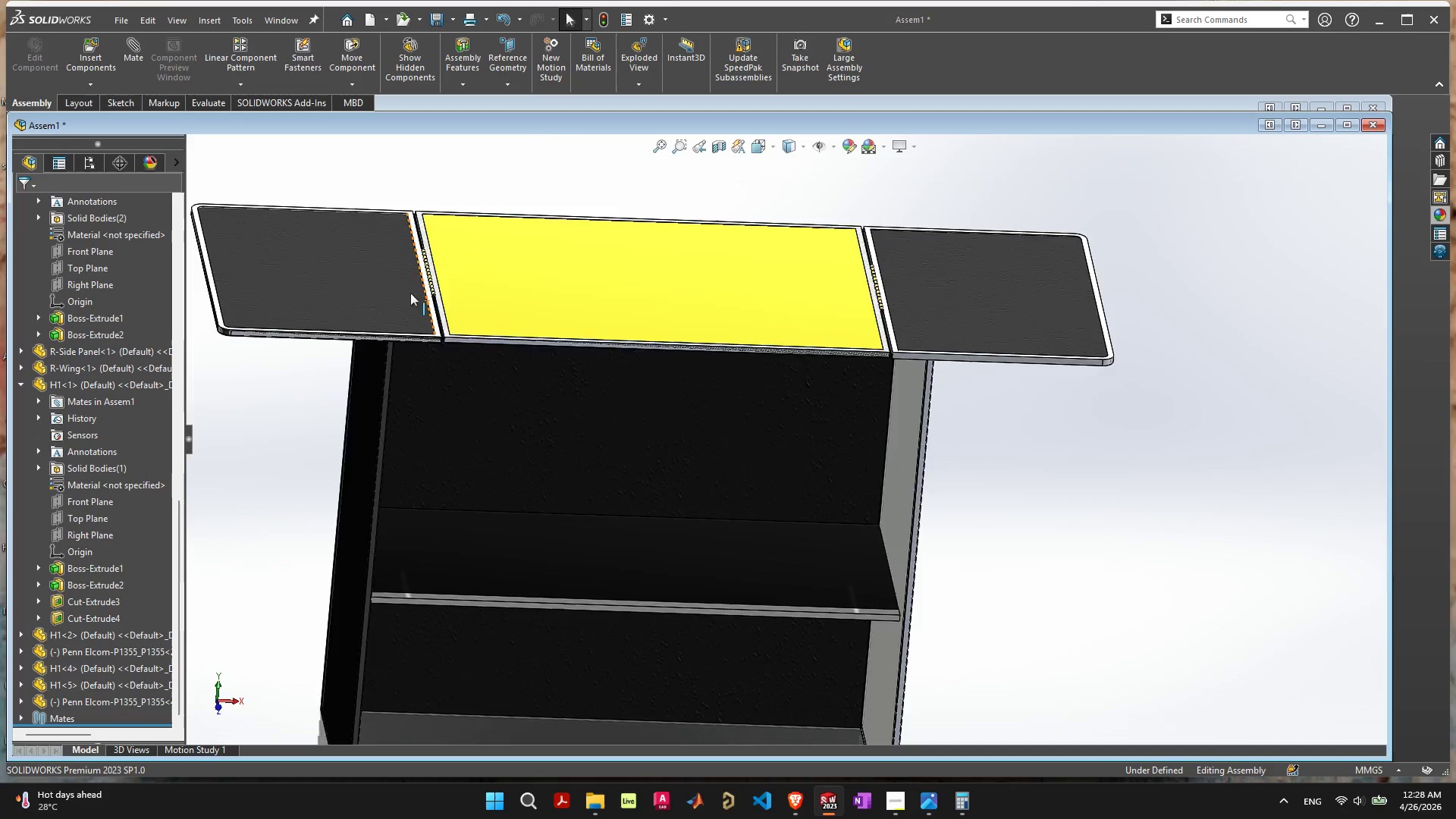 
scroll: coordinate [416, 292], scroll_direction: up, amount: 6.0
 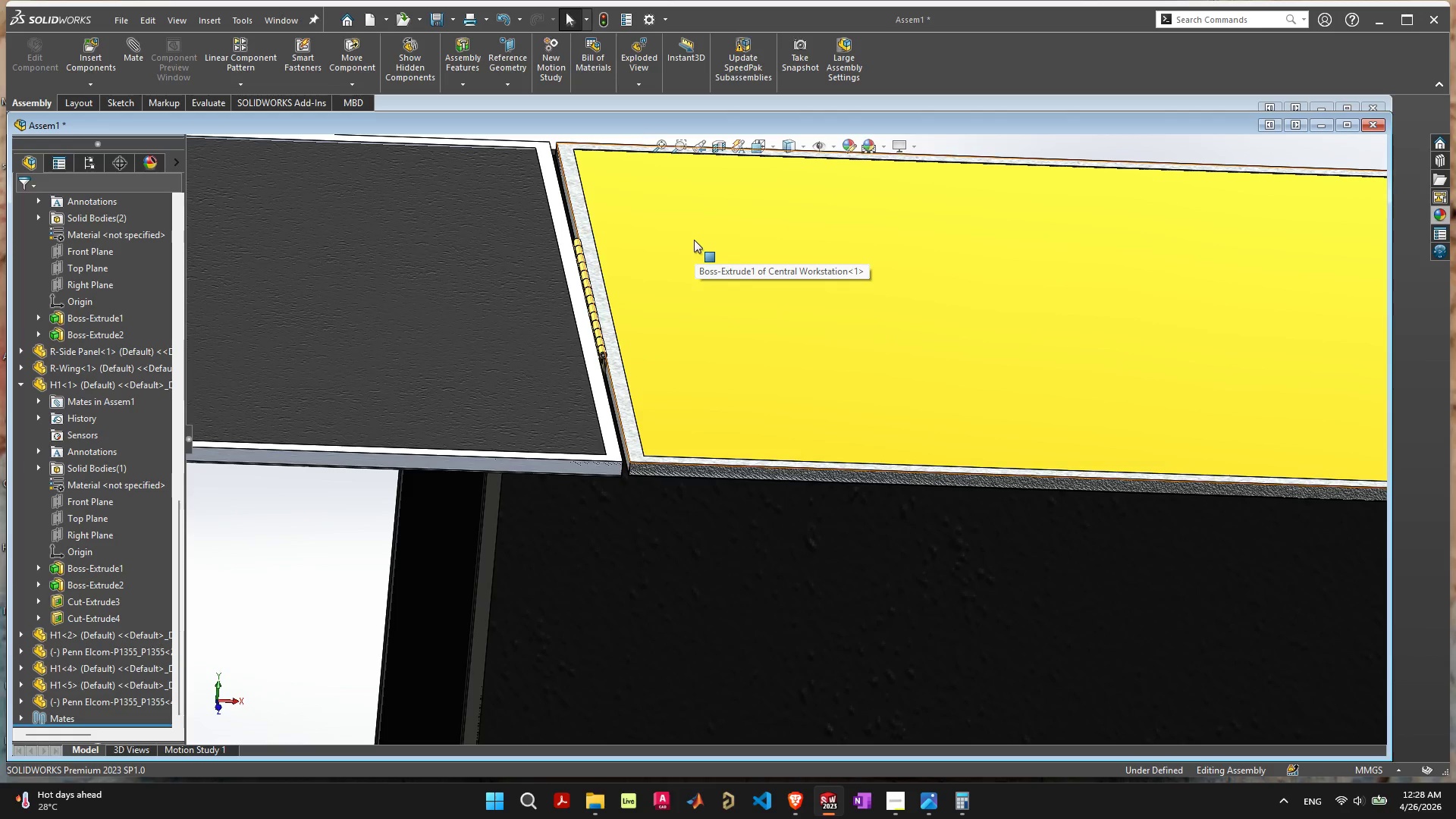 
scroll: coordinate [697, 404], scroll_direction: down, amount: 8.0
 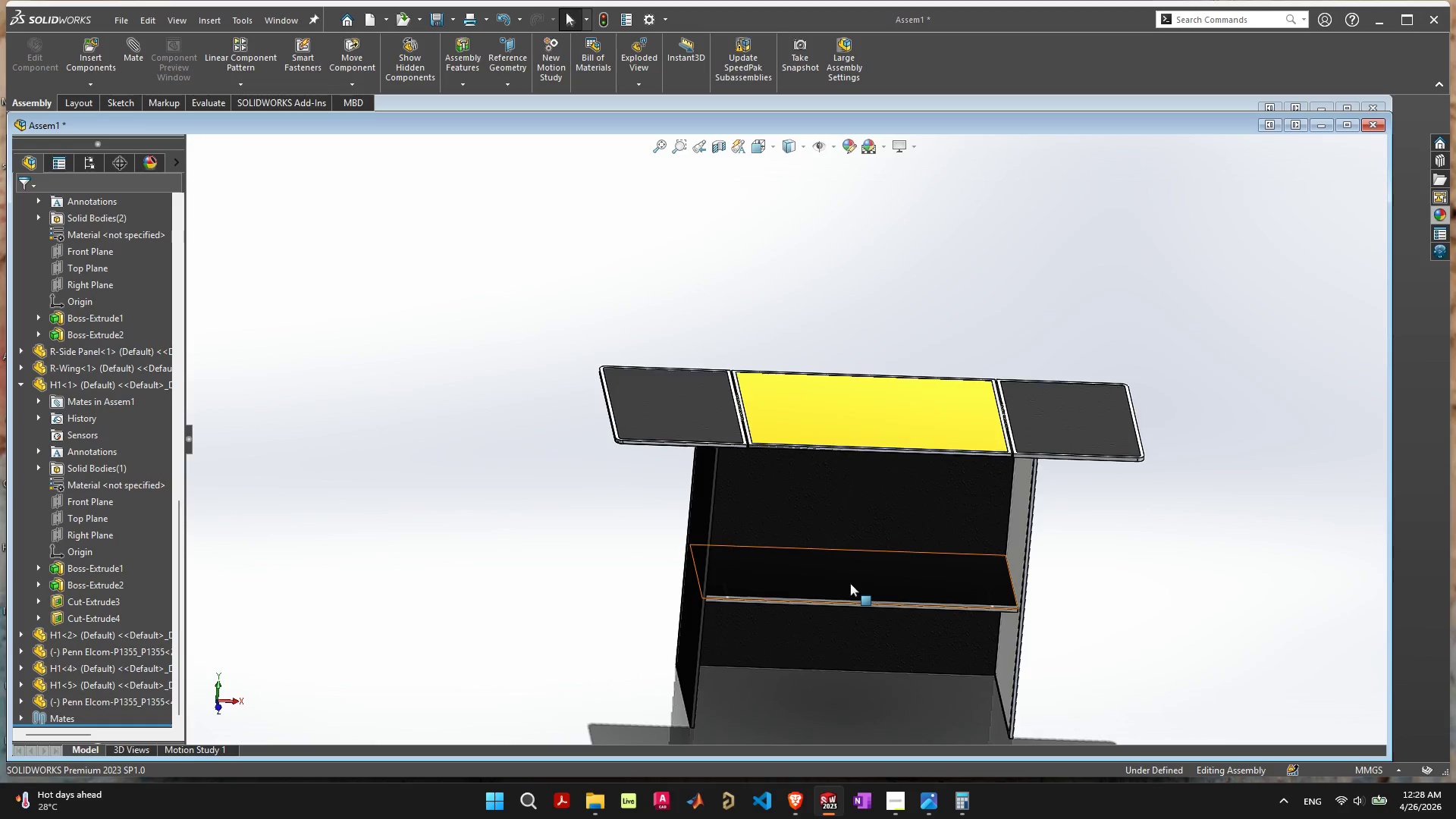 
scroll: coordinate [856, 599], scroll_direction: up, amount: 4.0
 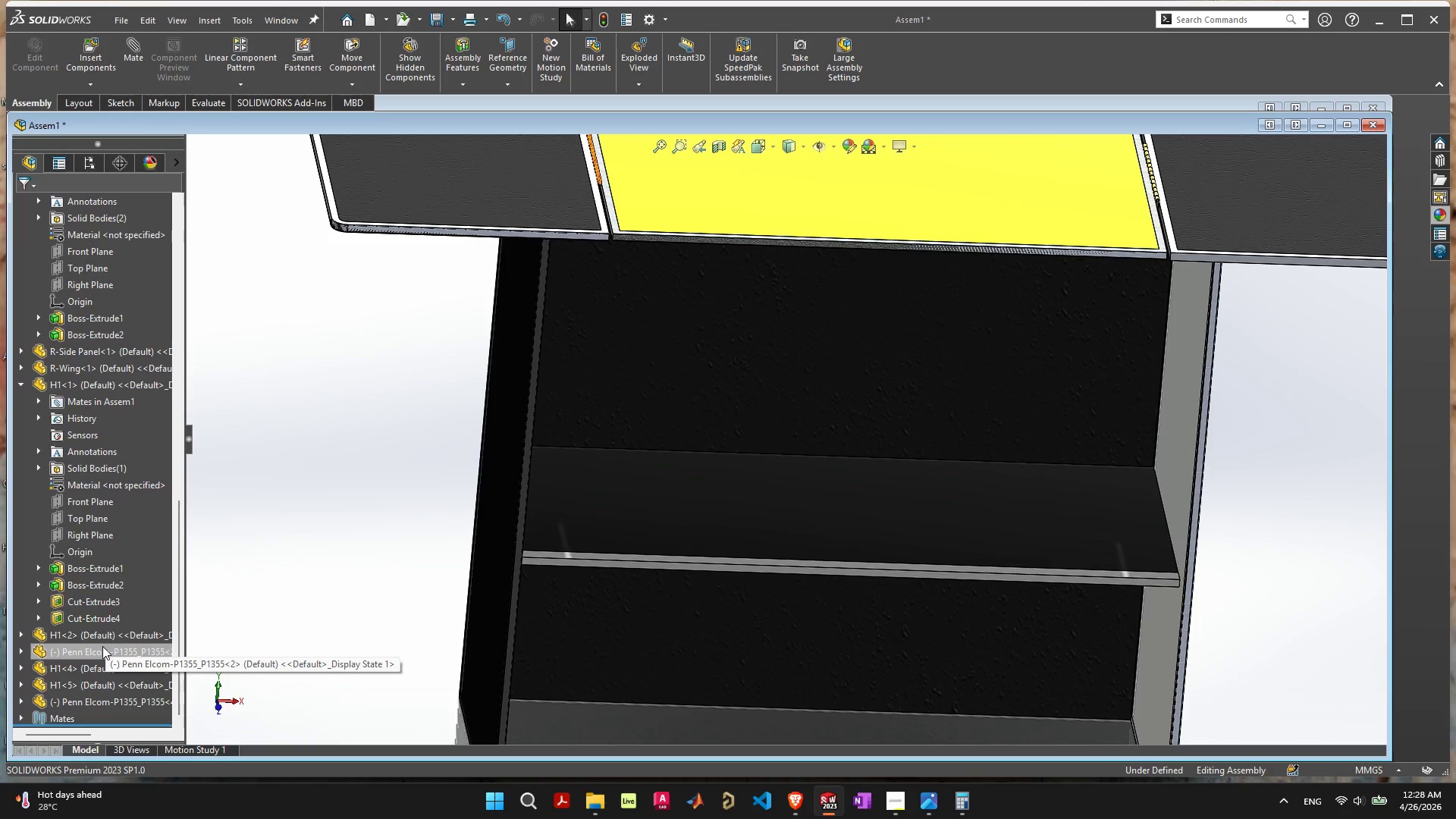 
left_click([110, 648])
 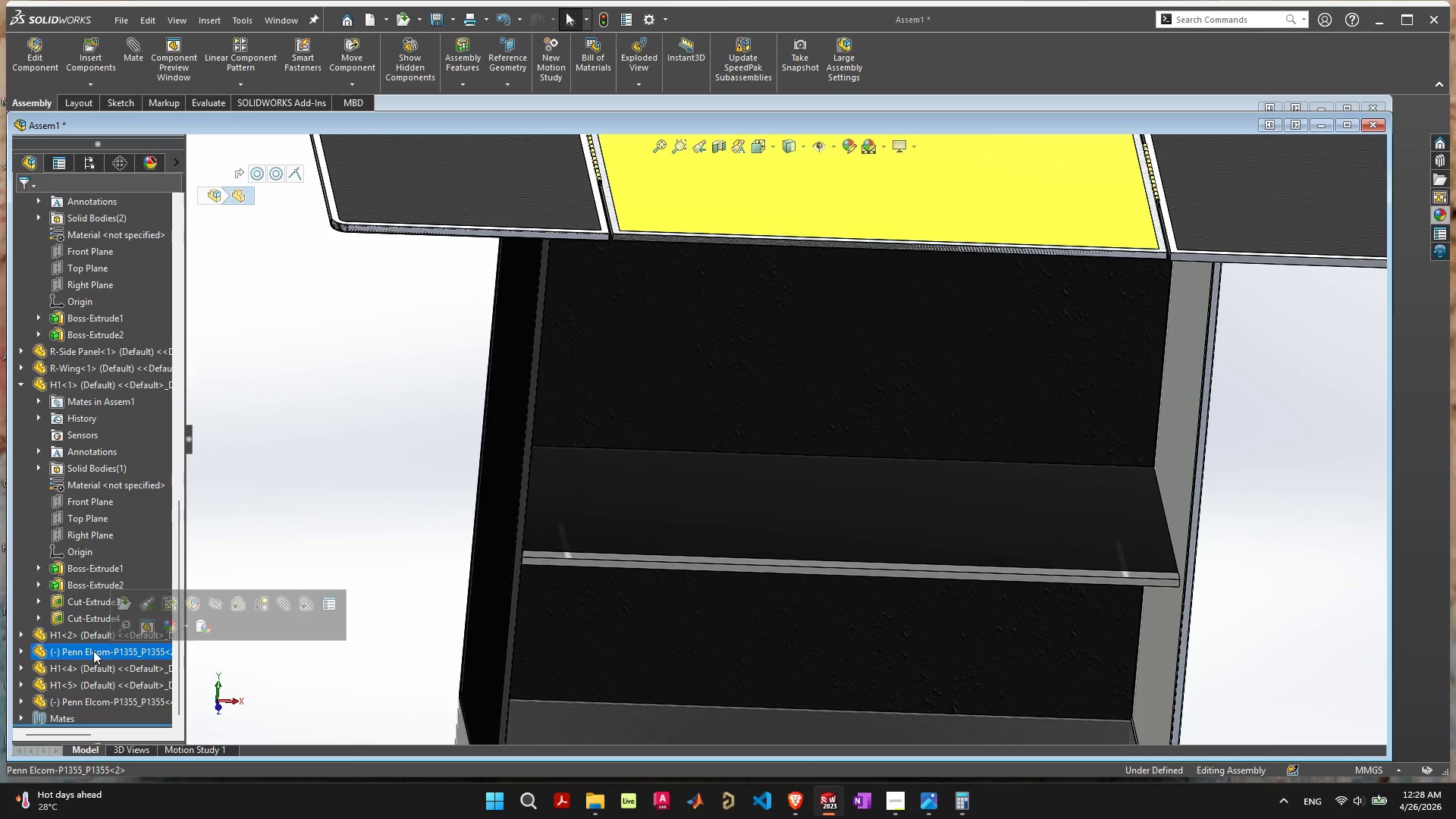 
wait(5.05)
 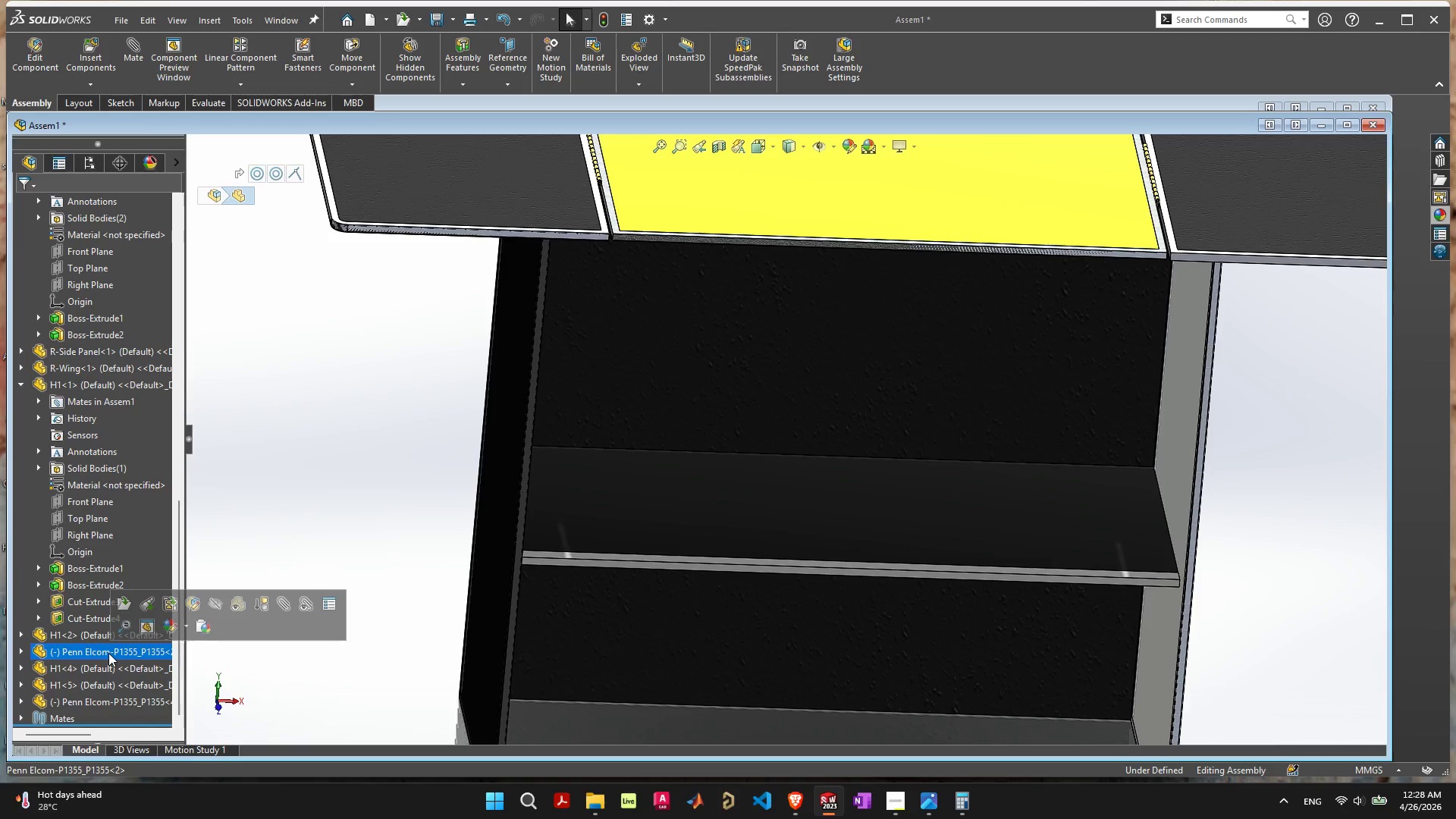 
scroll: coordinate [661, 413], scroll_direction: up, amount: 5.0
 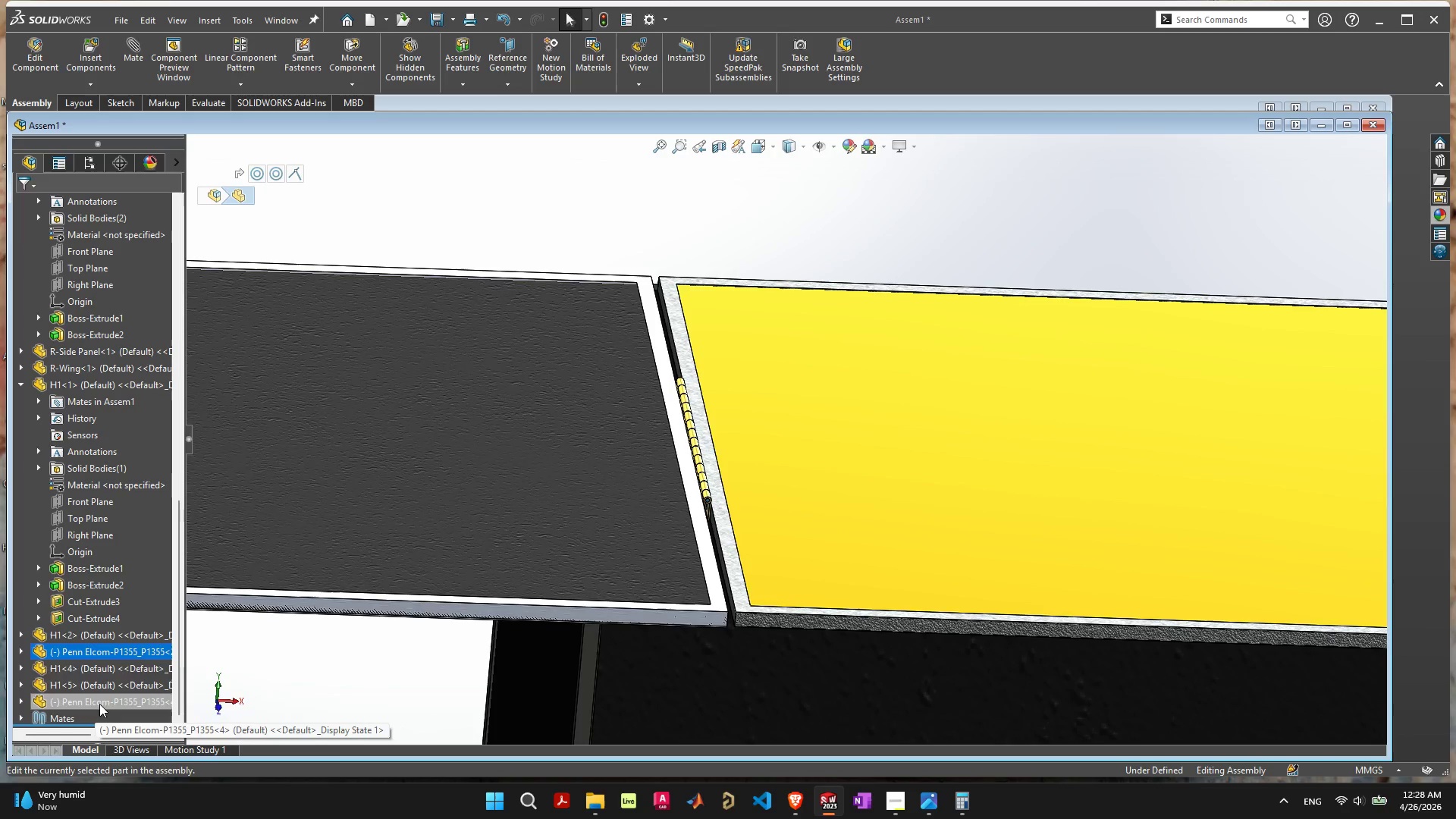 
left_click([95, 669])
 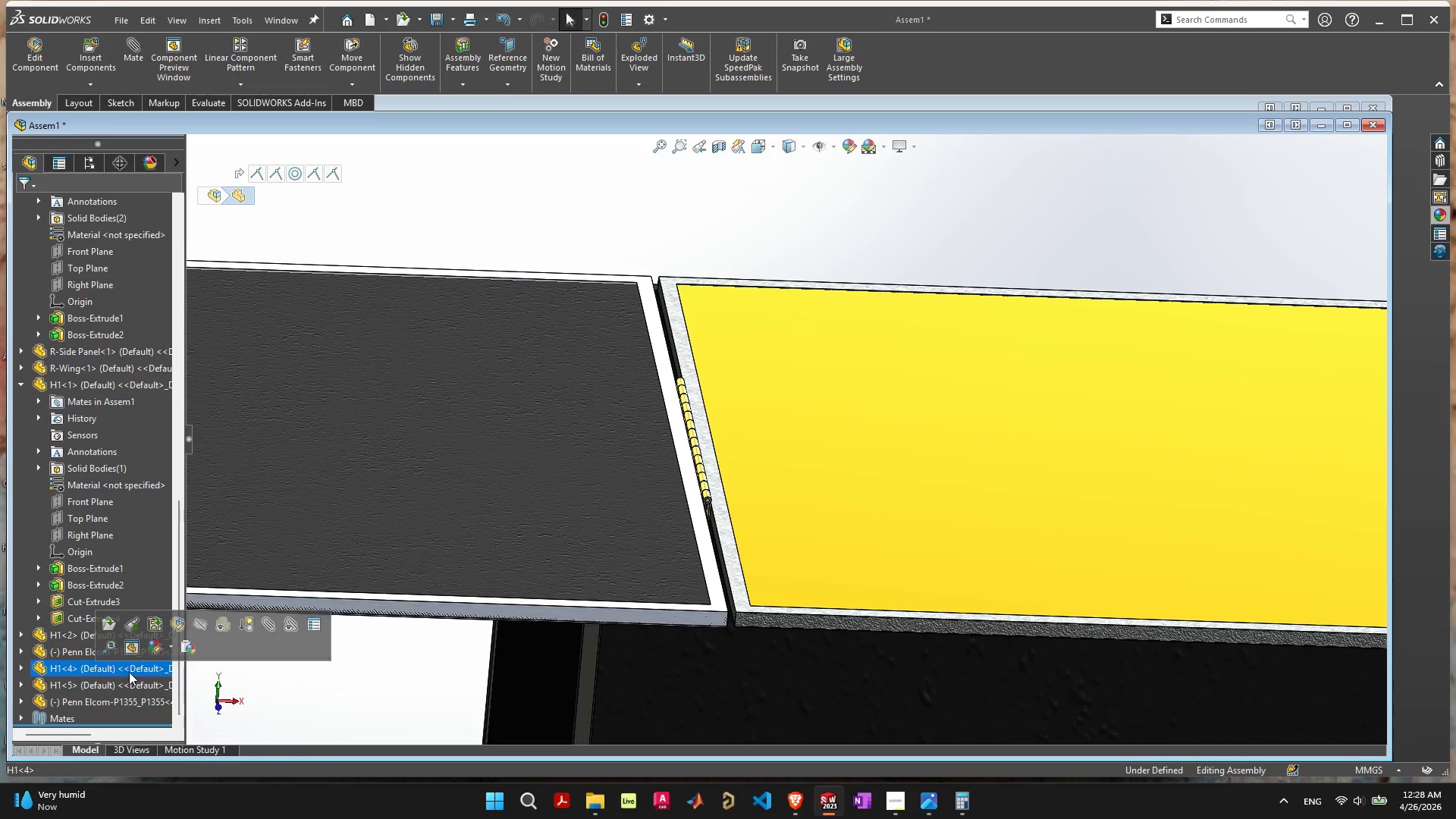 
scroll: coordinate [882, 569], scroll_direction: down, amount: 6.0
 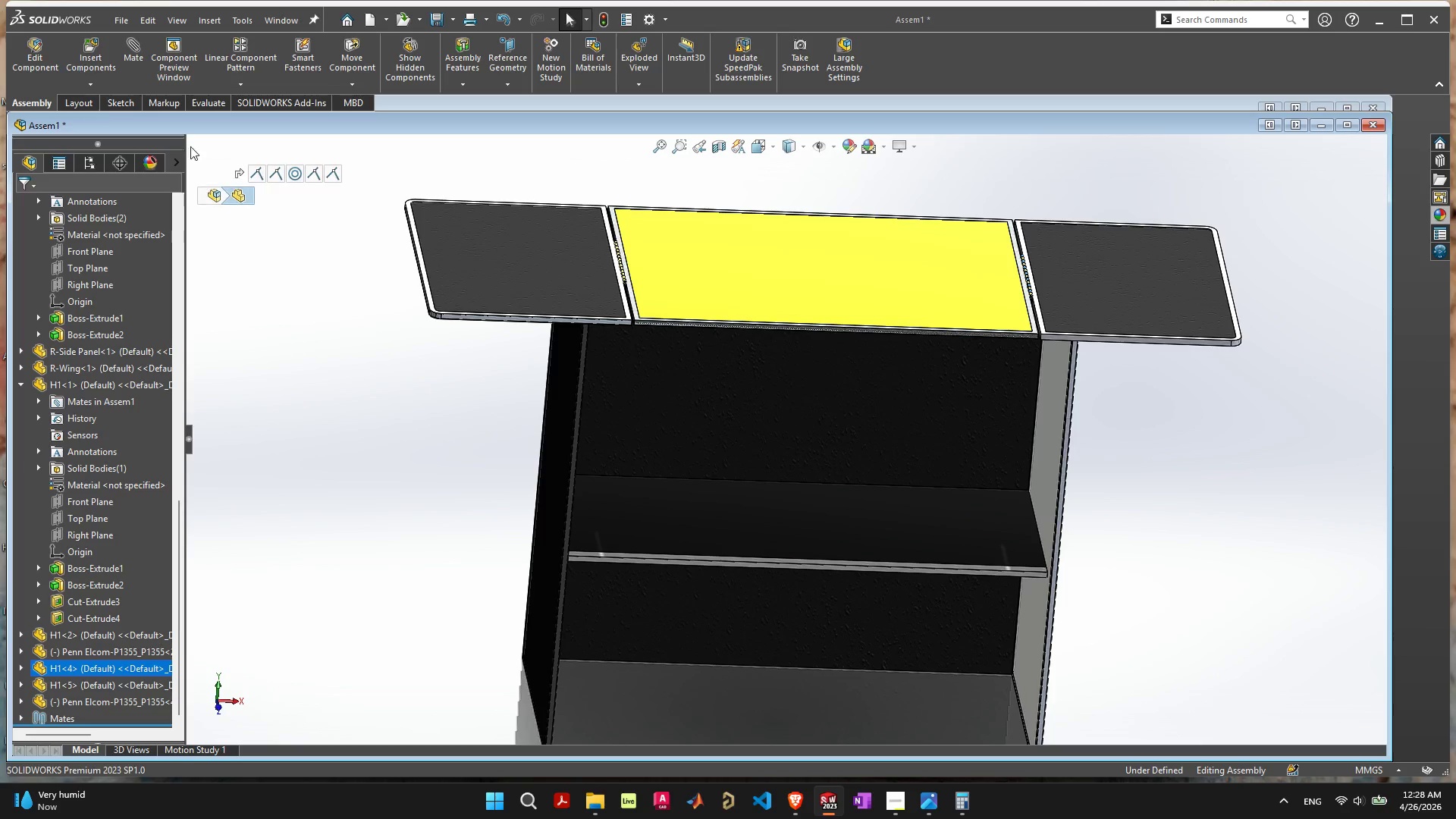 
left_click([89, 54])
 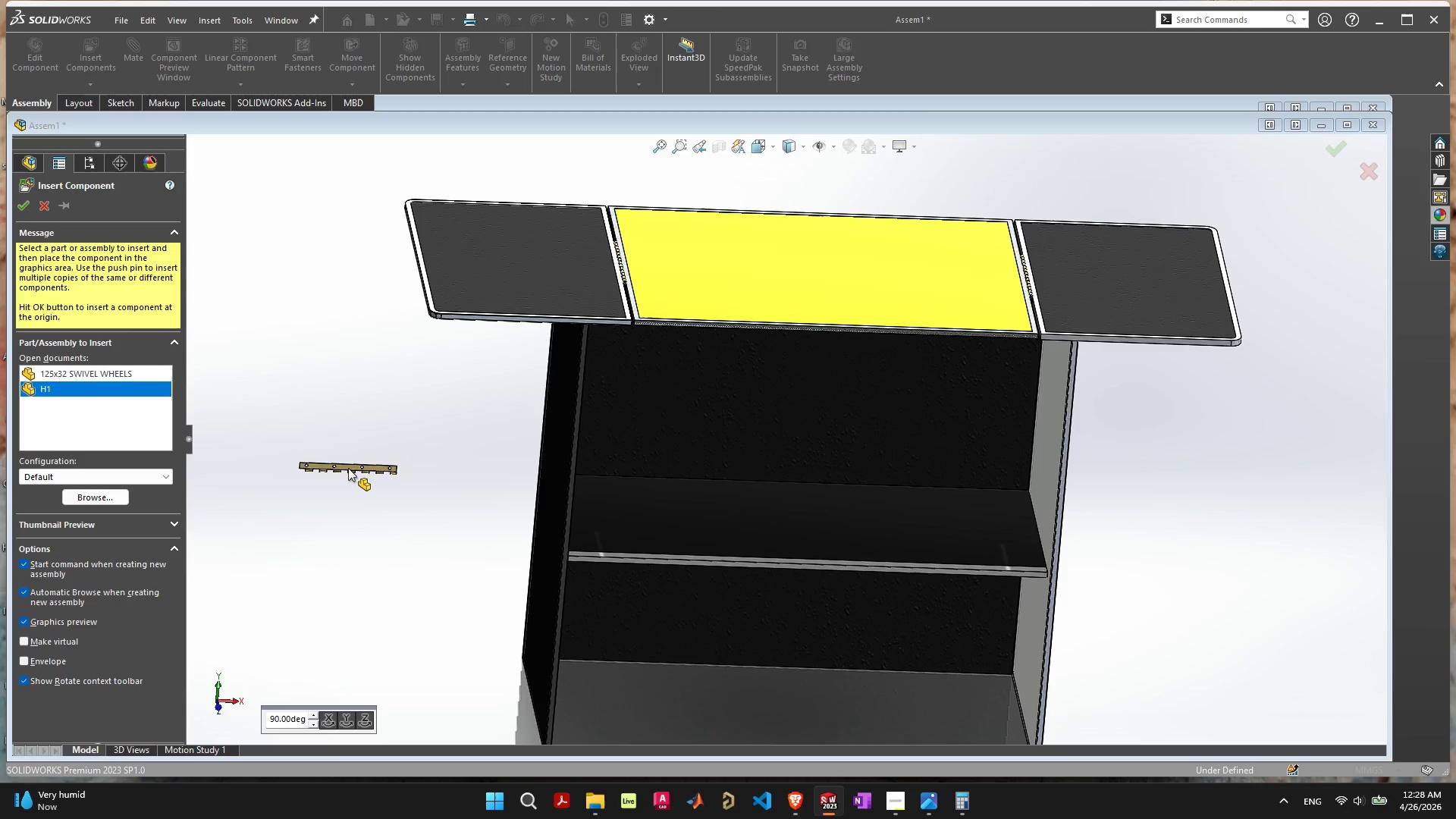 
scroll: coordinate [780, 697], scroll_direction: down, amount: 5.0
 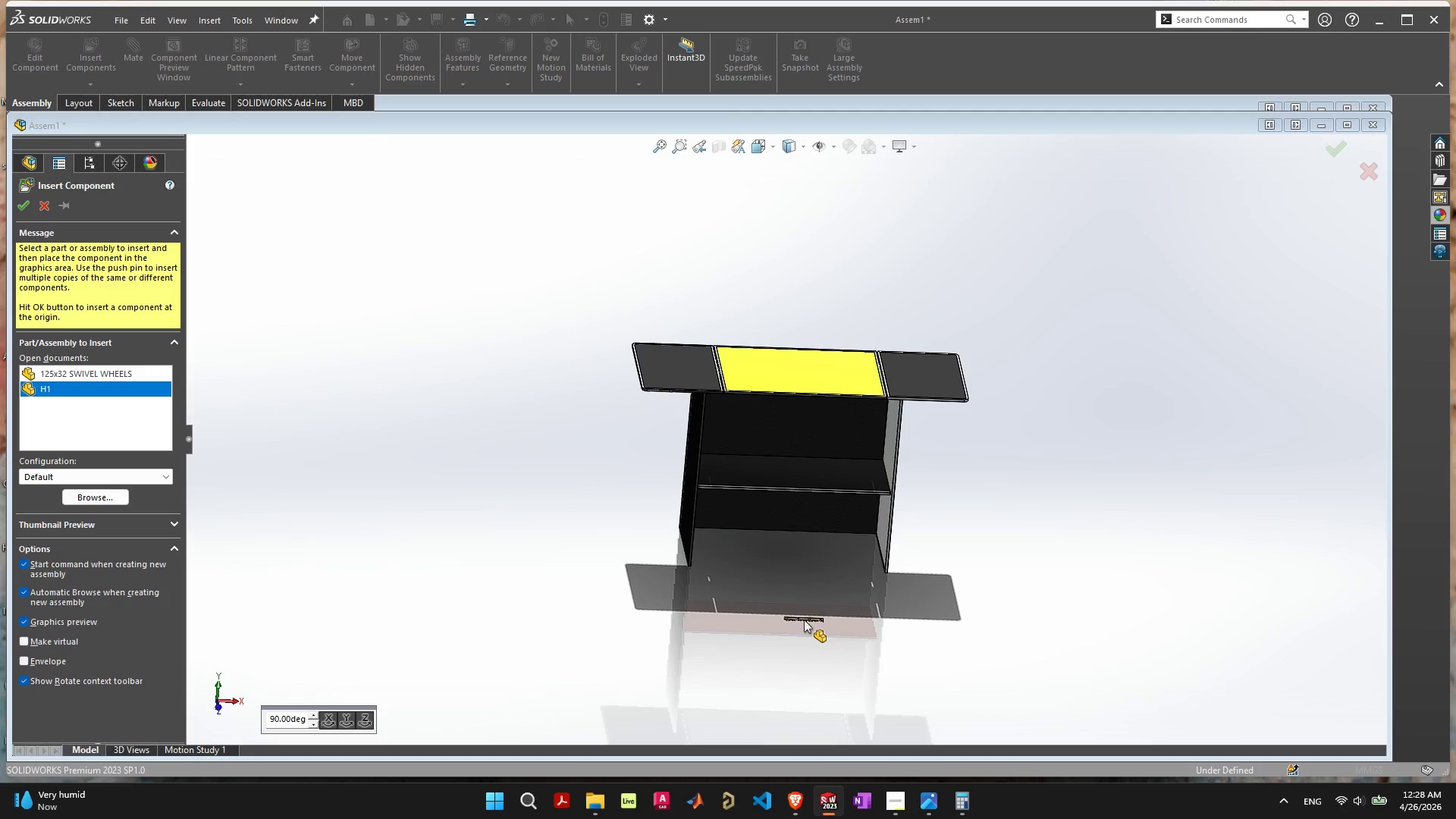 
left_click([804, 615])
 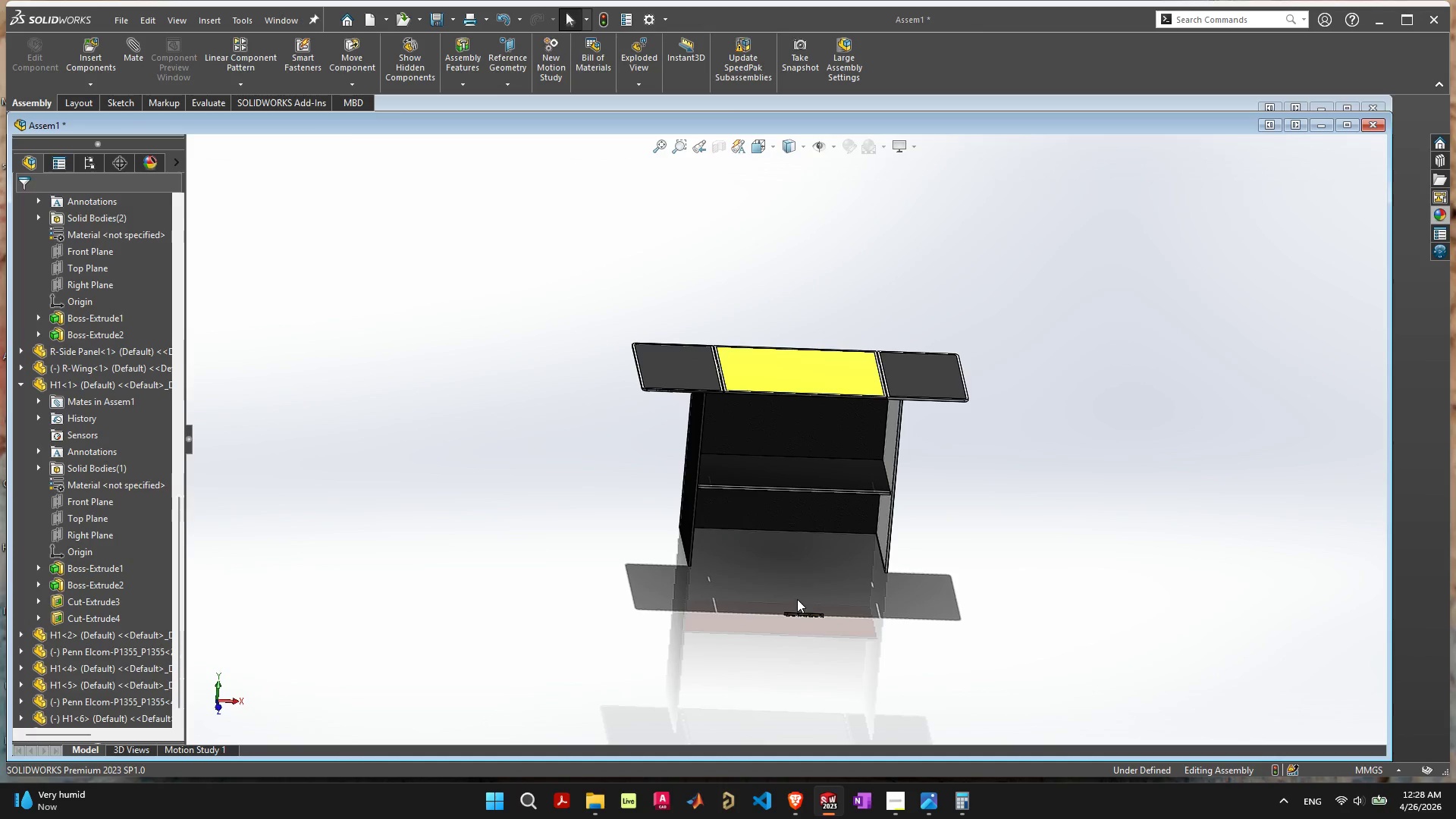 
scroll: coordinate [798, 595], scroll_direction: up, amount: 9.0
 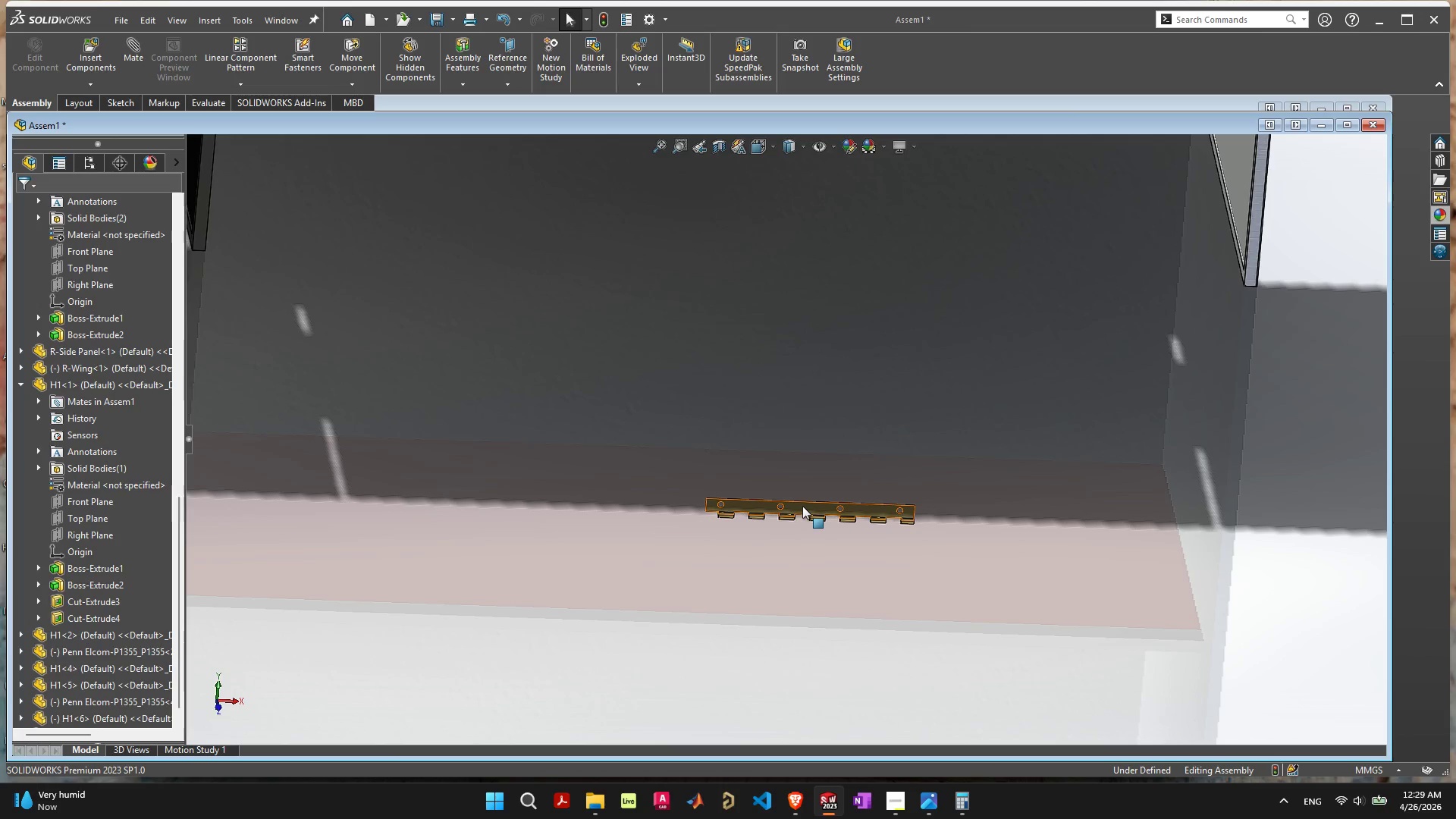 
left_click_drag(start_coordinate=[802, 506], to_coordinate=[558, 243])
 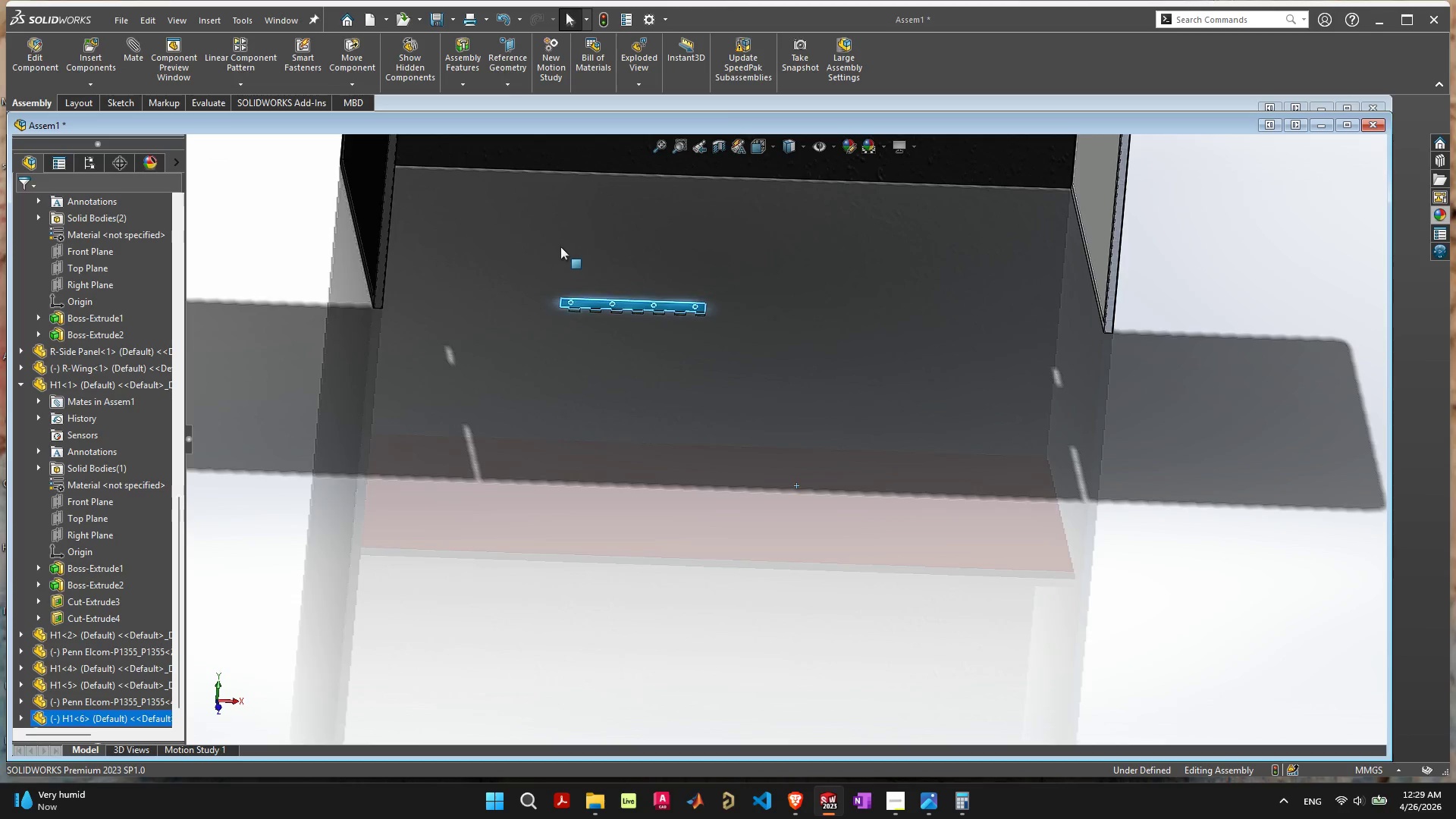 
scroll: coordinate [639, 281], scroll_direction: down, amount: 9.0
 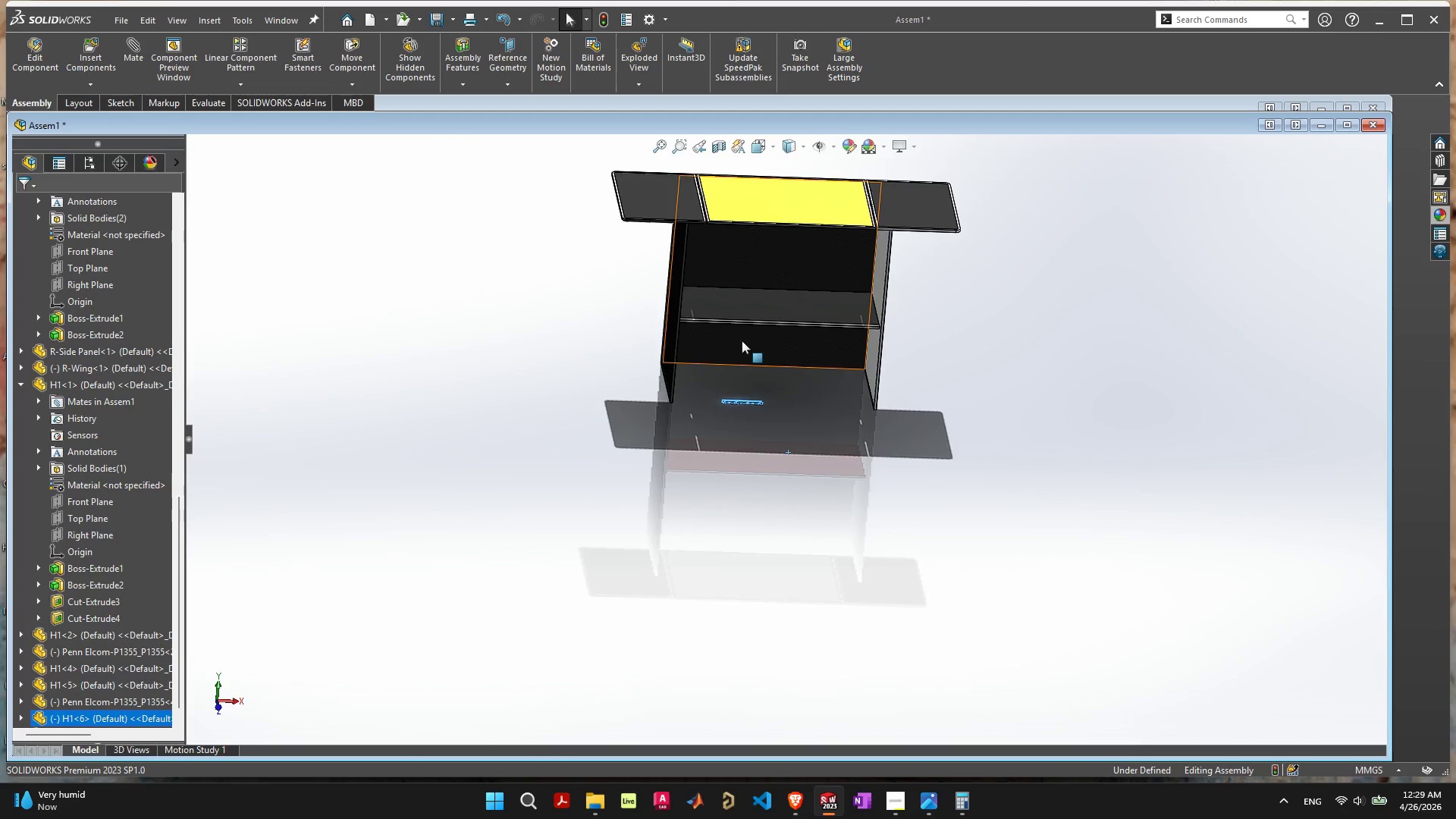 
scroll: coordinate [741, 332], scroll_direction: up, amount: 1.0
 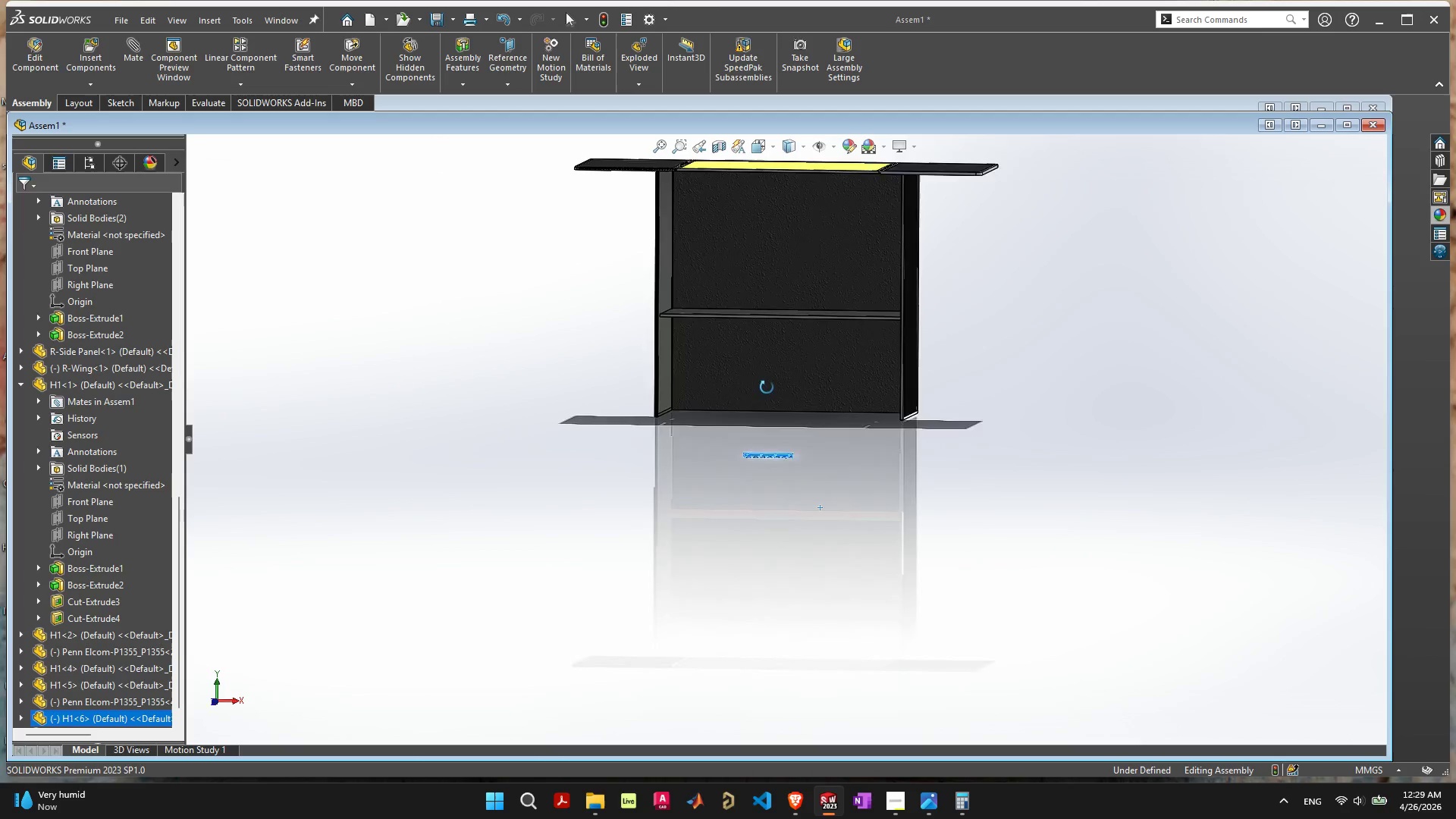 
left_click_drag(start_coordinate=[762, 494], to_coordinate=[775, 143])
 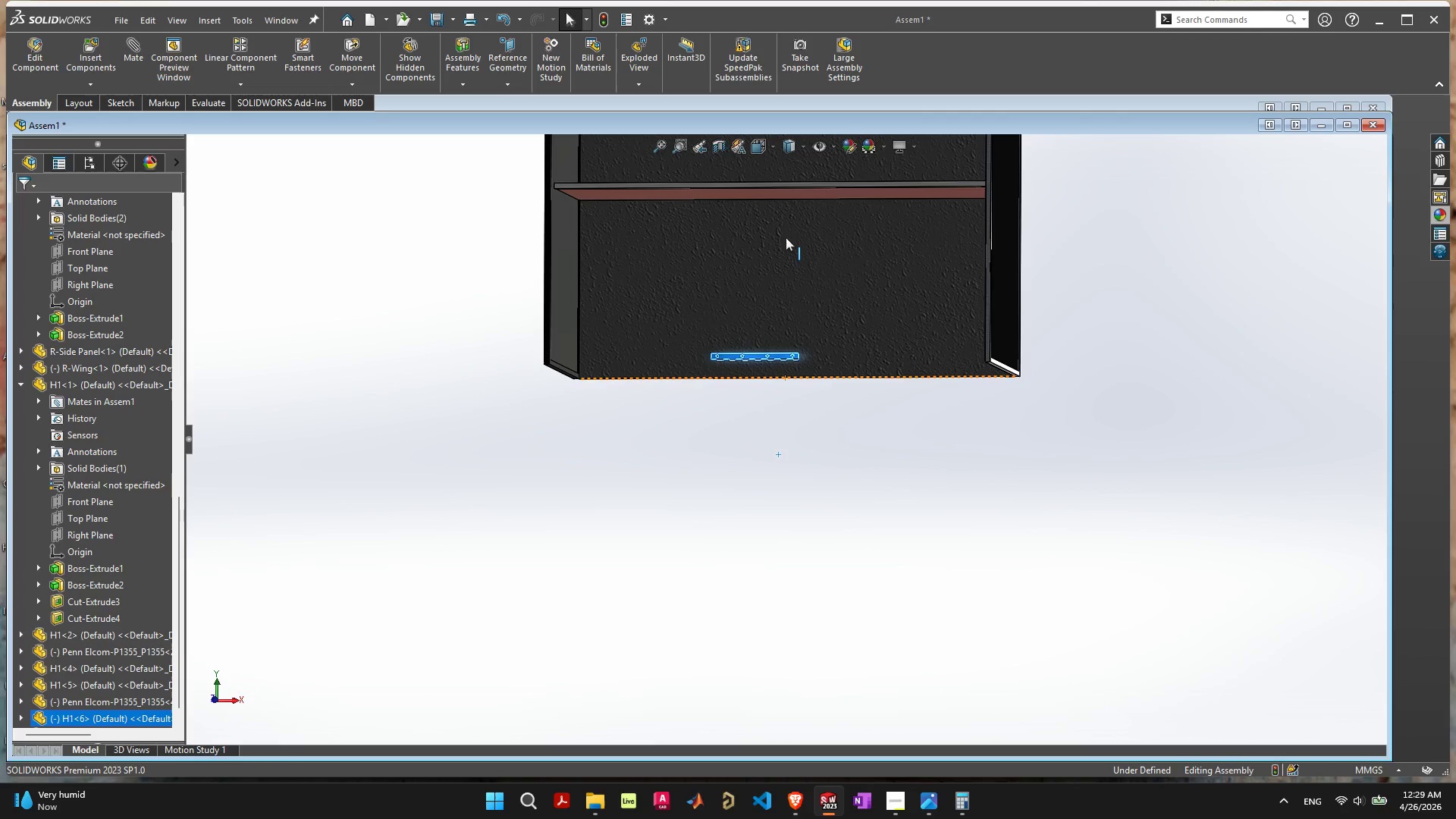 
scroll: coordinate [784, 491], scroll_direction: up, amount: 10.0
 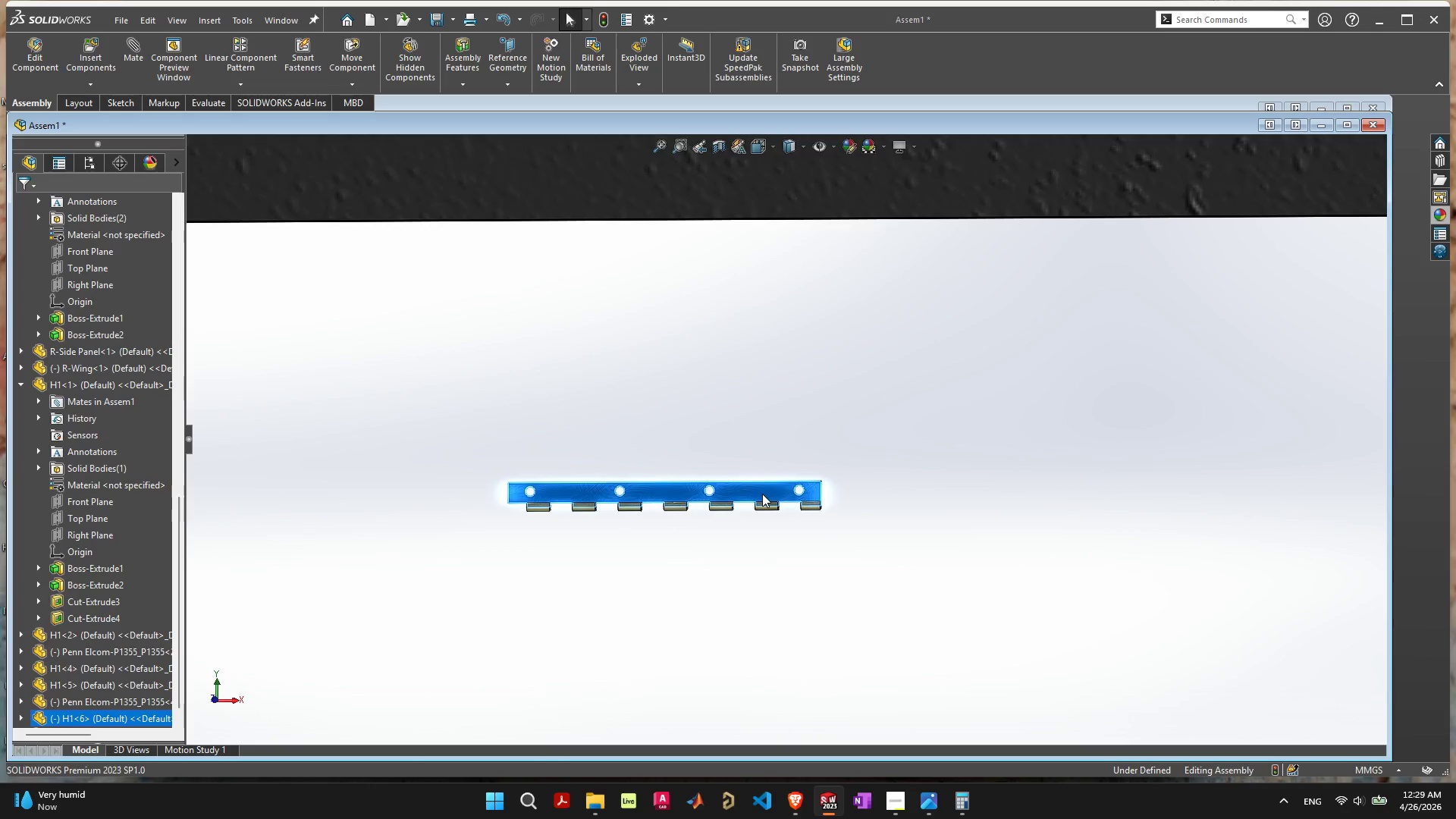 
scroll: coordinate [772, 262], scroll_direction: down, amount: 10.0
 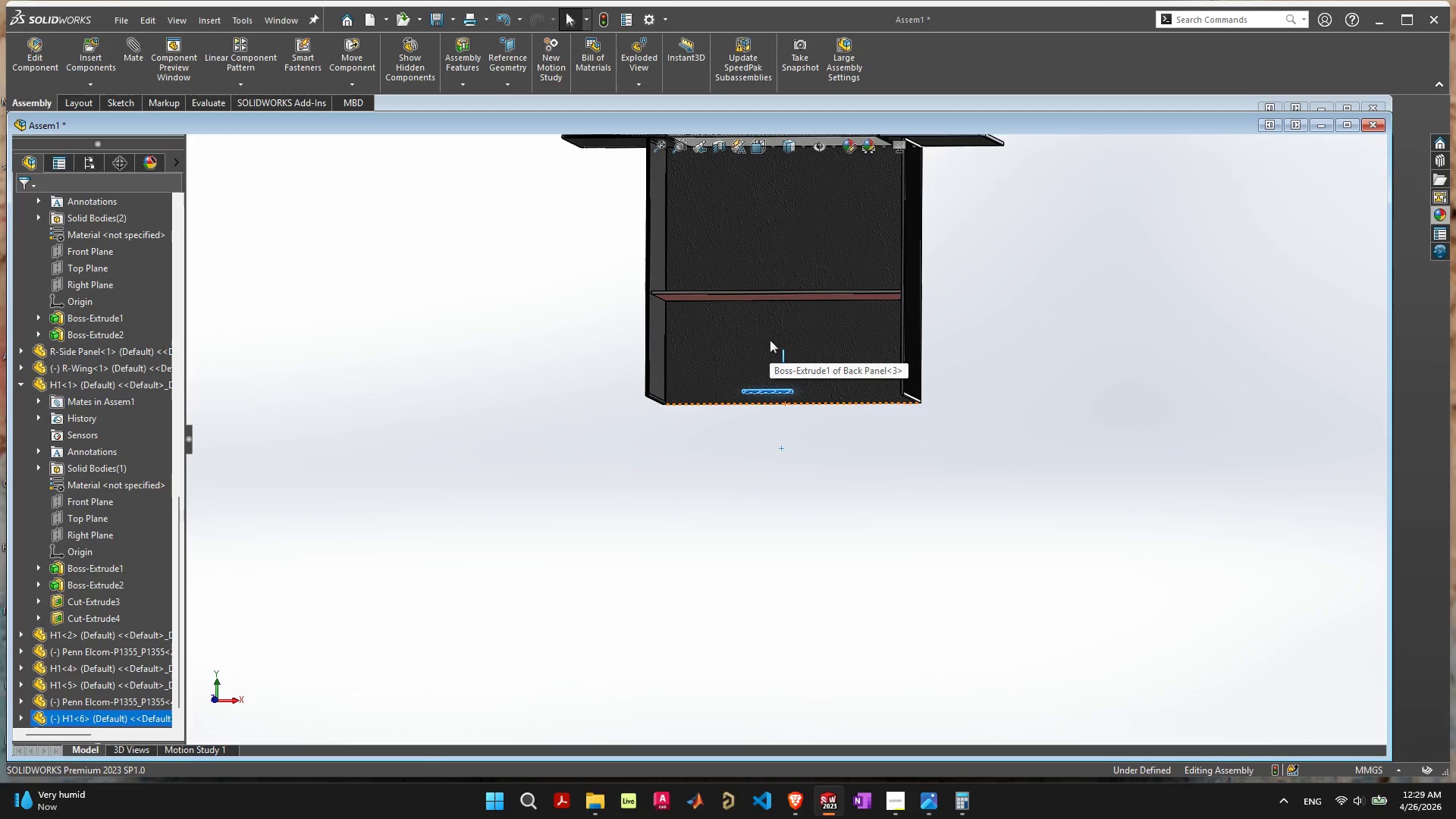 
scroll: coordinate [770, 342], scroll_direction: up, amount: 6.0
 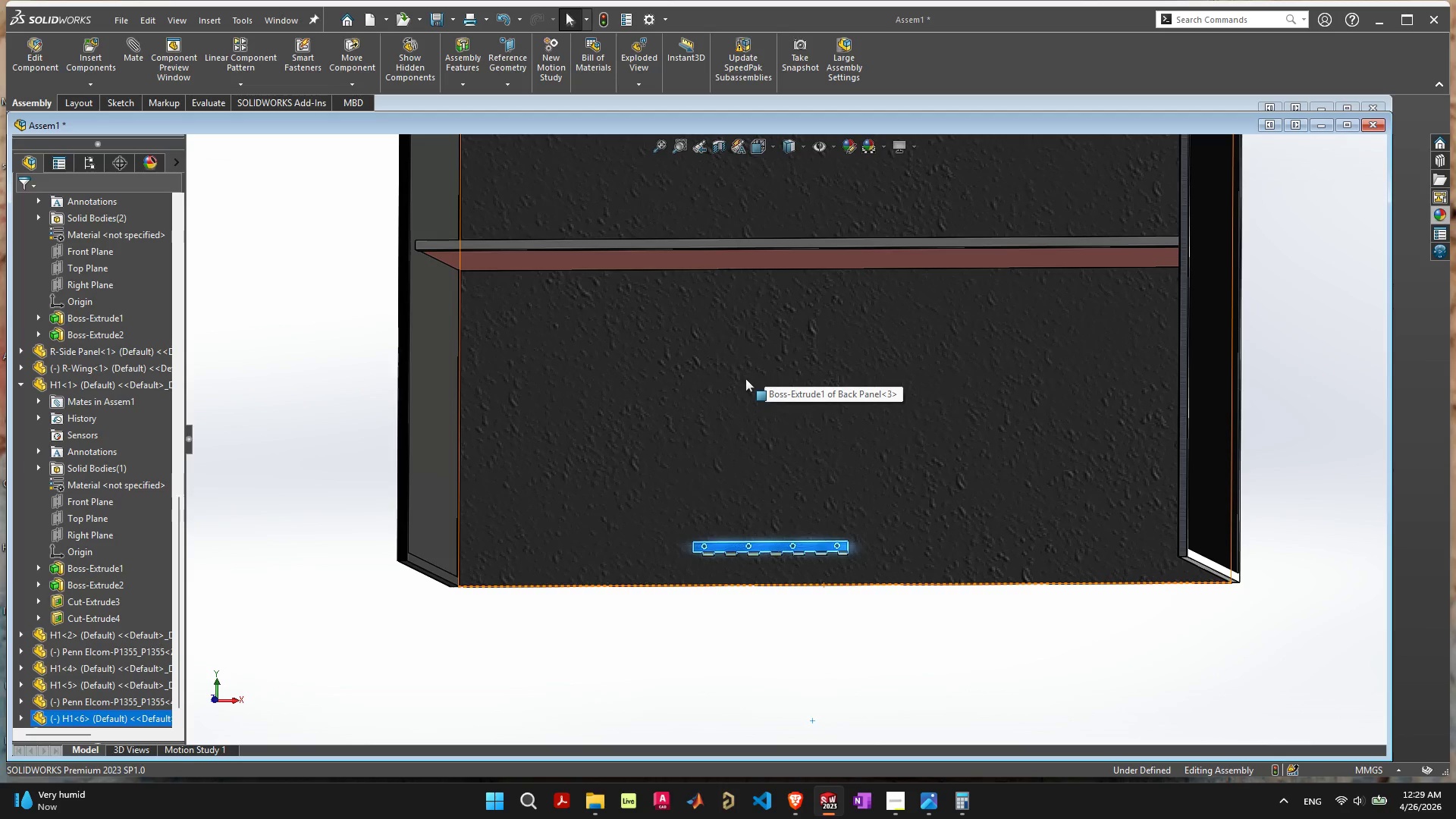 
wait(19.94)
 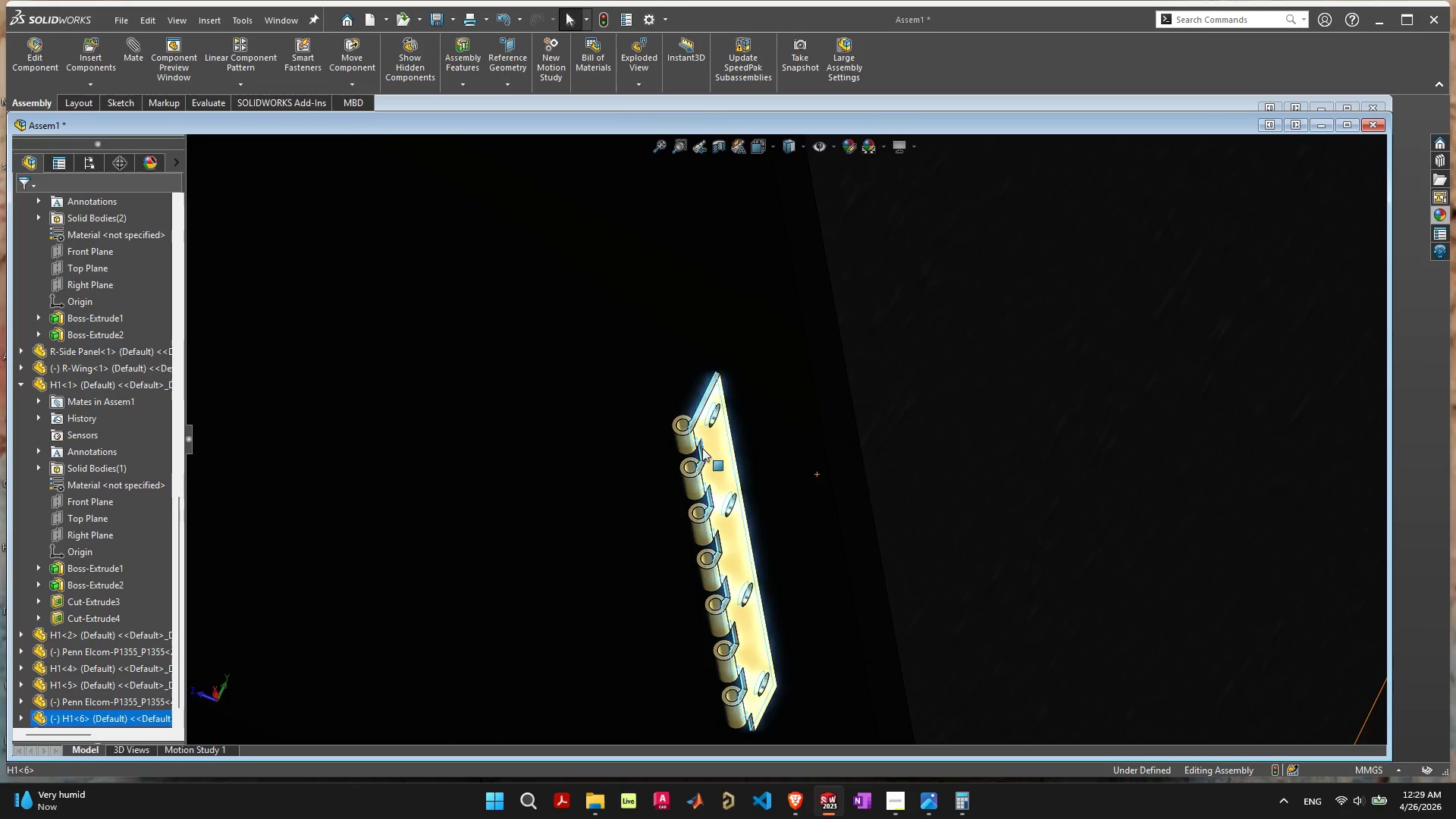 
left_click([702, 448])
 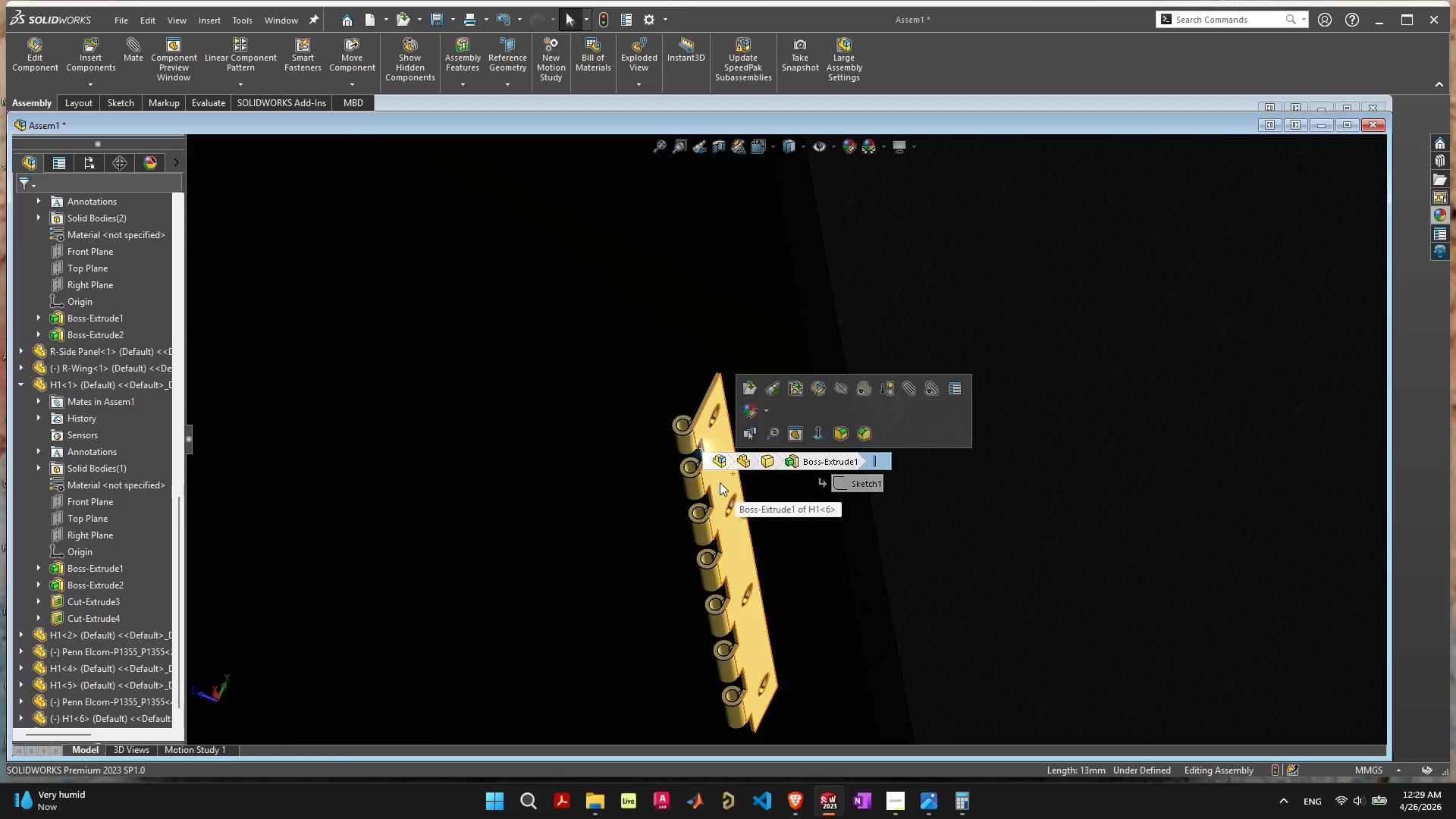 
scroll: coordinate [760, 518], scroll_direction: up, amount: 9.0
 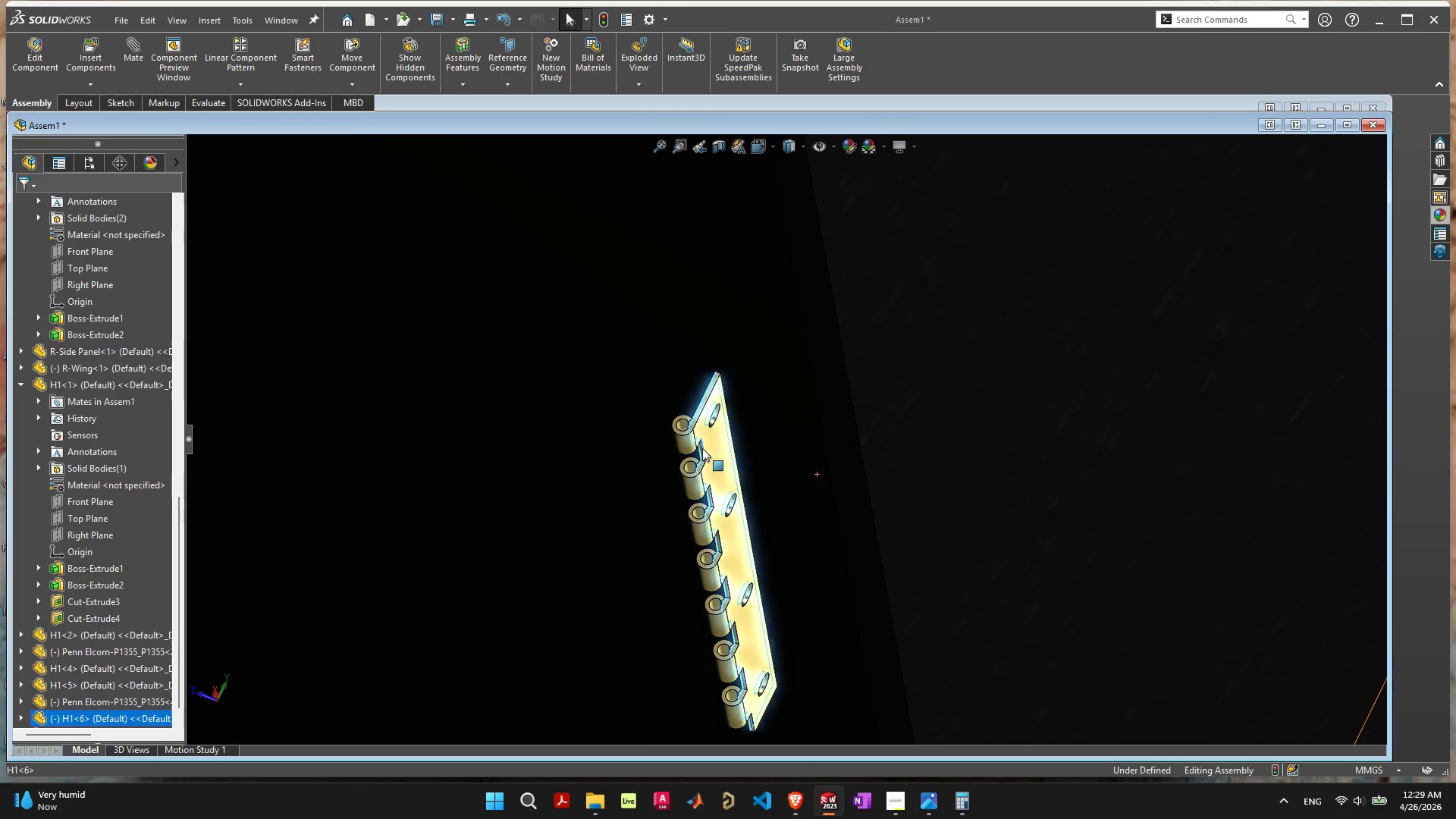 
left_click([719, 482])
 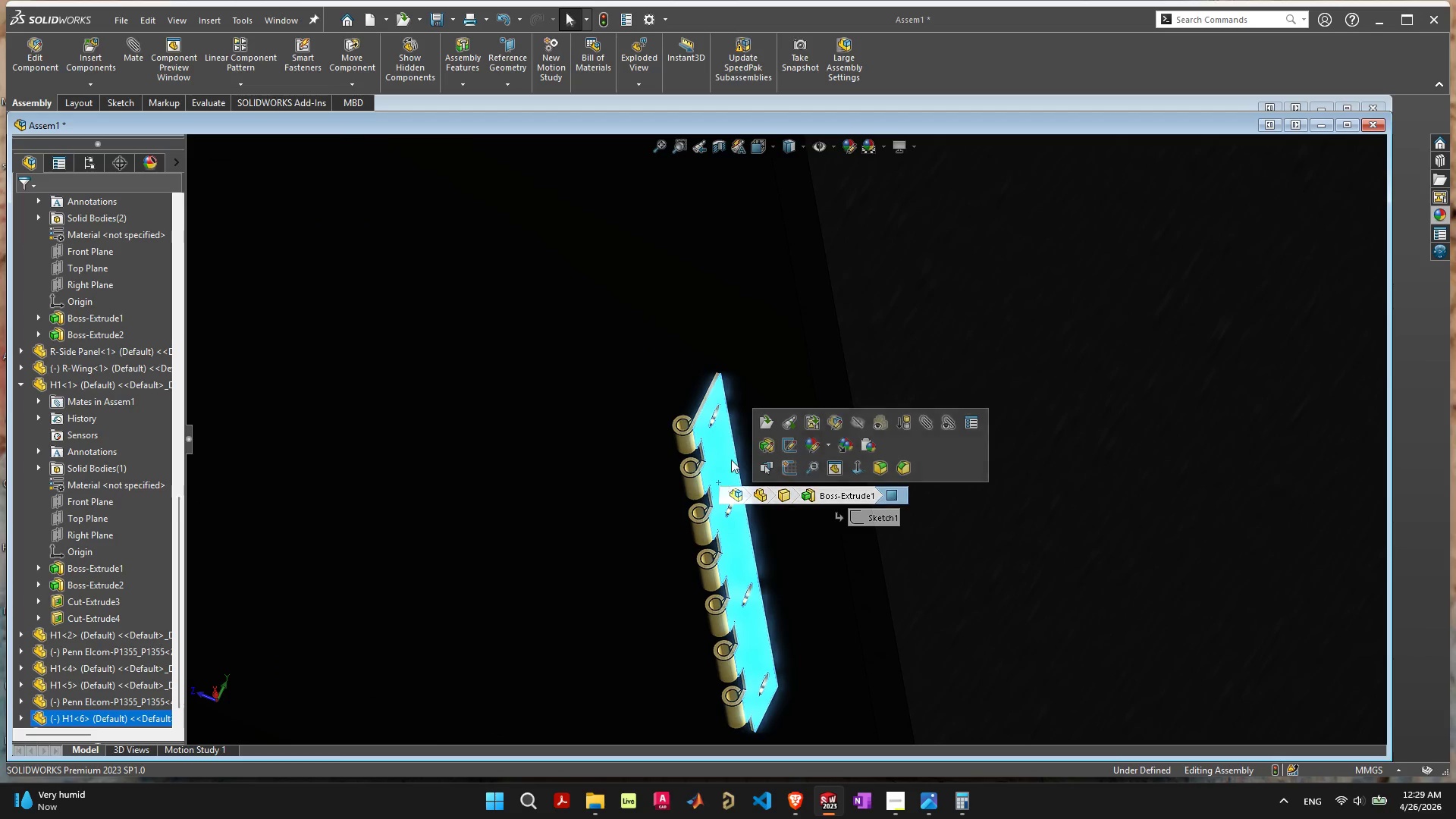 
scroll: coordinate [754, 458], scroll_direction: down, amount: 12.0
 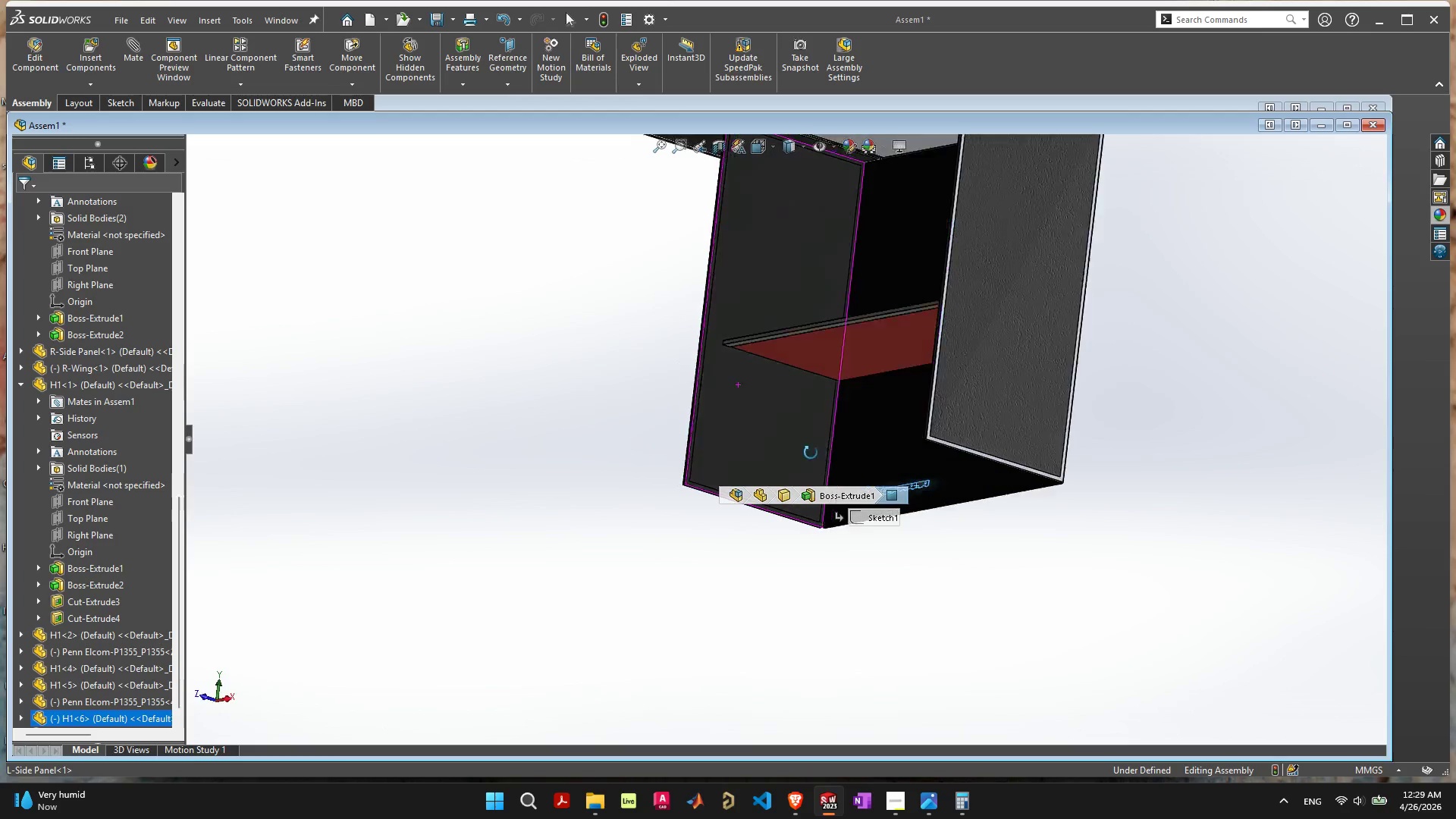 
wait(5.83)
 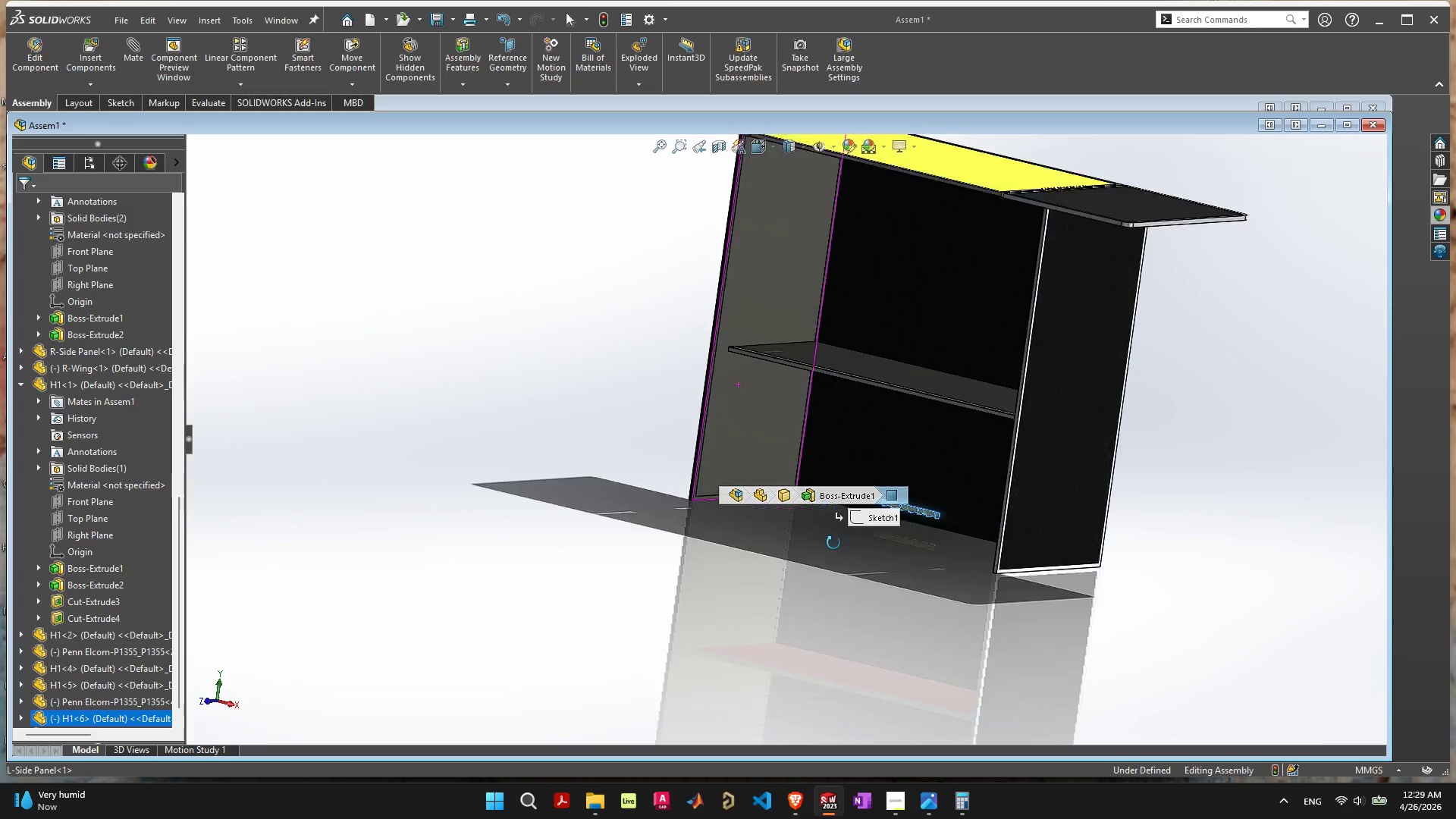 
left_click_drag(start_coordinate=[826, 345], to_coordinate=[806, 367])
 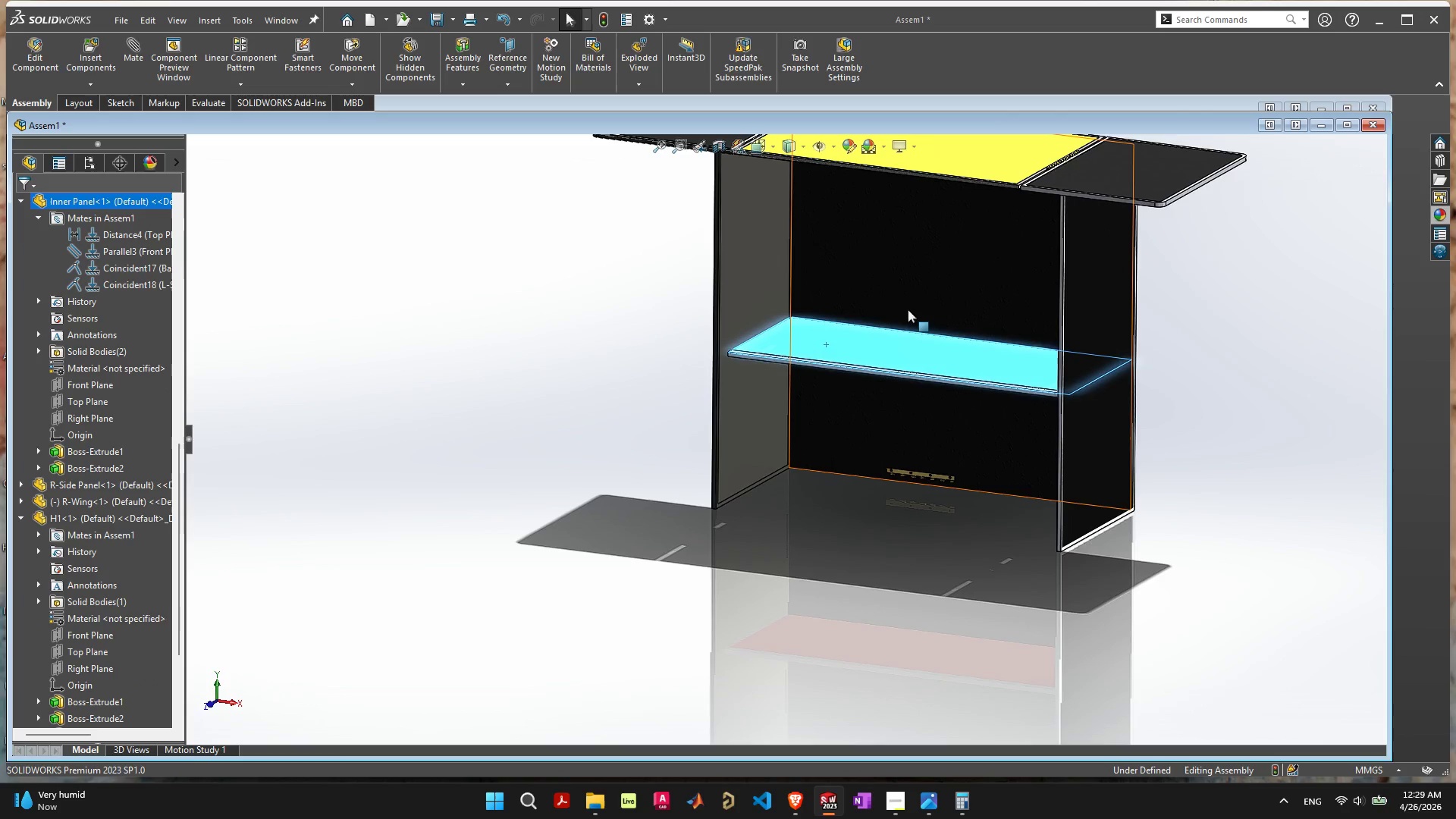 
left_click([909, 306])
 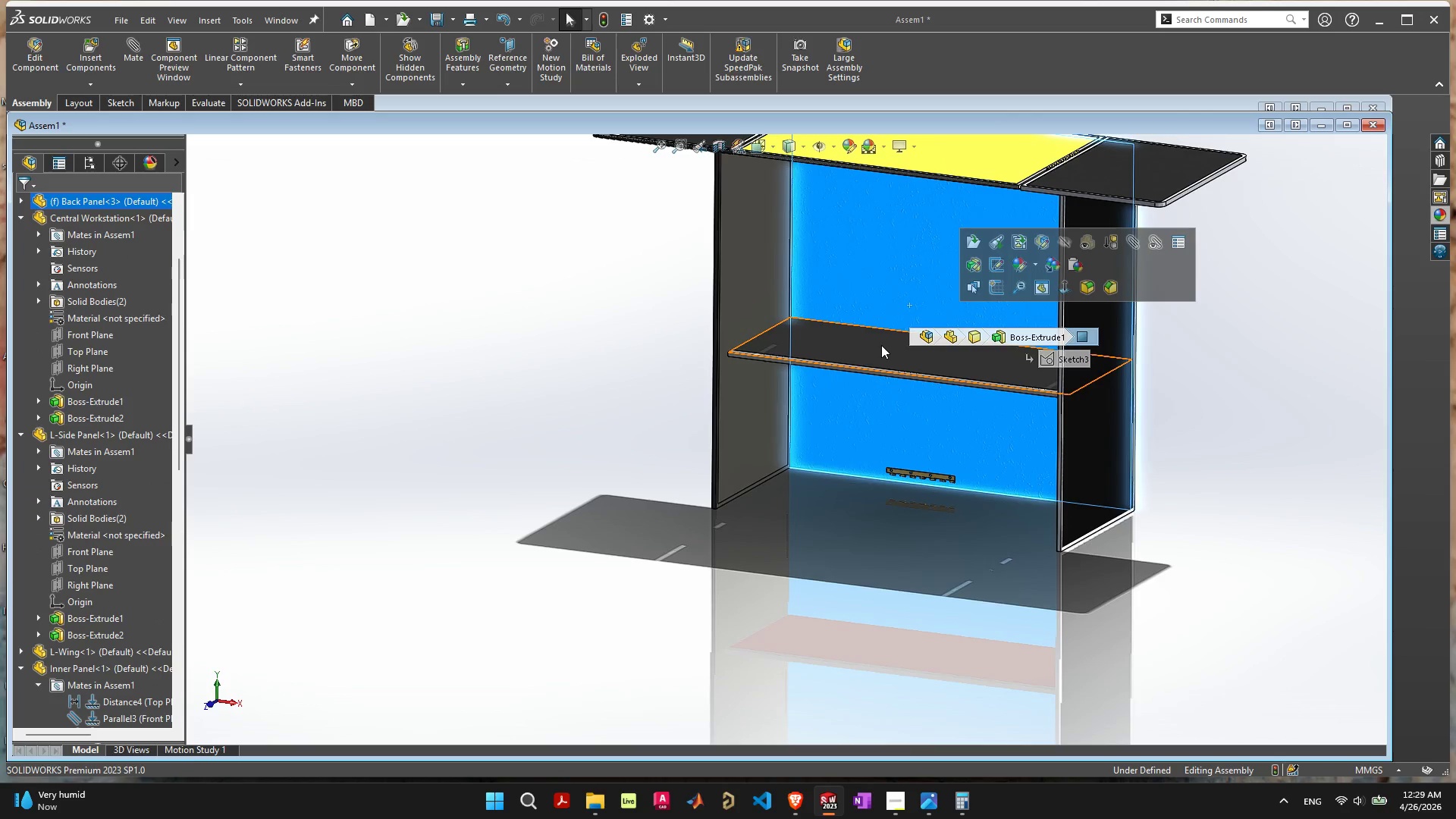 
left_click([881, 345])
 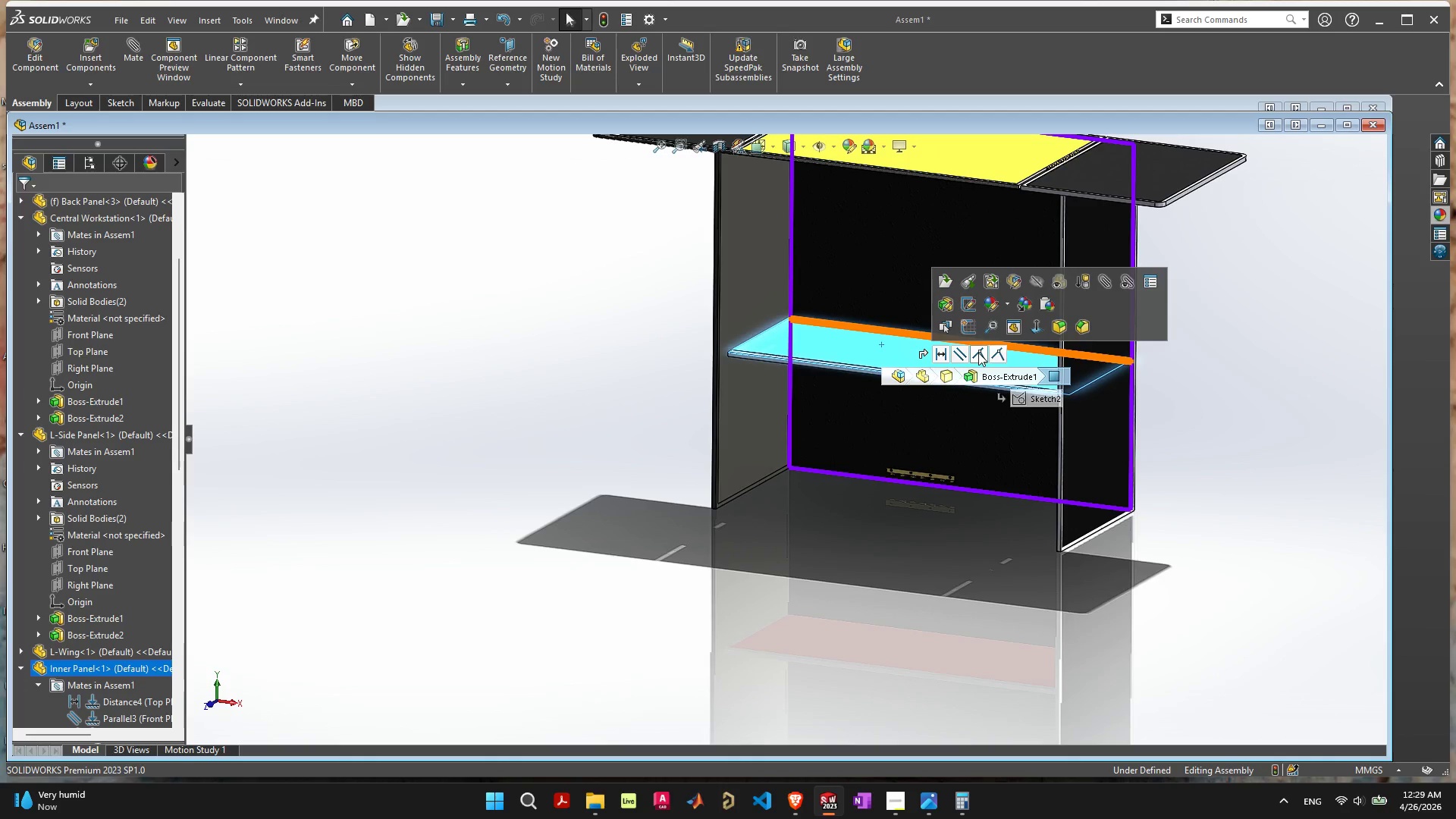 
left_click([978, 353])
 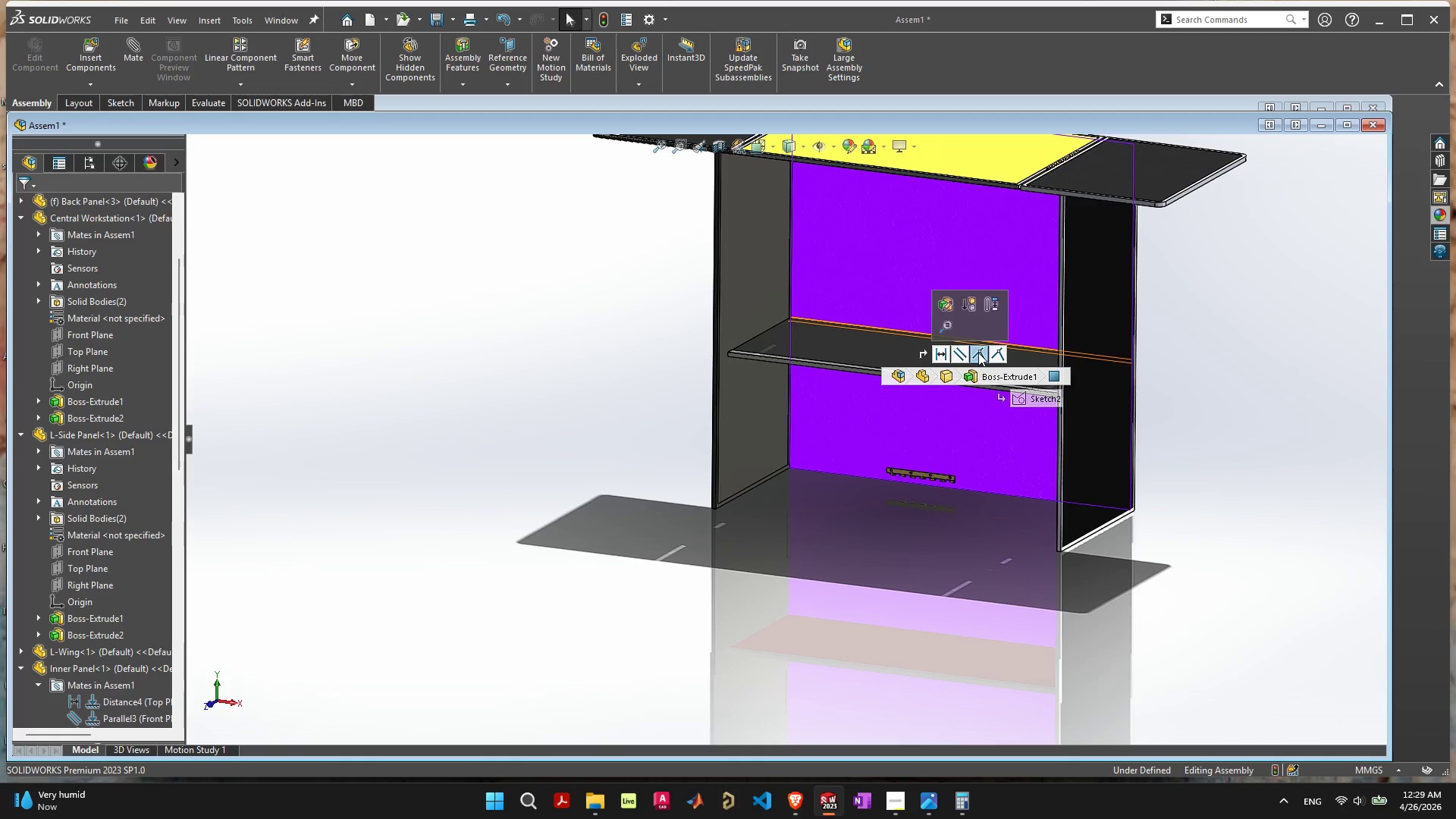 
key(Delete)
 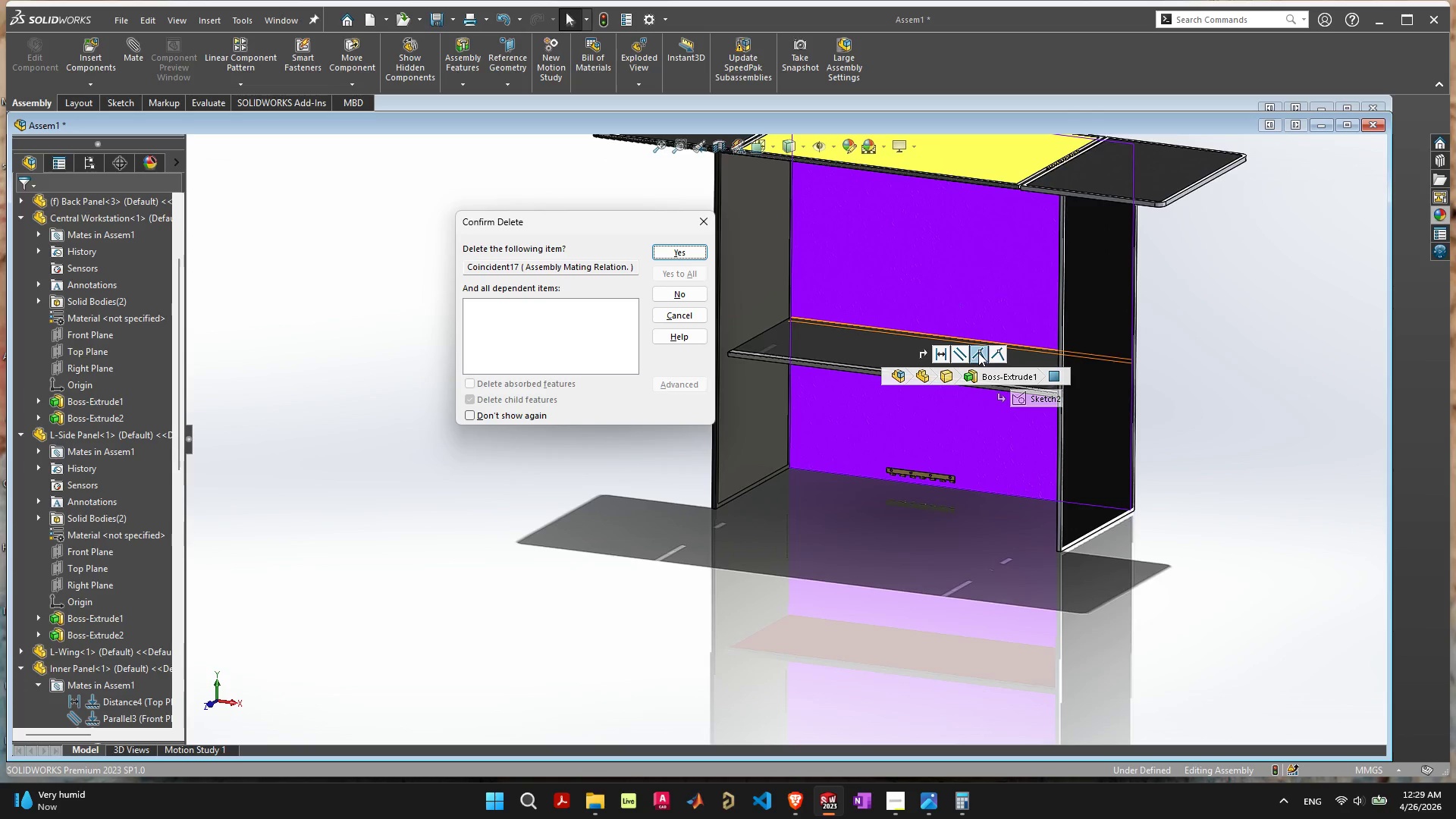 
key(Enter)
 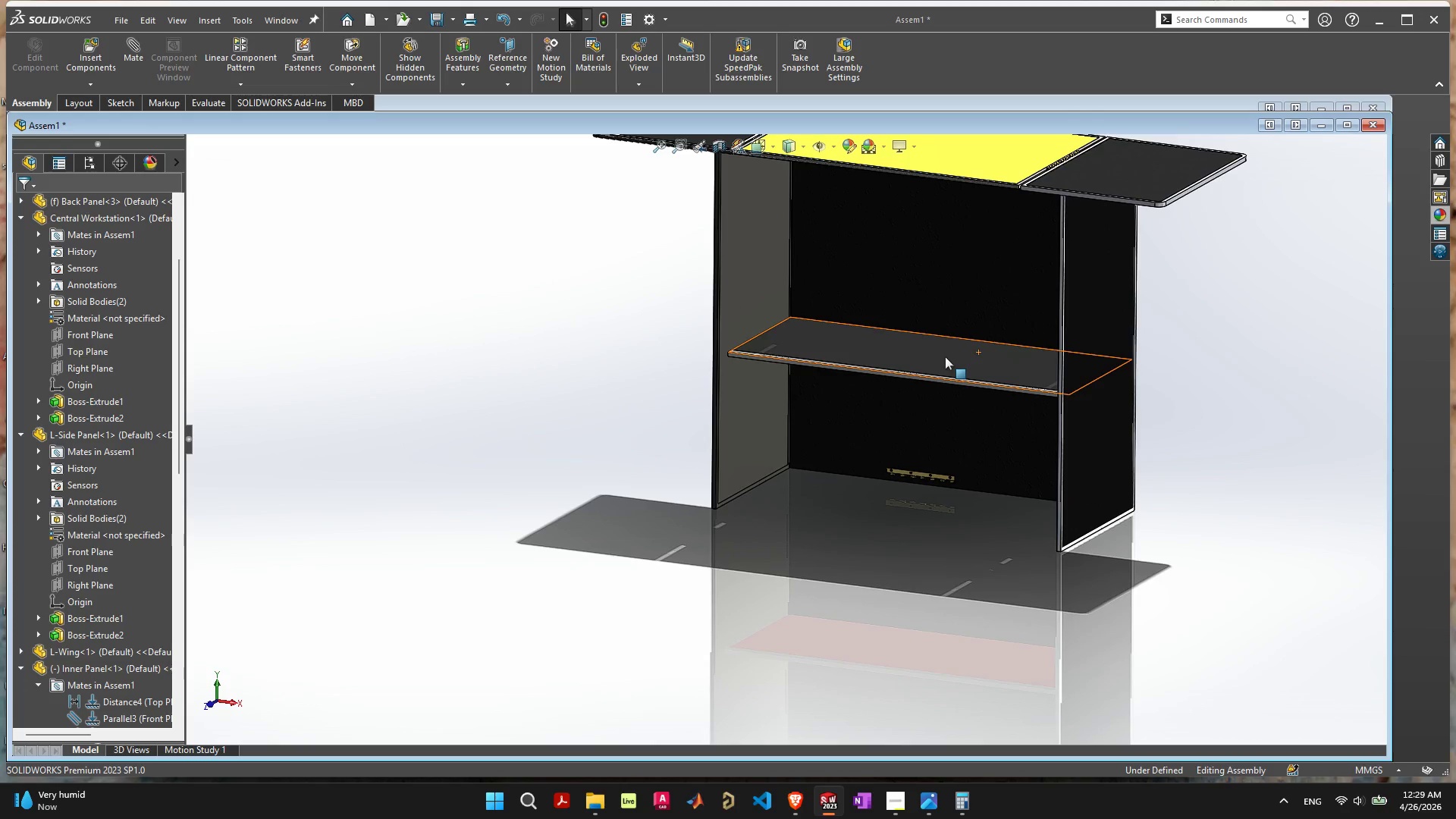 
left_click_drag(start_coordinate=[945, 356], to_coordinate=[933, 372])
 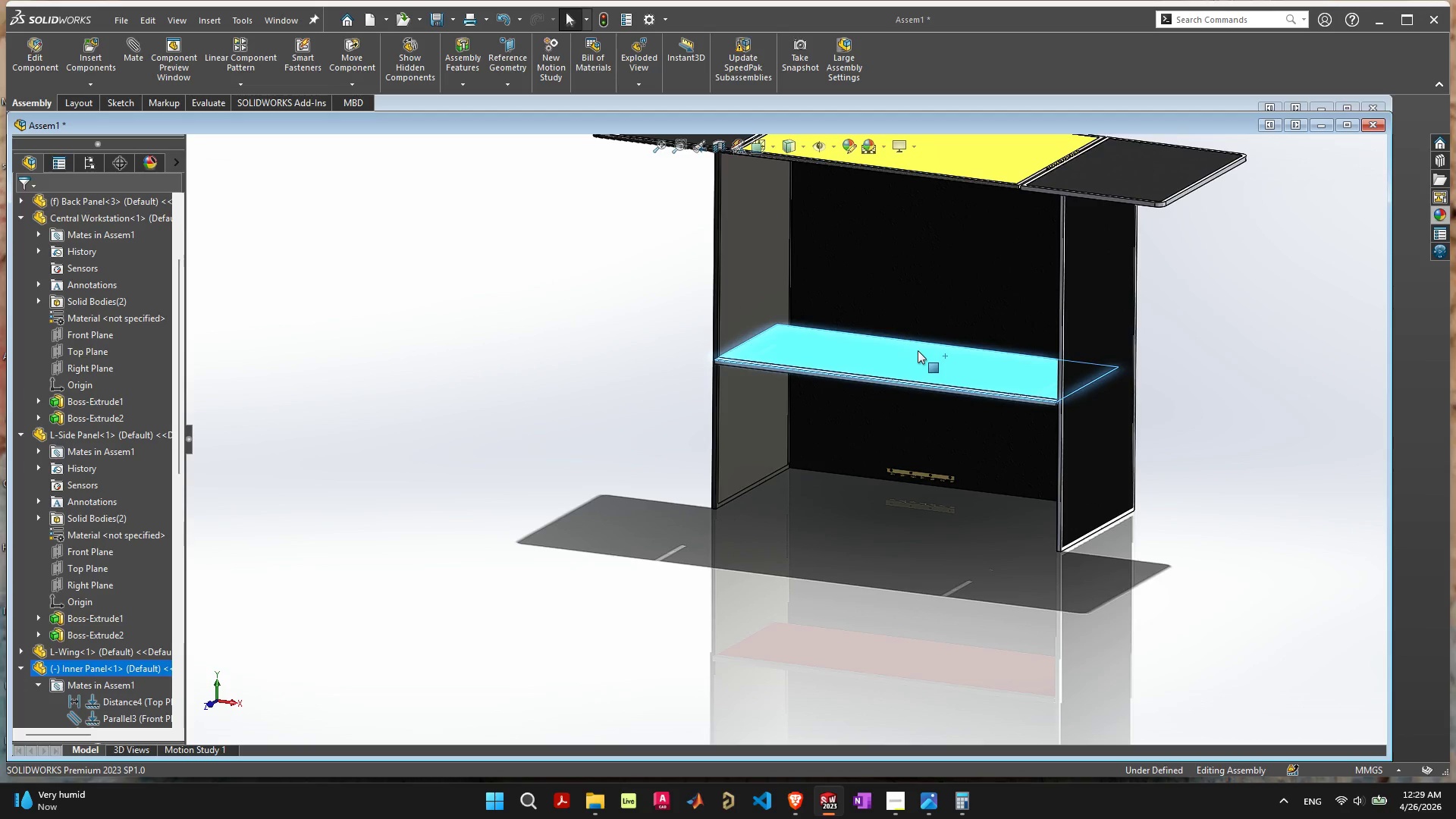 
left_click_drag(start_coordinate=[915, 354], to_coordinate=[780, 465])
 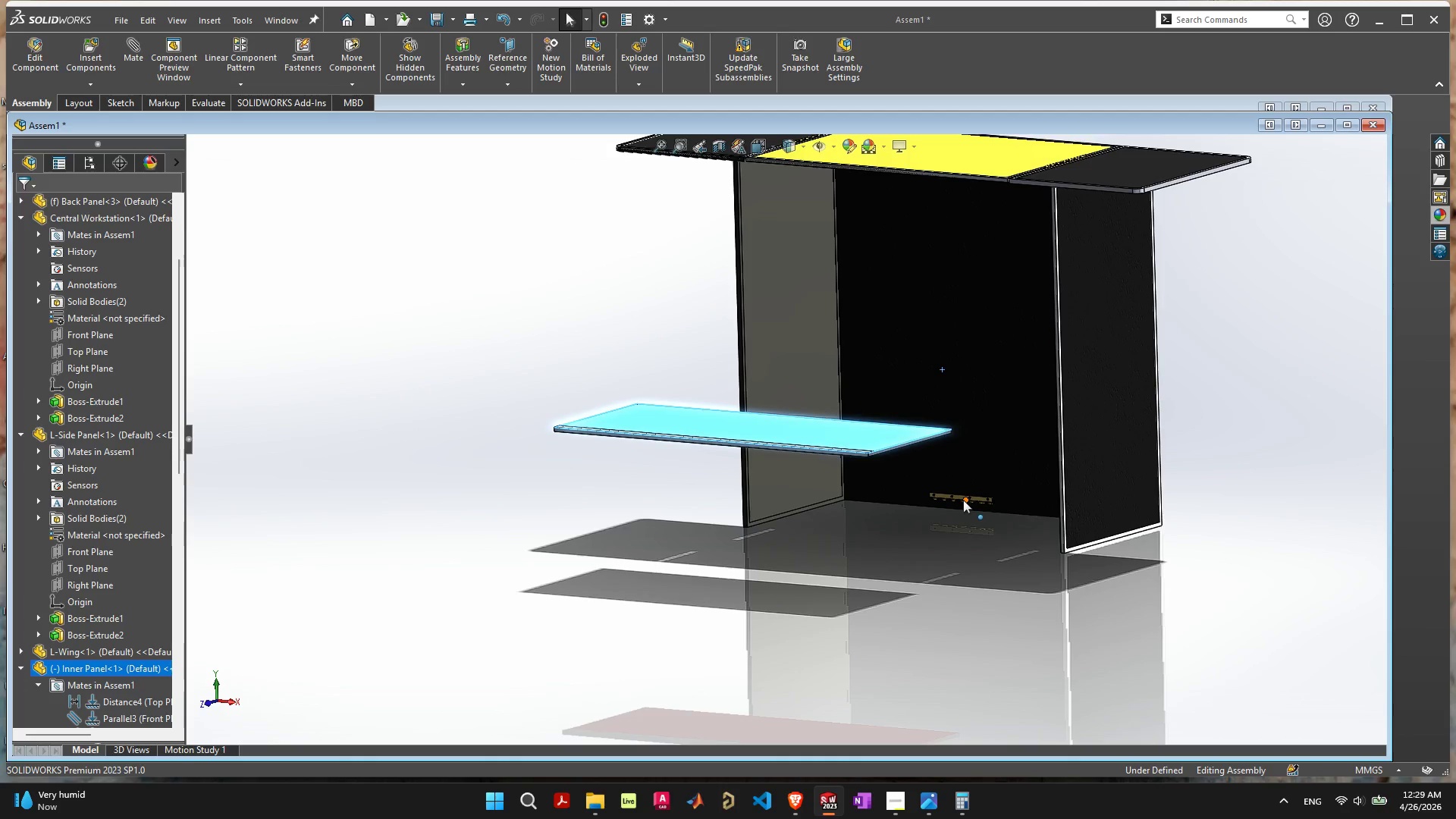 
left_click_drag(start_coordinate=[964, 498], to_coordinate=[690, 384])
 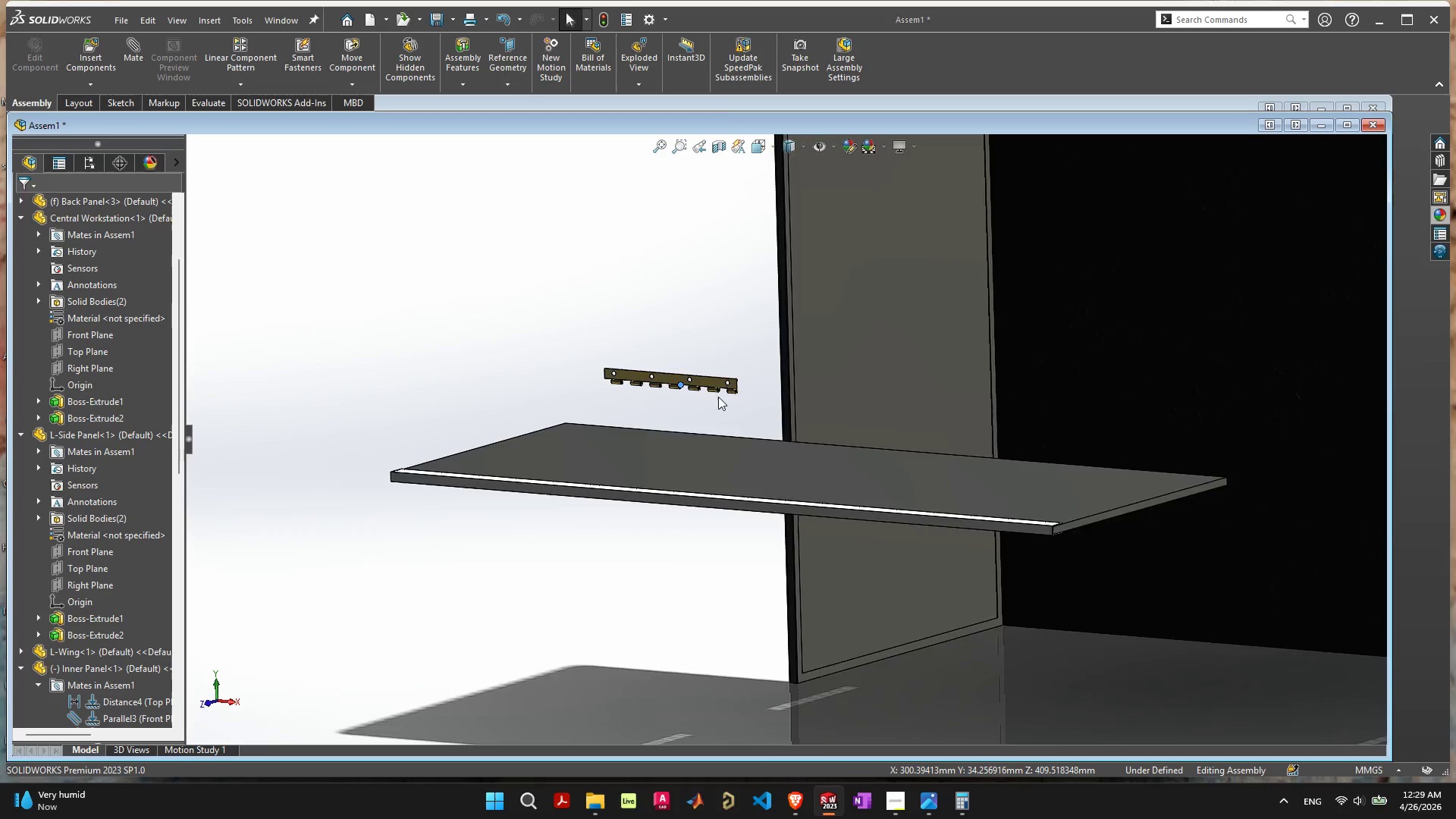 
scroll: coordinate [816, 408], scroll_direction: up, amount: 7.0
 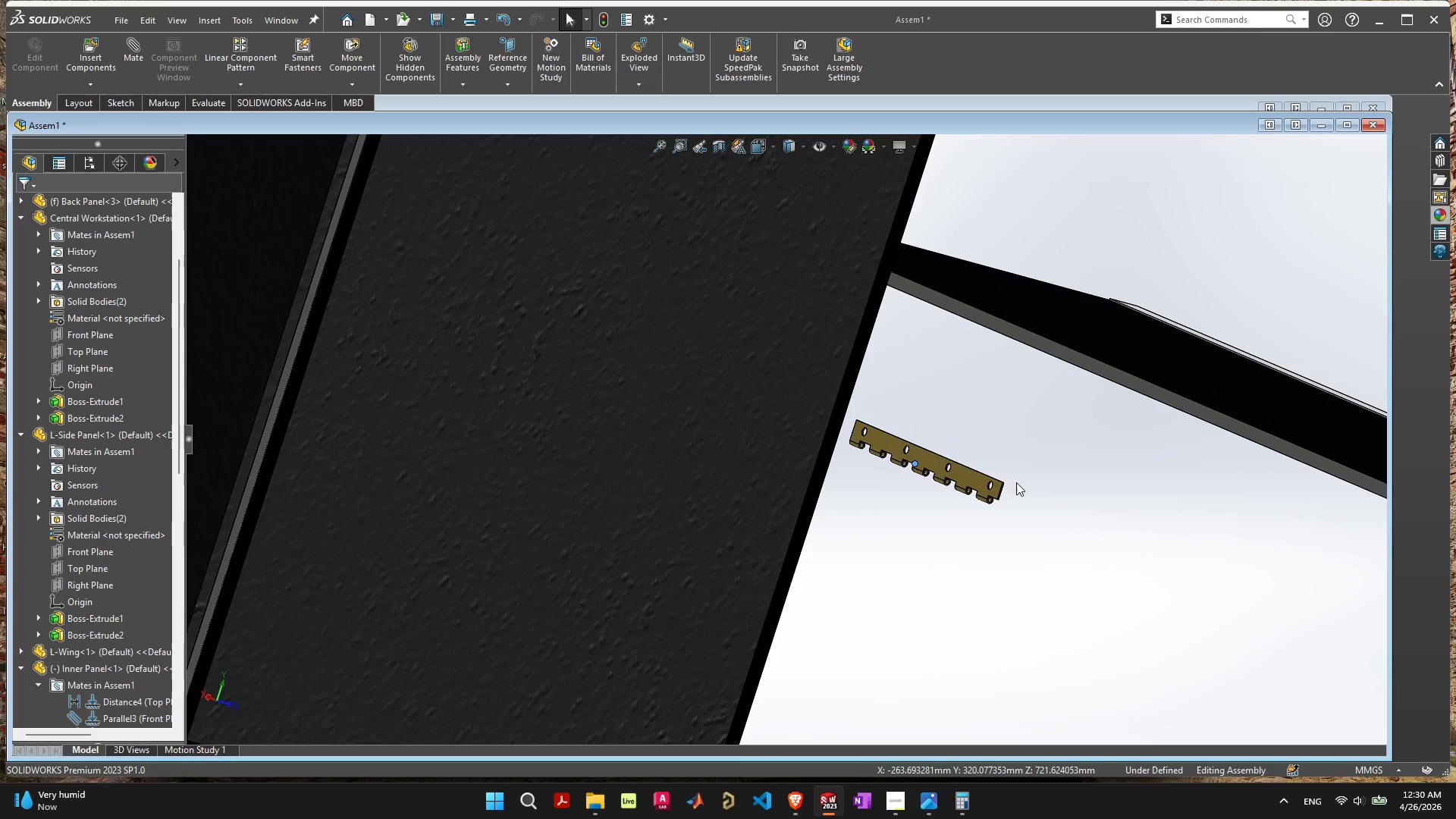 
left_click([973, 481])
 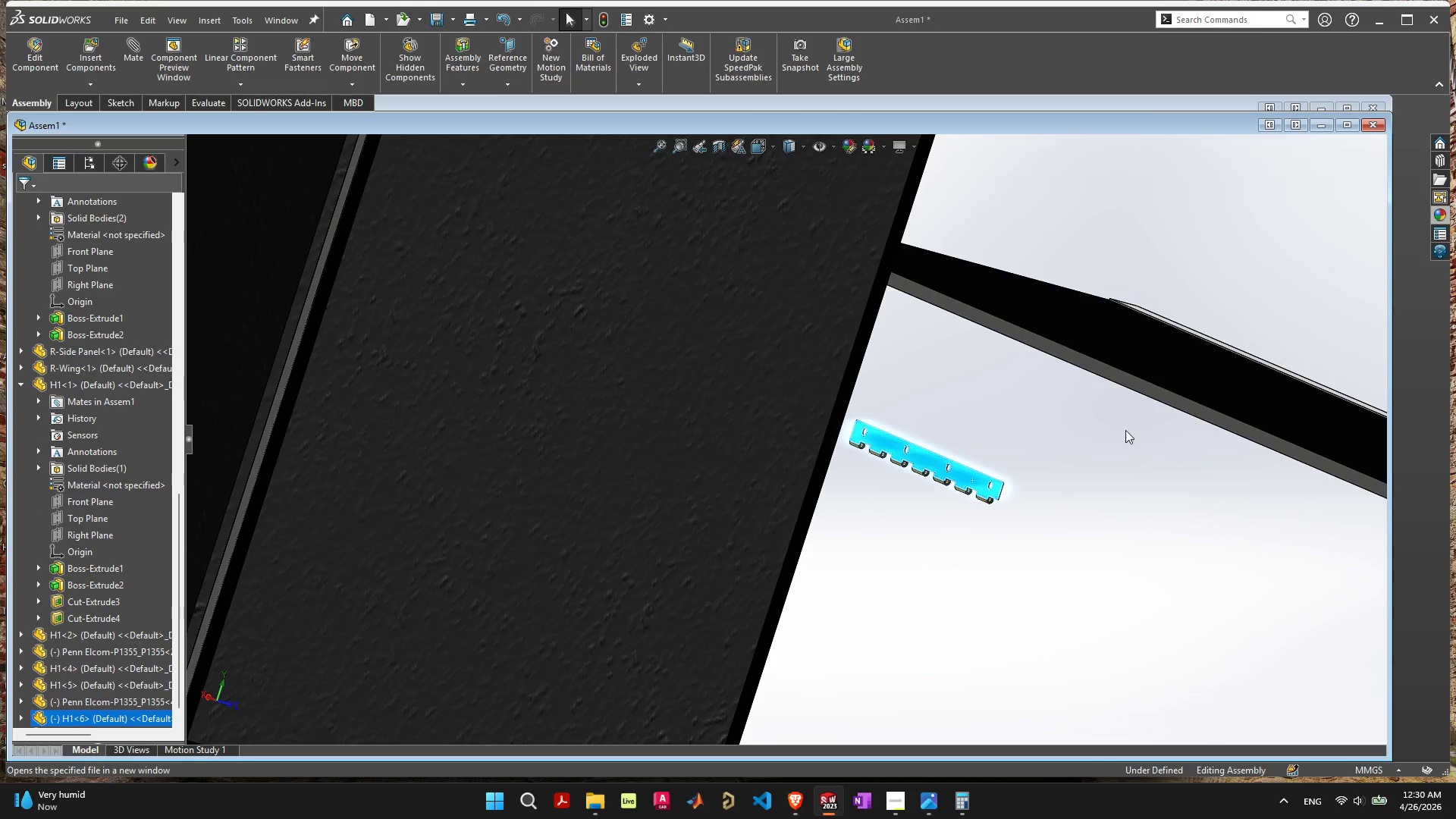 
hold_key(key=ShiftLeft, duration=0.89)
left_click([1150, 388])
 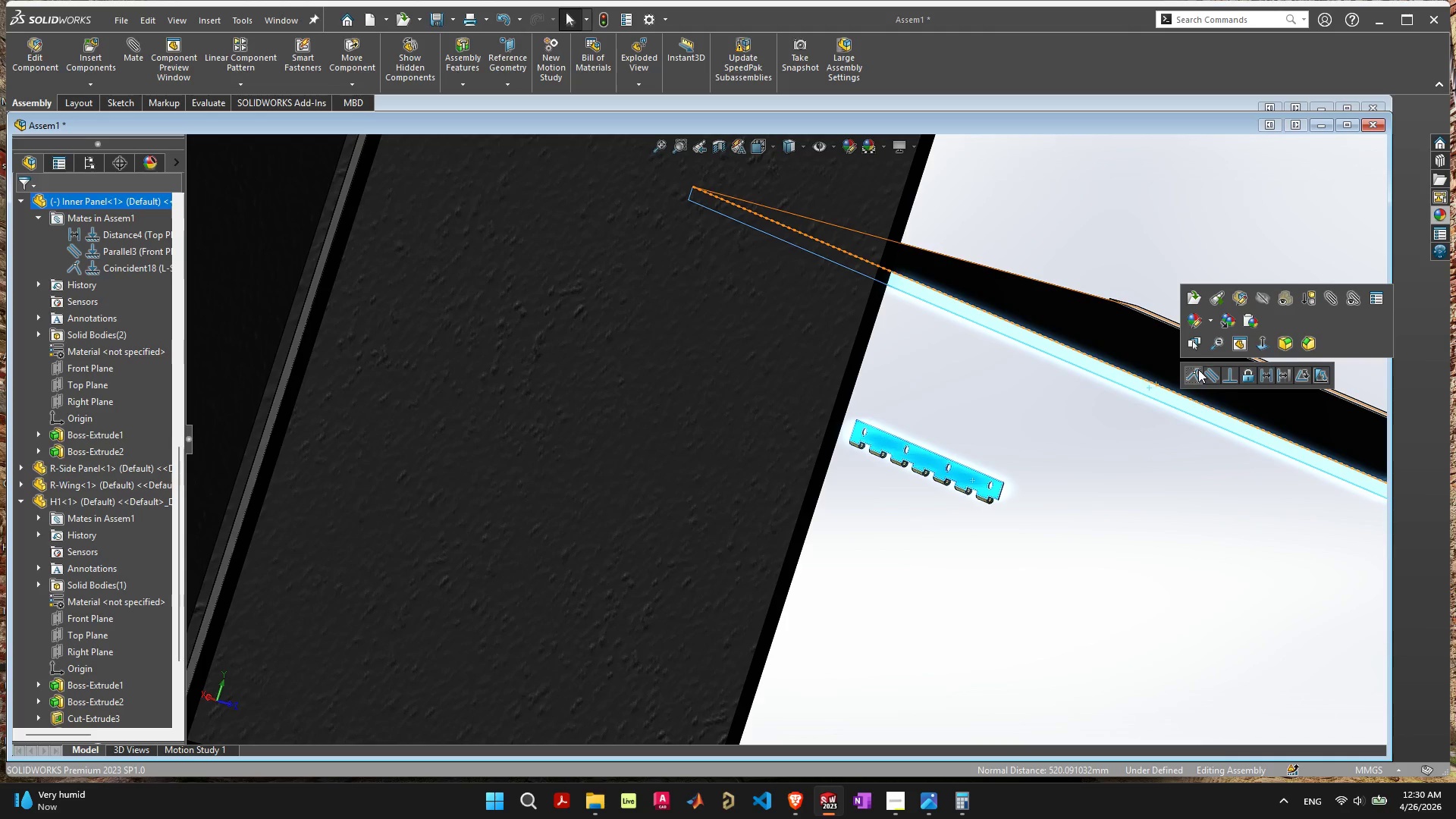 
left_click([1198, 372])
 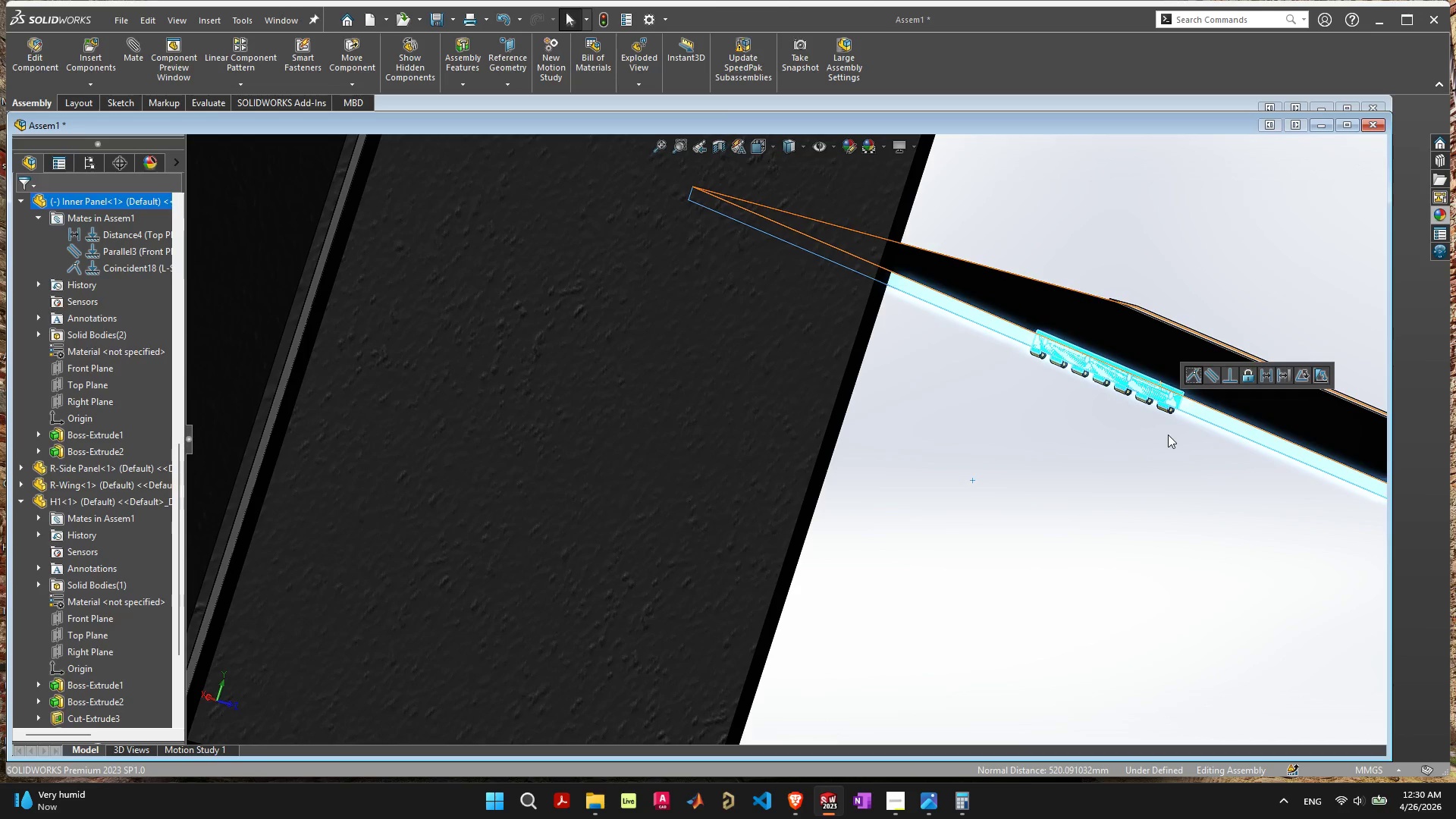 
scroll: coordinate [1156, 450], scroll_direction: down, amount: 3.0
 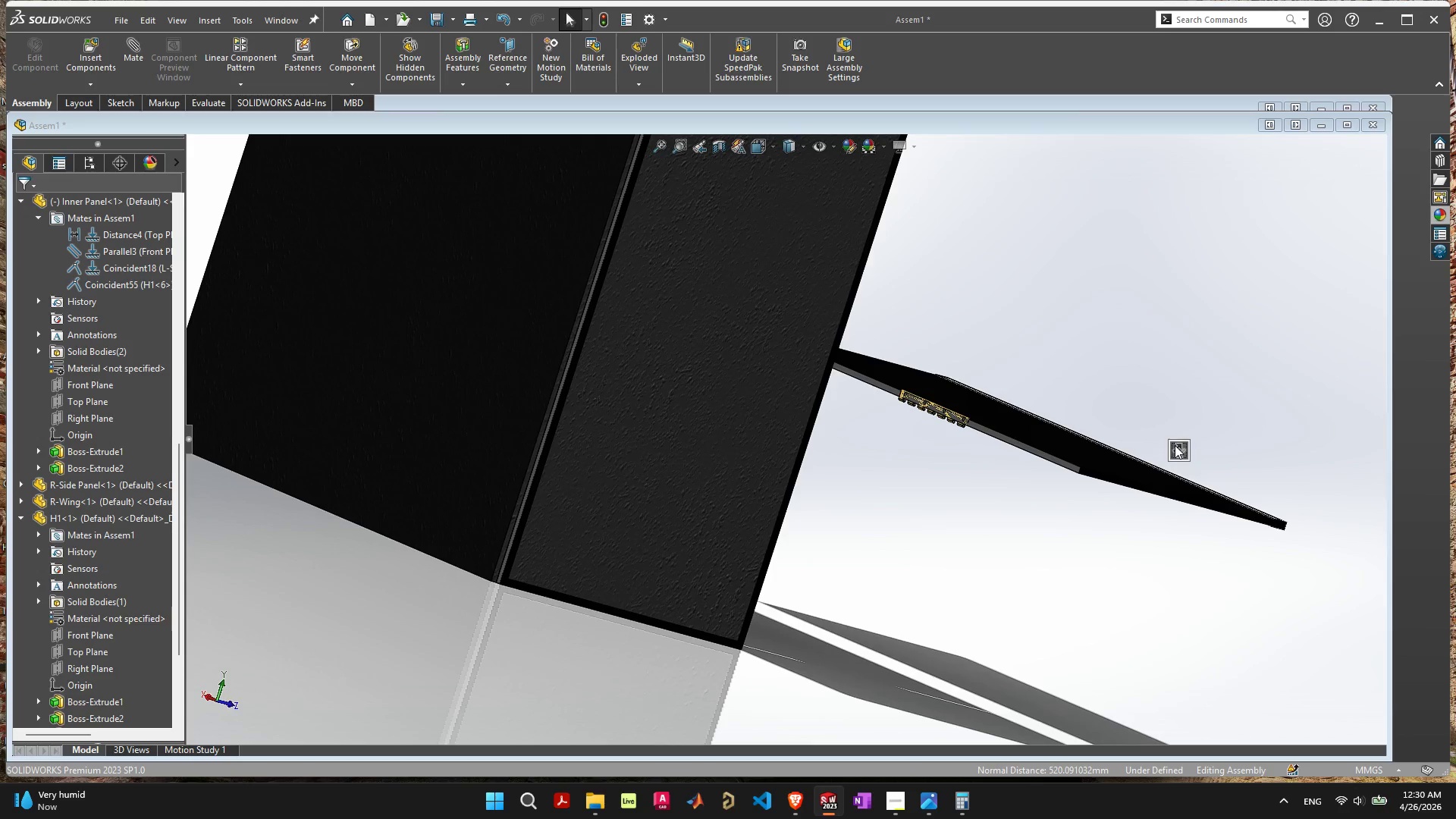 
left_click([1177, 452])
 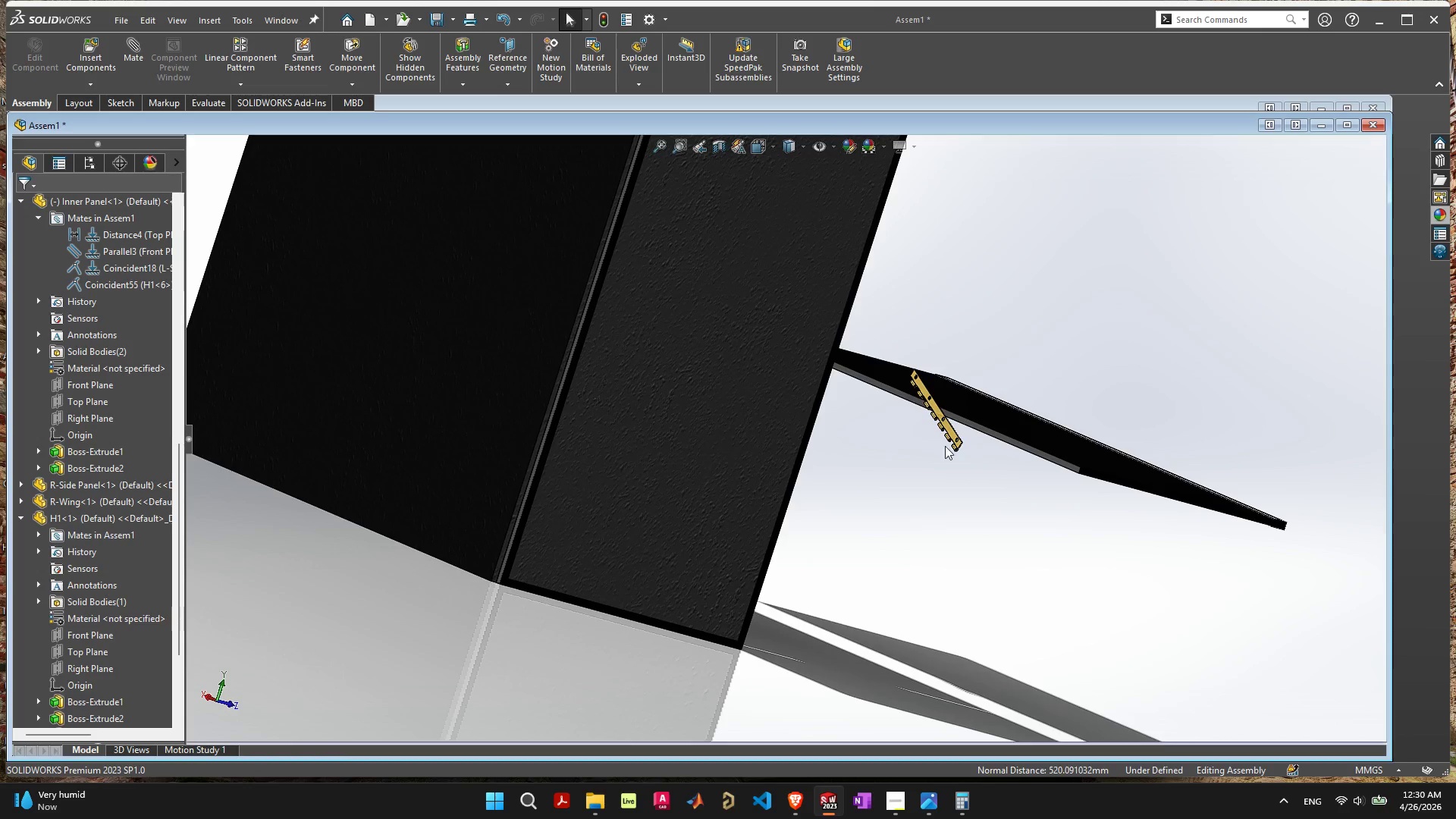 
scroll: coordinate [933, 428], scroll_direction: up, amount: 8.0
 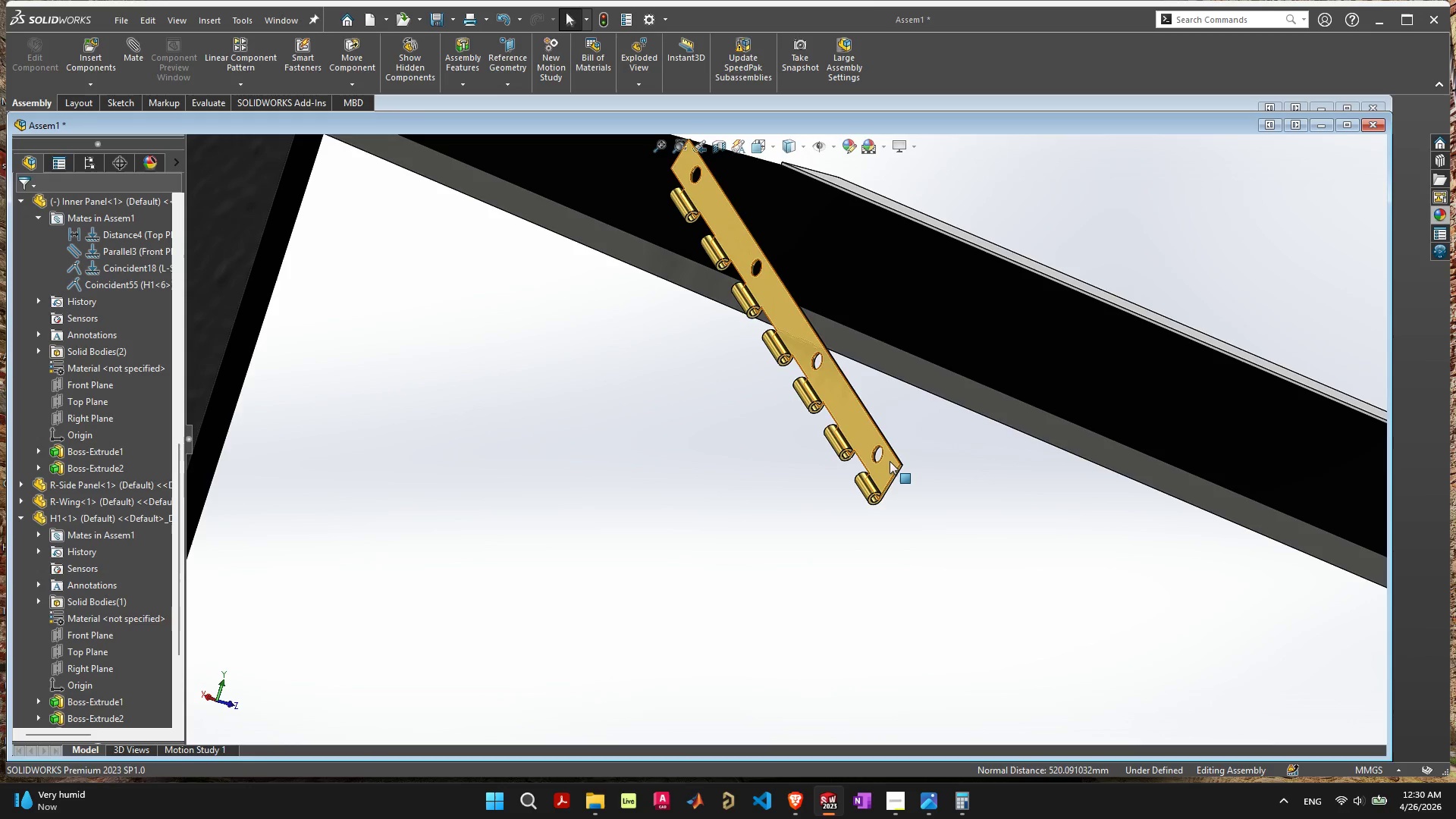 
left_click_drag(start_coordinate=[890, 463], to_coordinate=[895, 447])
 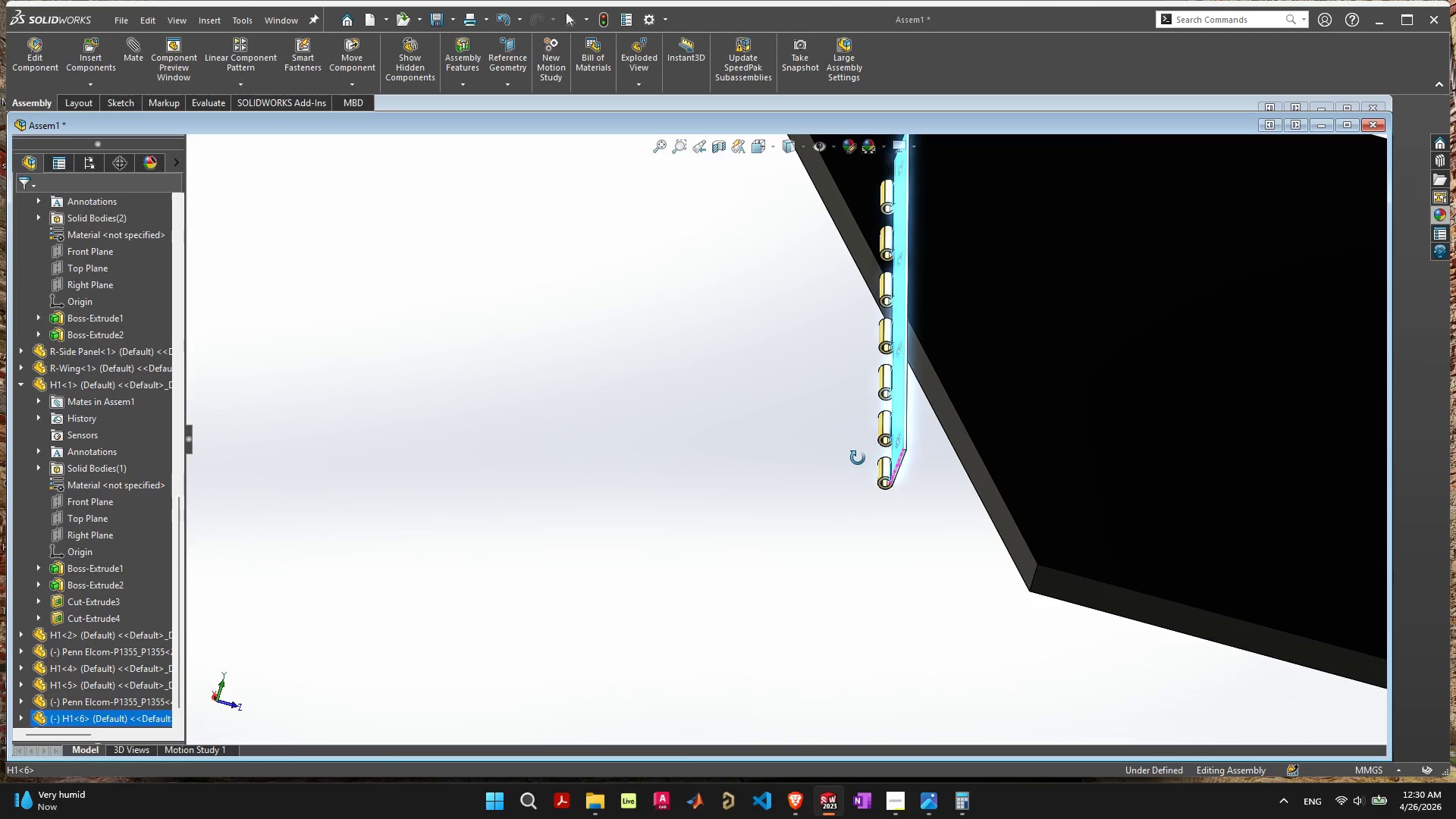 
scroll: coordinate [877, 493], scroll_direction: up, amount: 4.0
 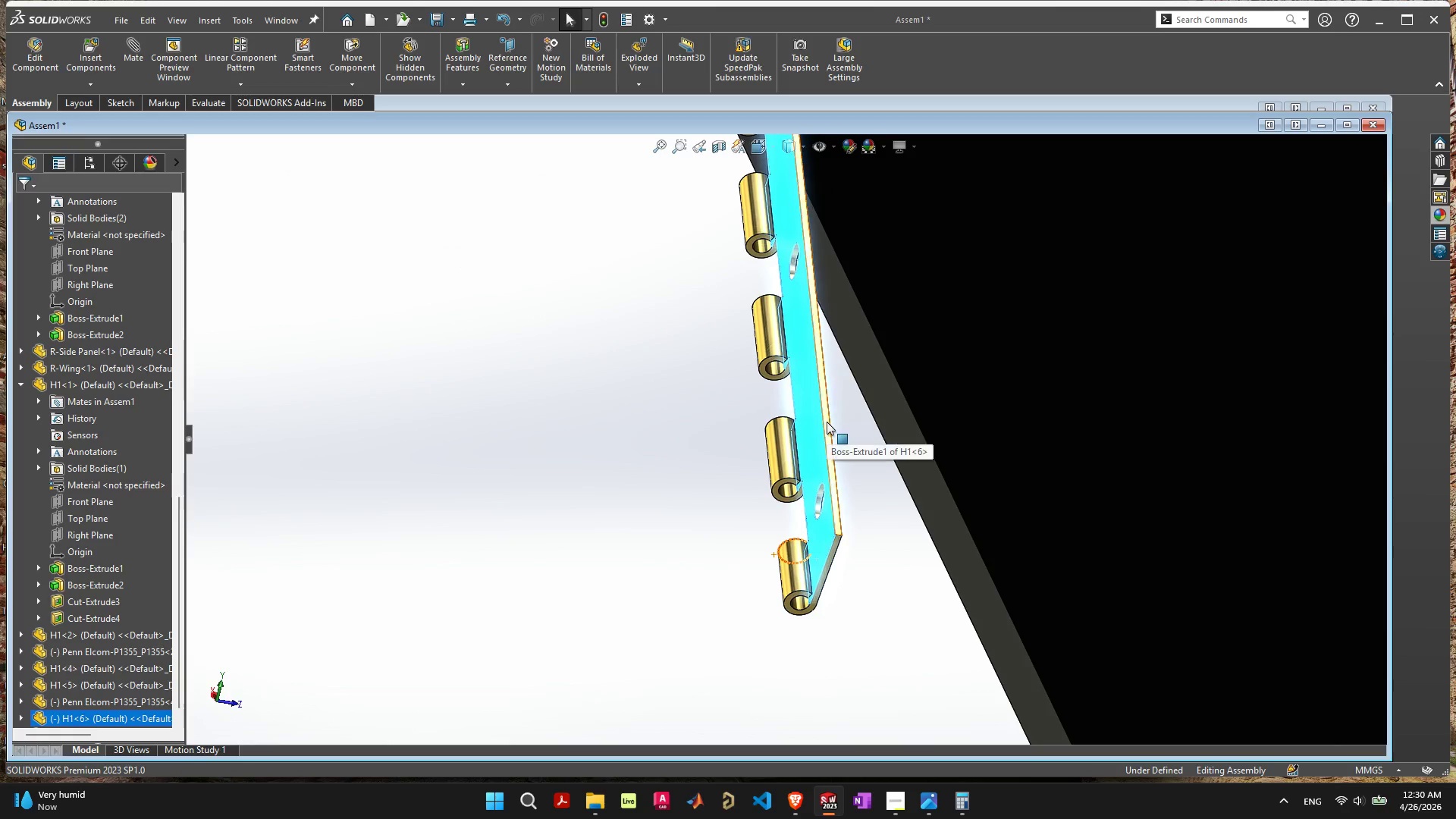 
left_click([826, 421])
 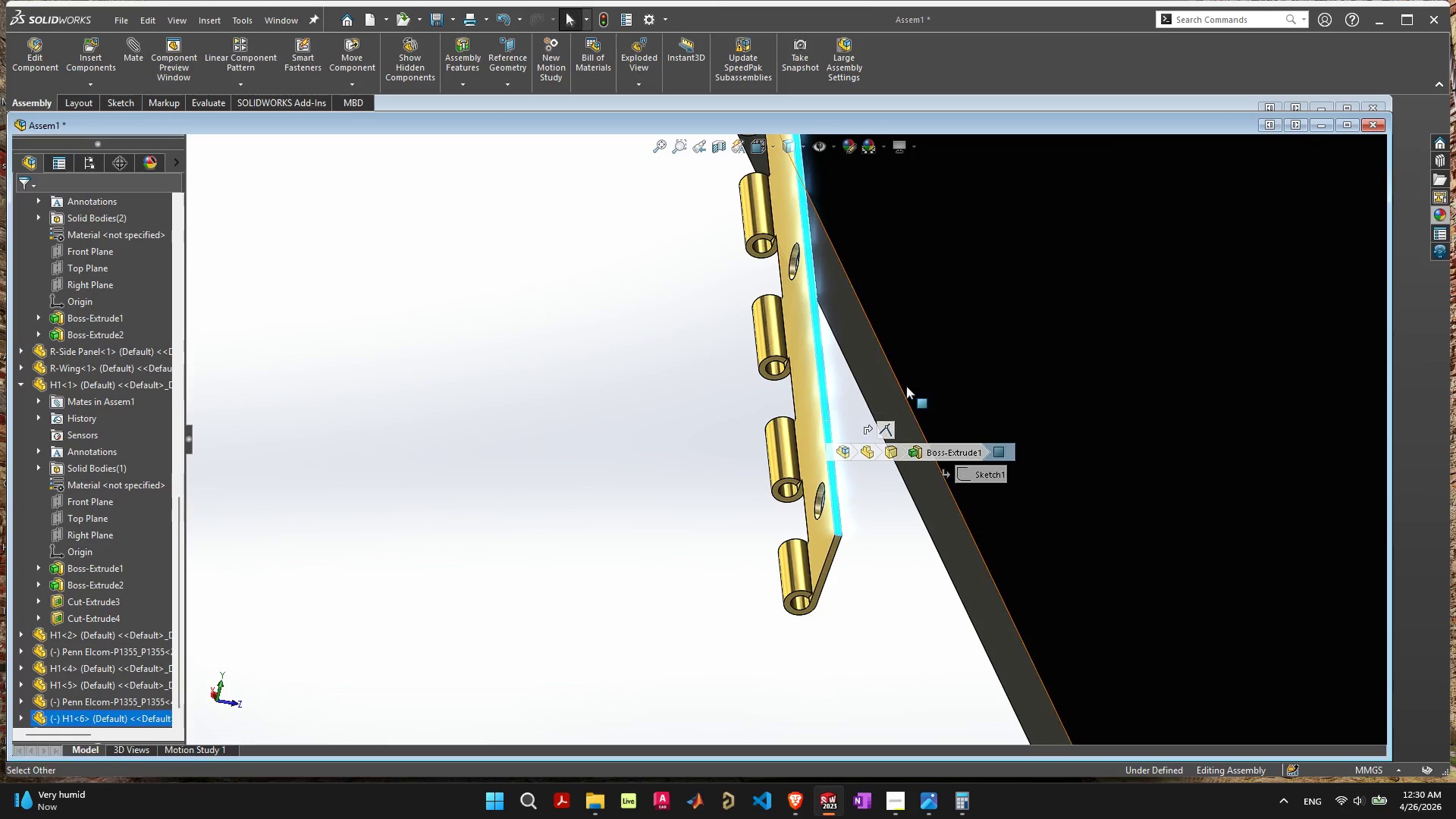 
hold_key(key=ShiftLeft, duration=0.64)
left_click([906, 384])
 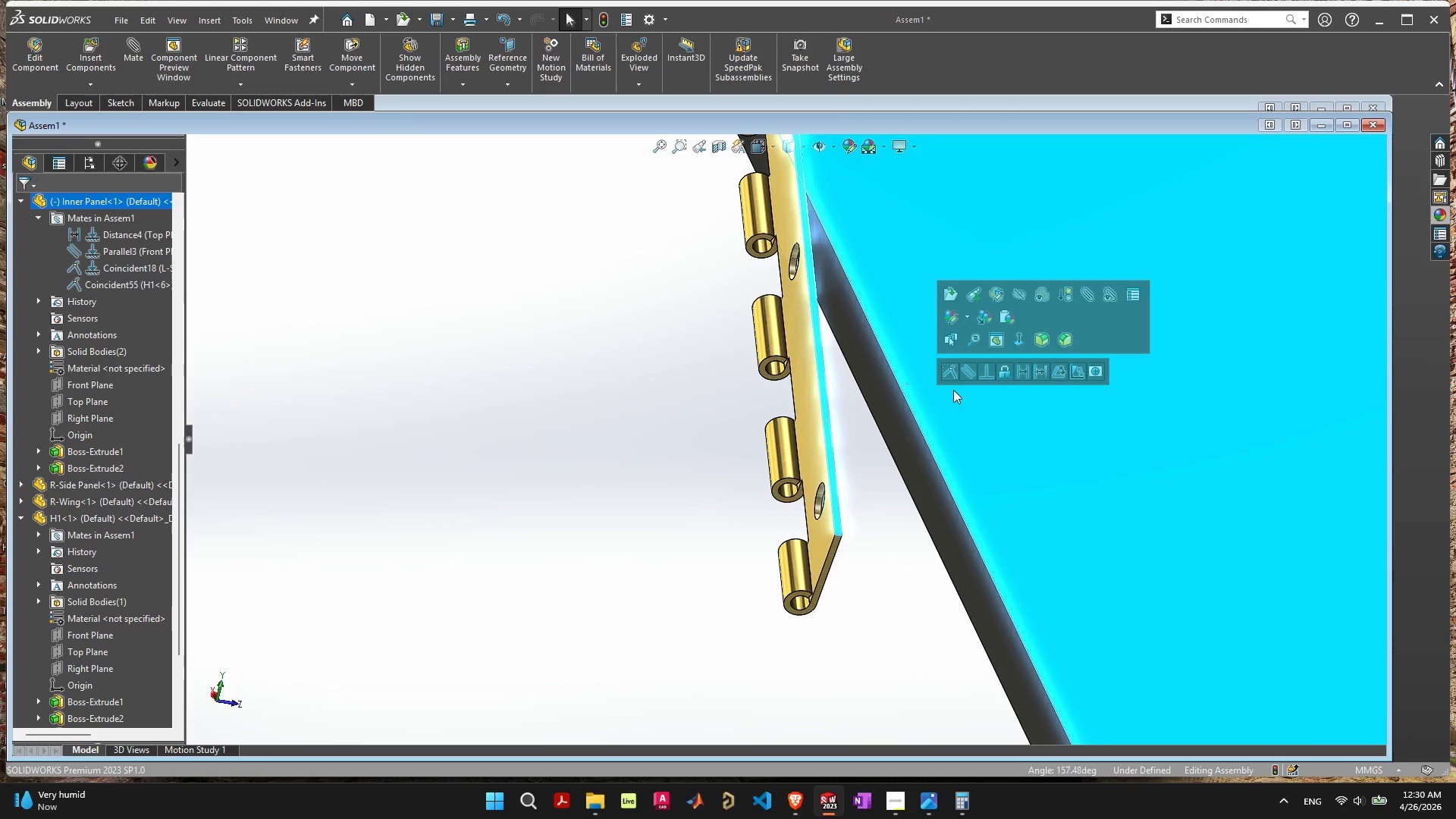 
left_click([971, 377])
 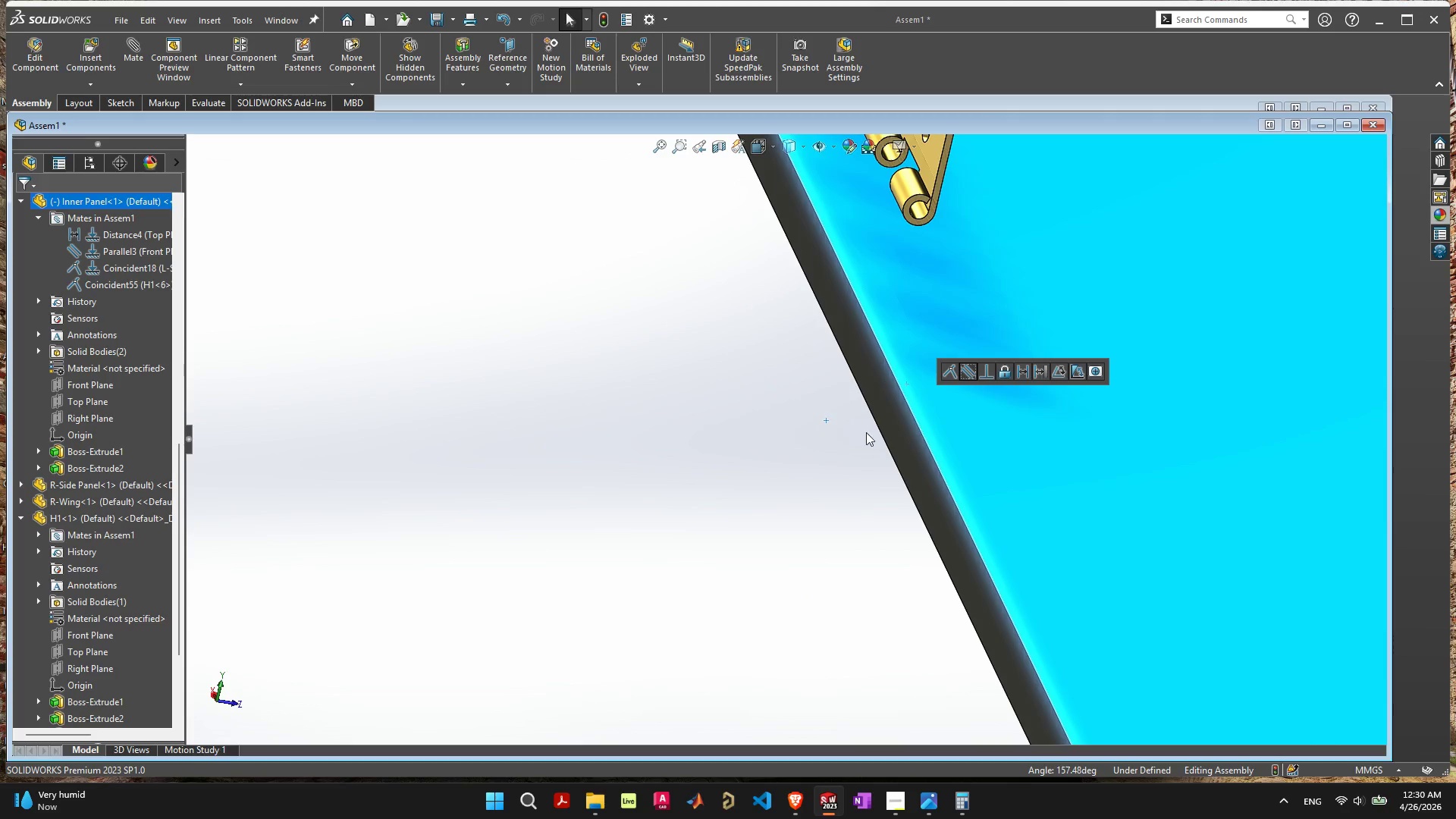 
scroll: coordinate [840, 427], scroll_direction: down, amount: 9.0
 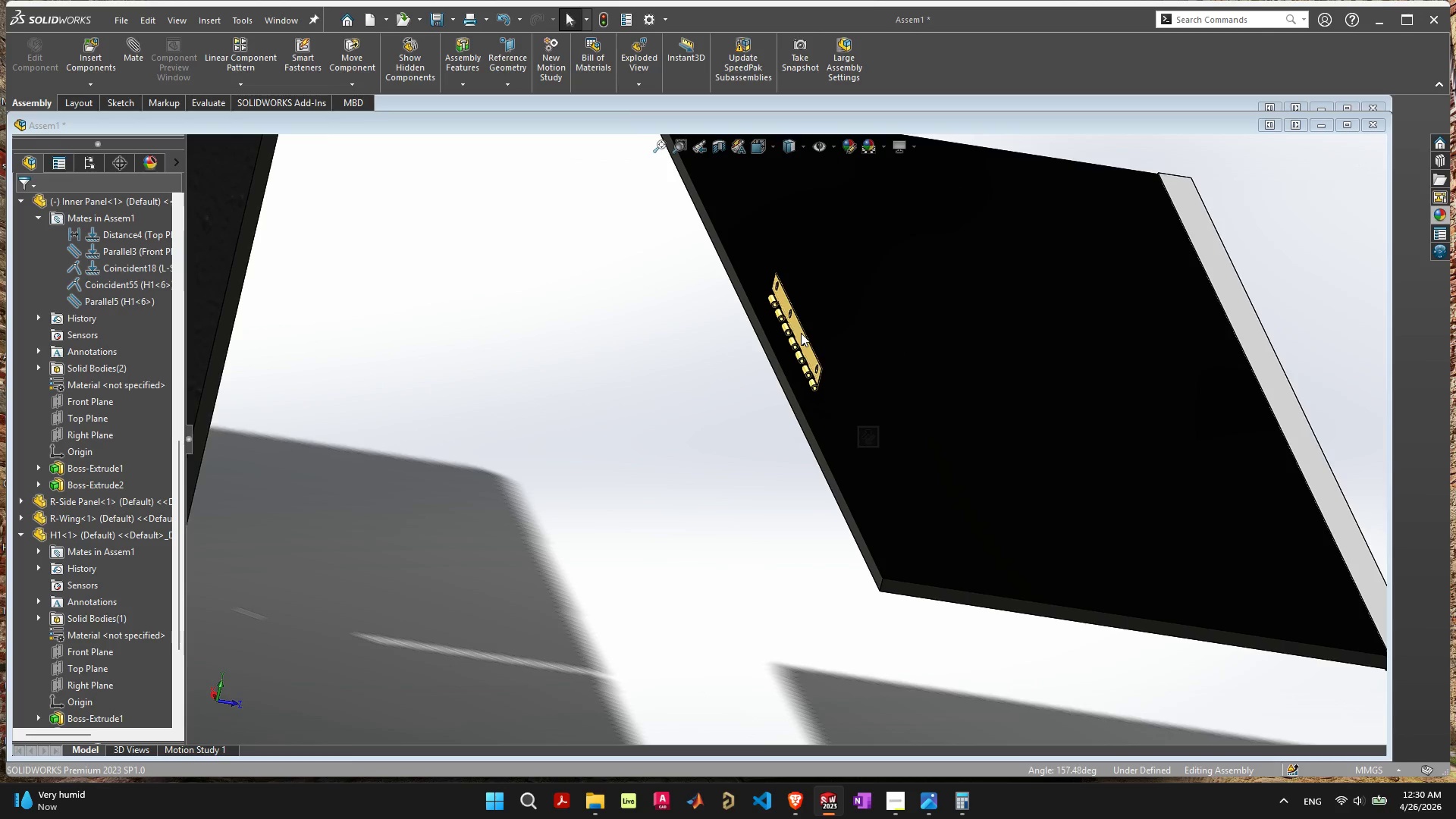 
left_click_drag(start_coordinate=[800, 333], to_coordinate=[774, 402])
 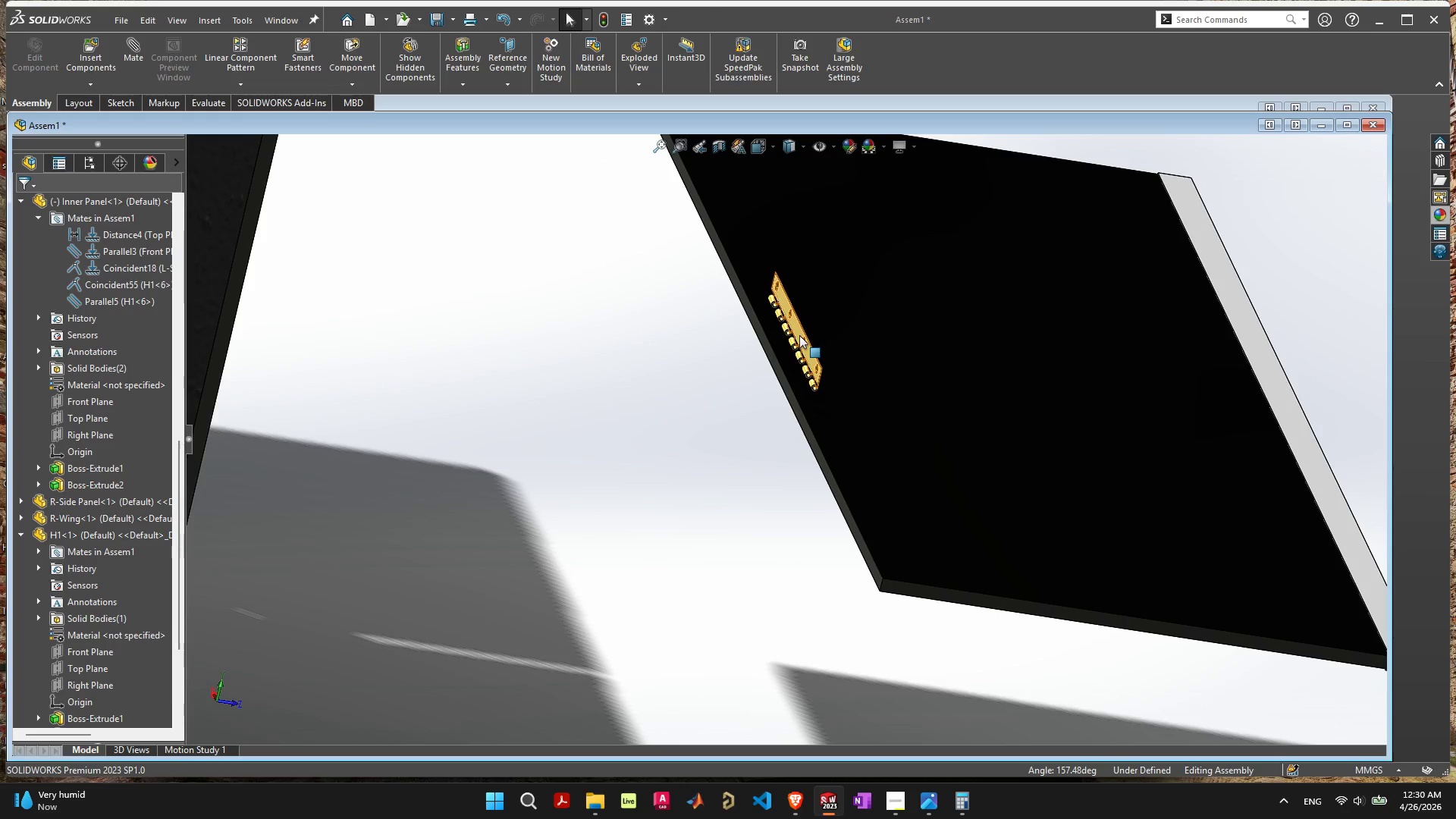 
left_click_drag(start_coordinate=[799, 335], to_coordinate=[760, 419])
 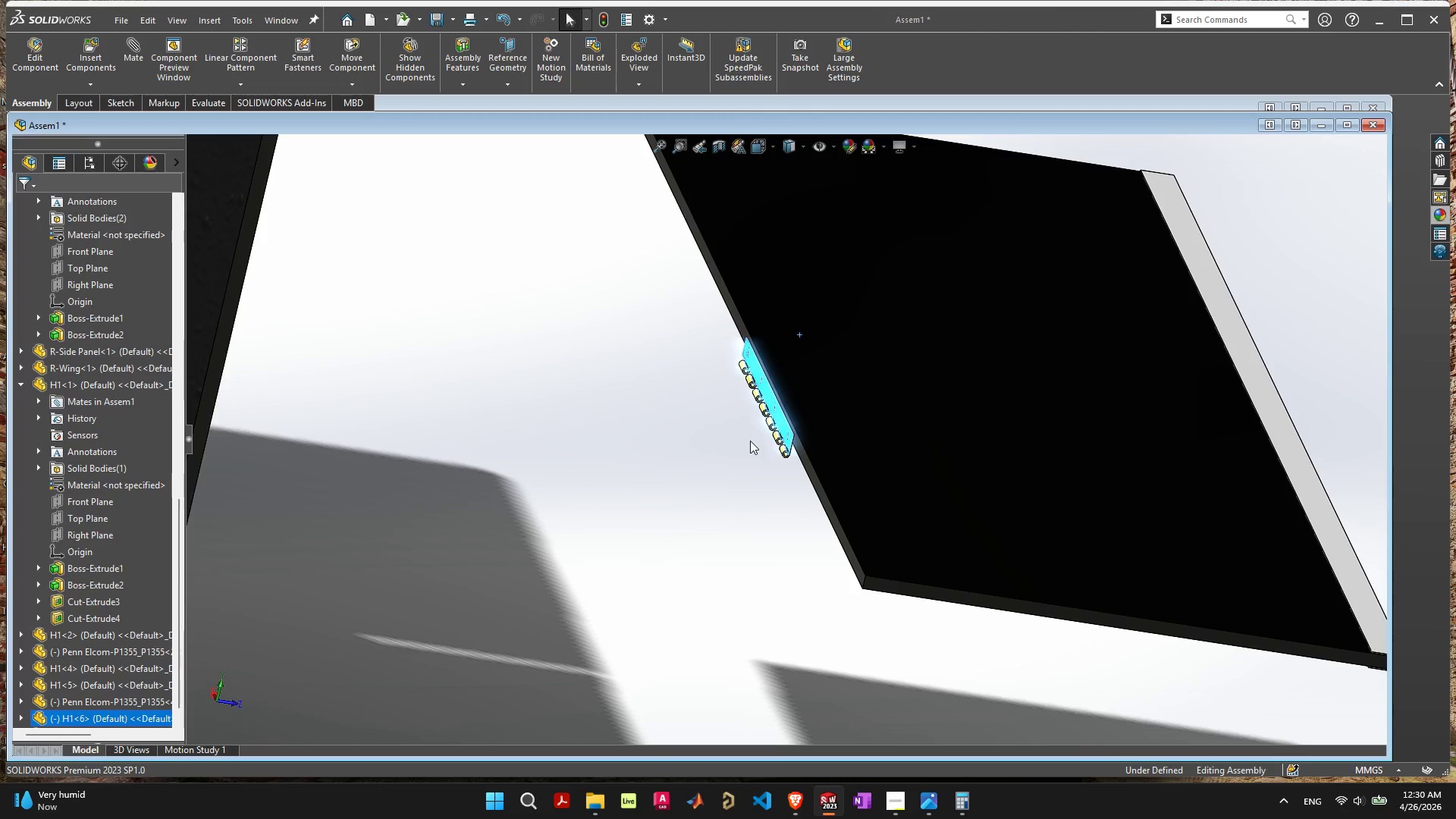 
scroll: coordinate [752, 440], scroll_direction: down, amount: 7.0
 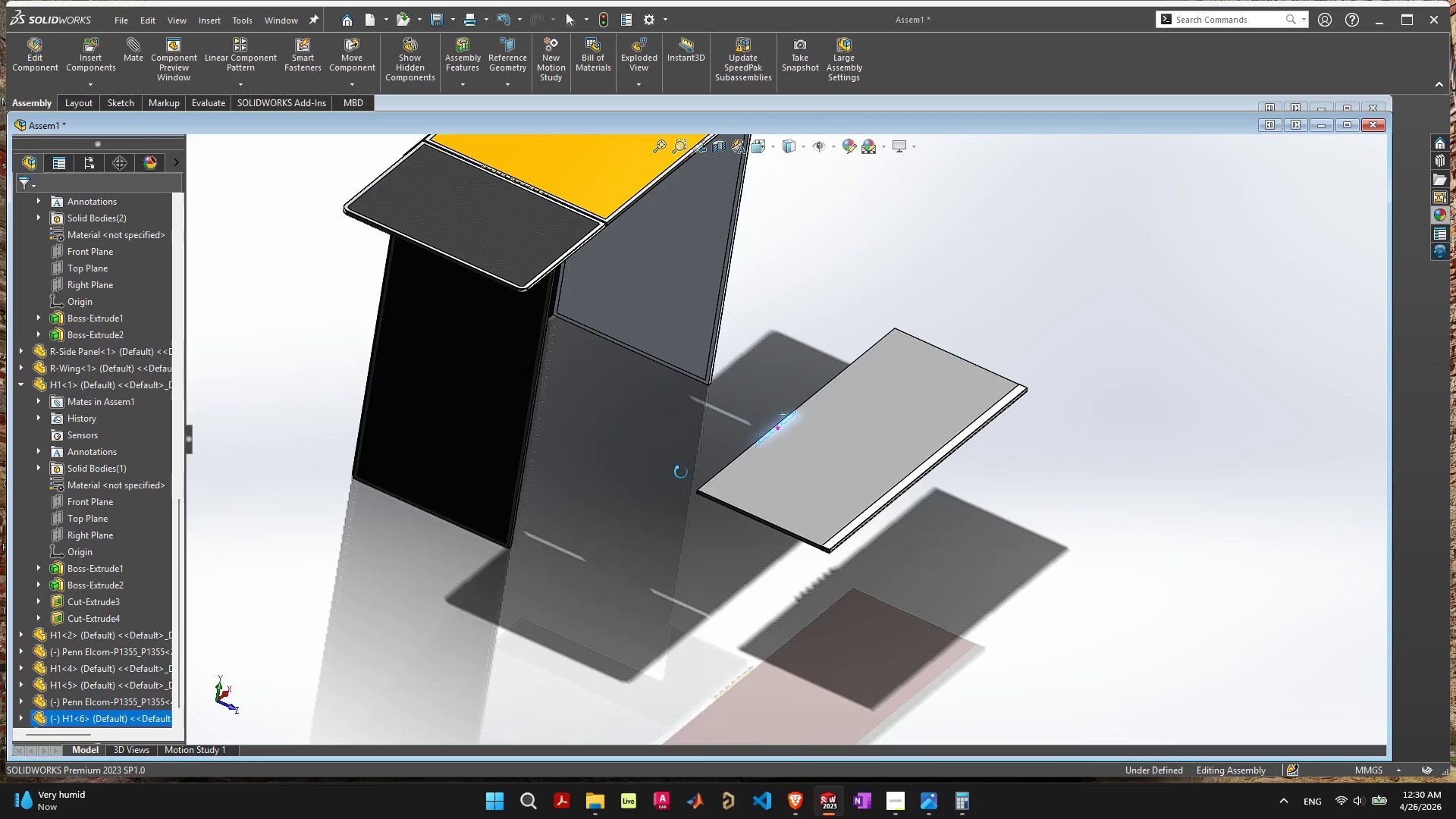 
key(Control+Z)
 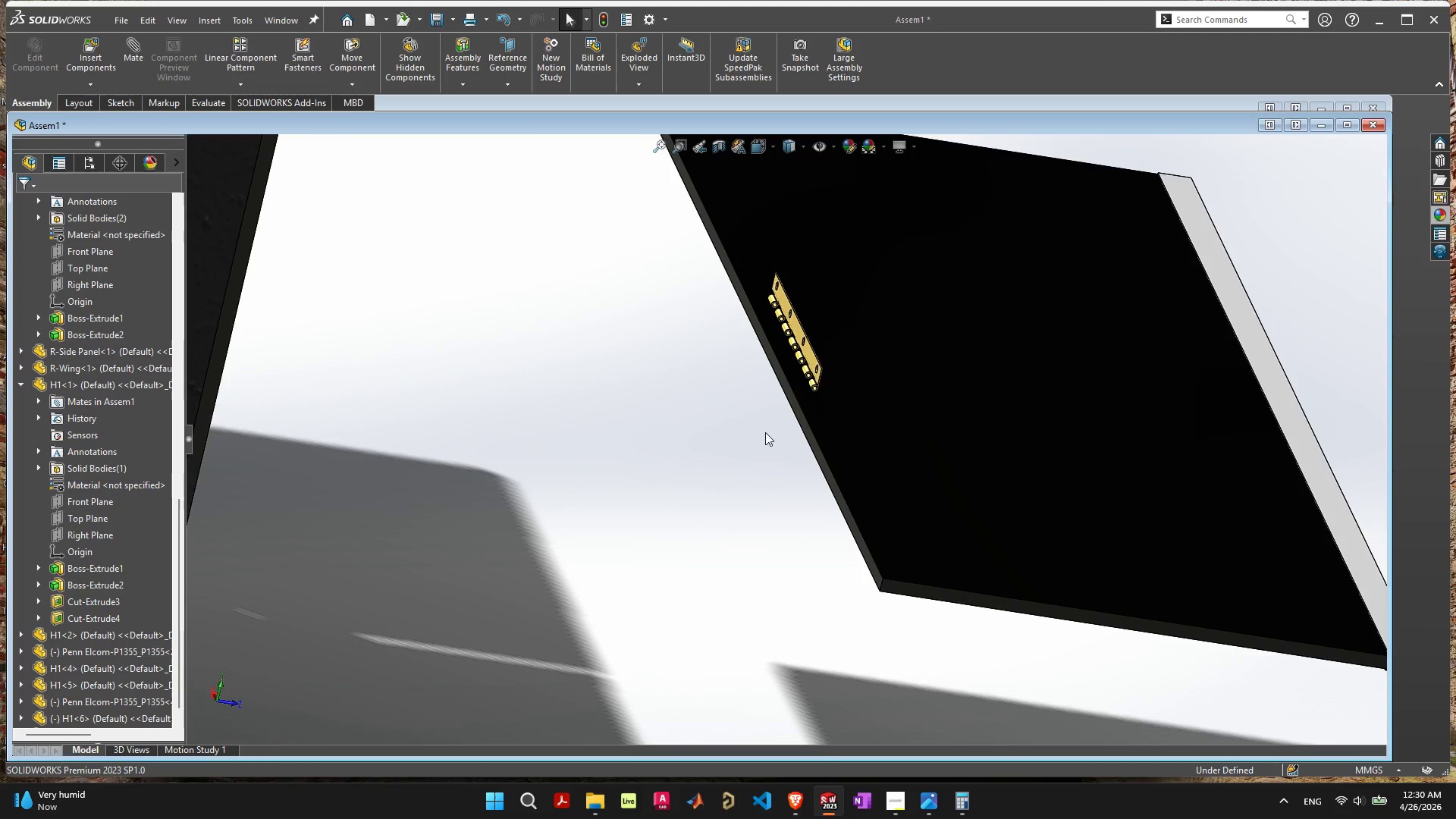 
key(Control+ControlLeft)
 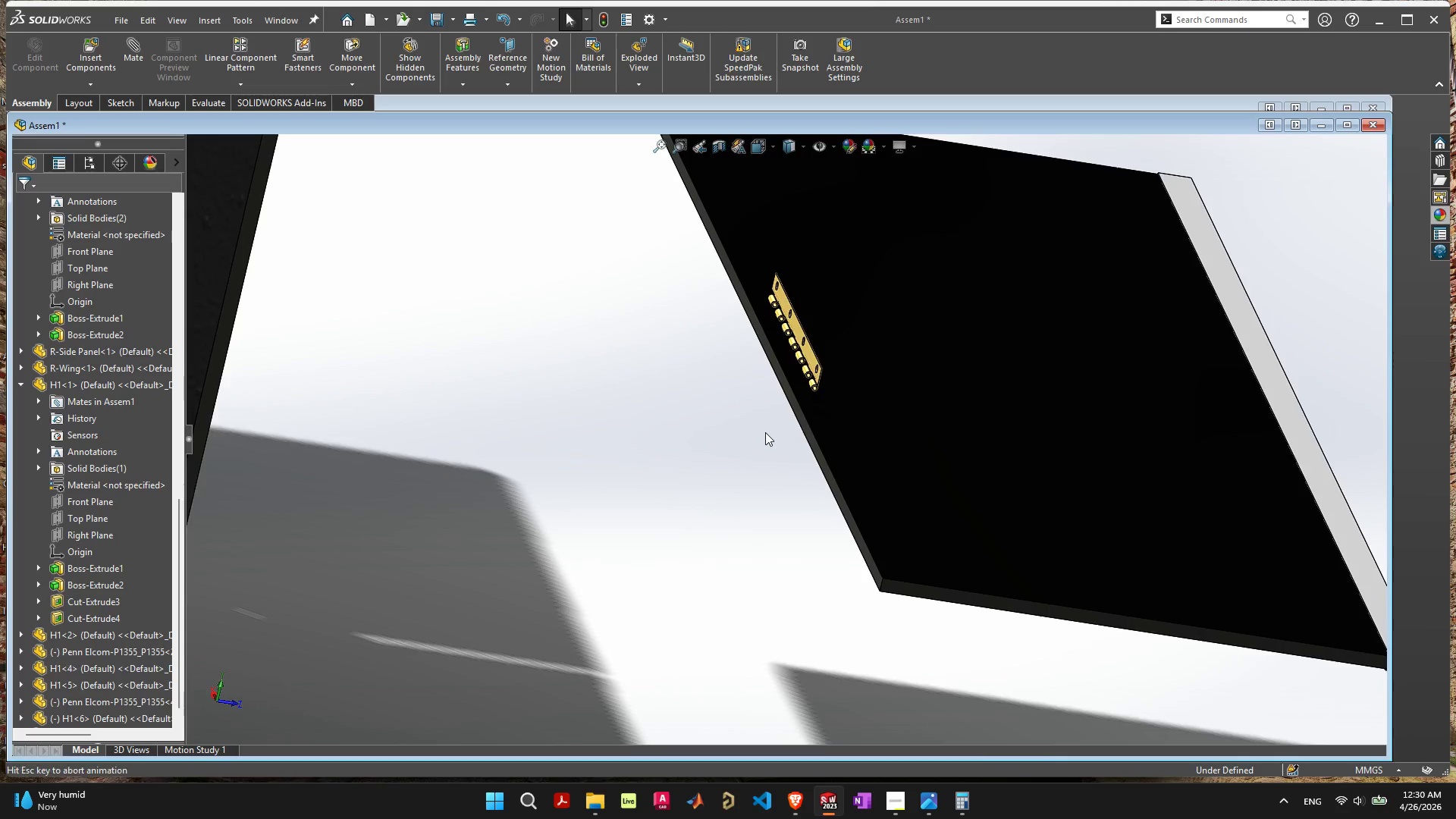 
key(Control+Z)
 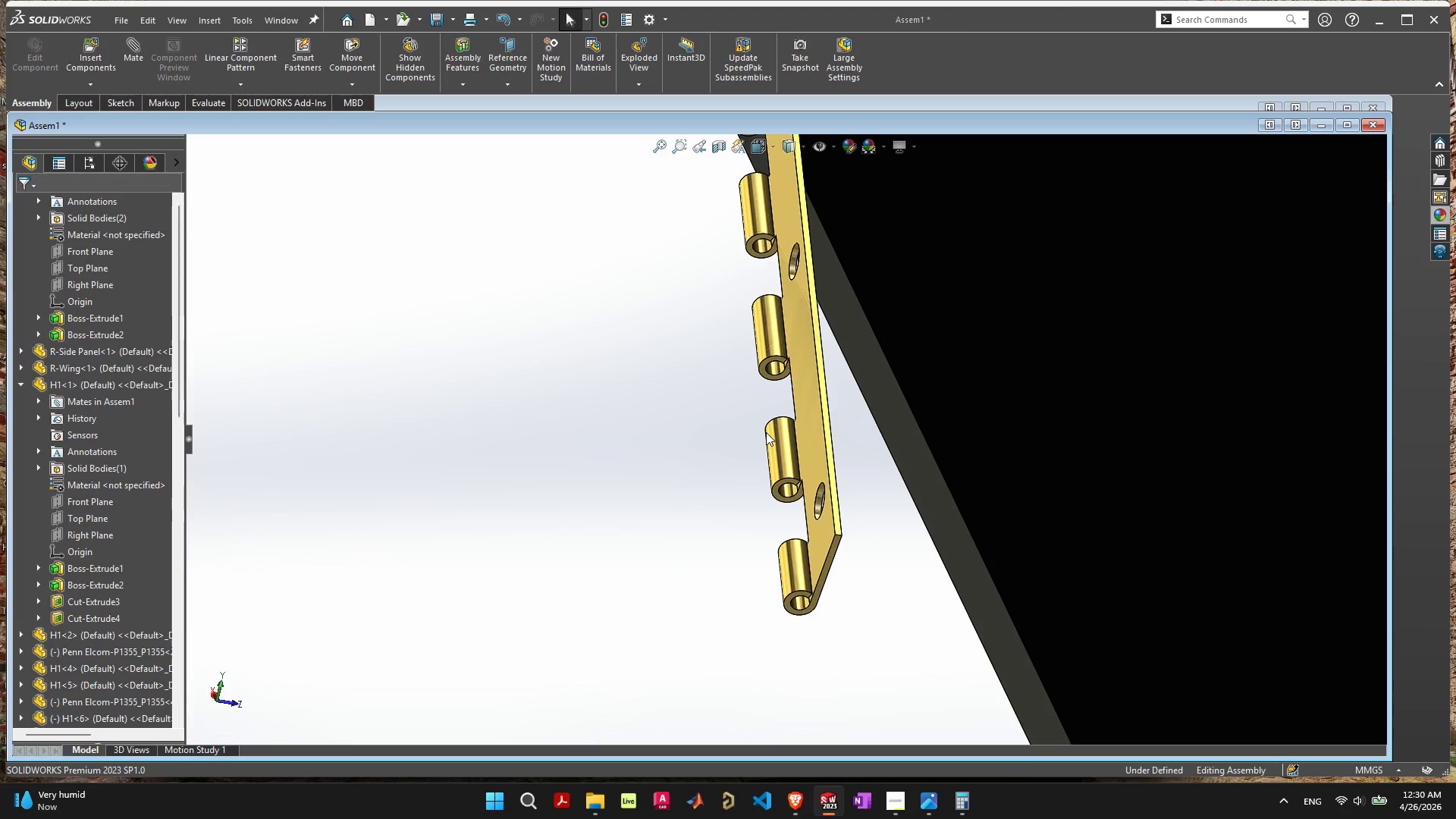 
scroll: coordinate [761, 432], scroll_direction: down, amount: 13.0
 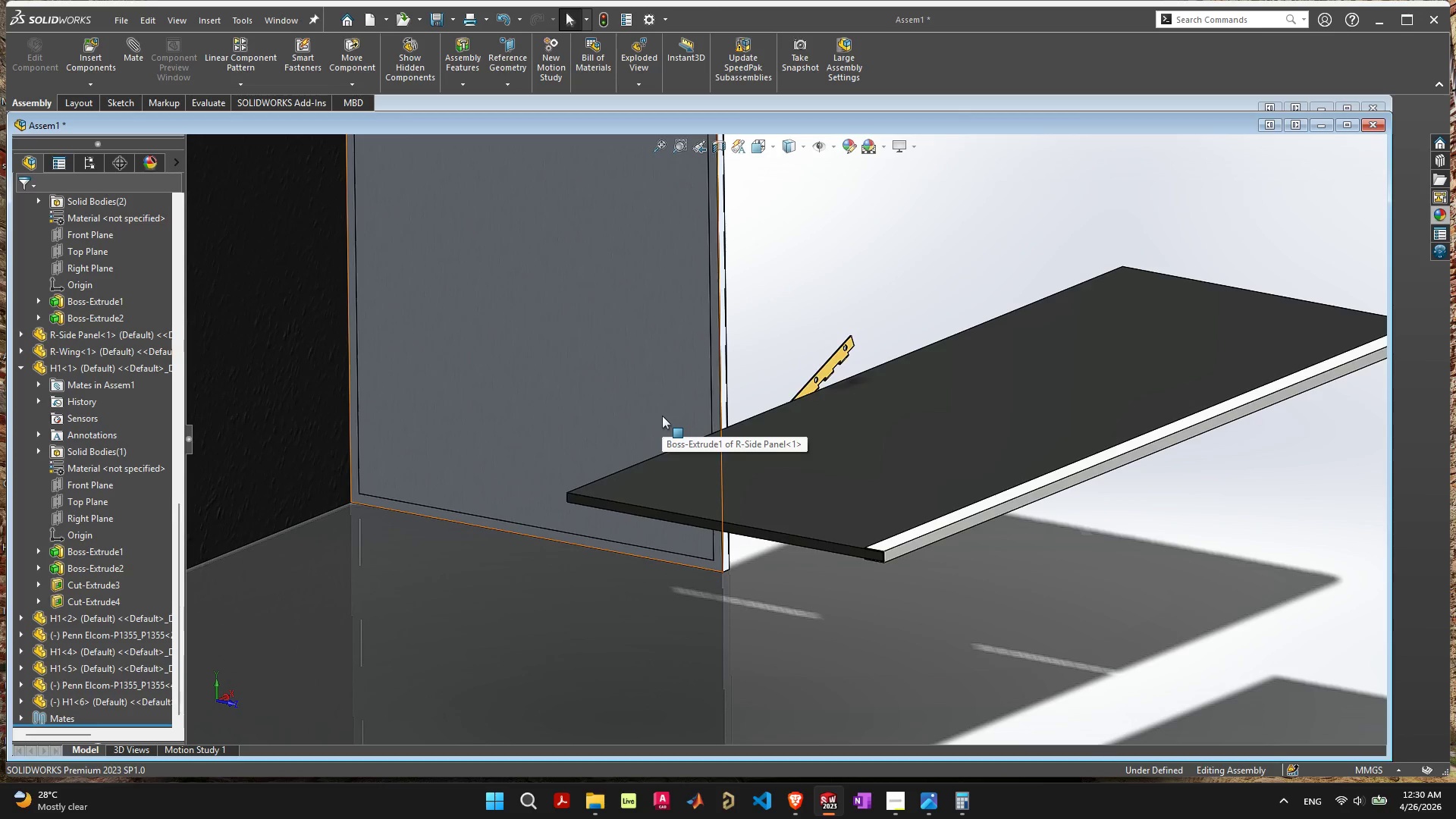 
wait(6.1)
 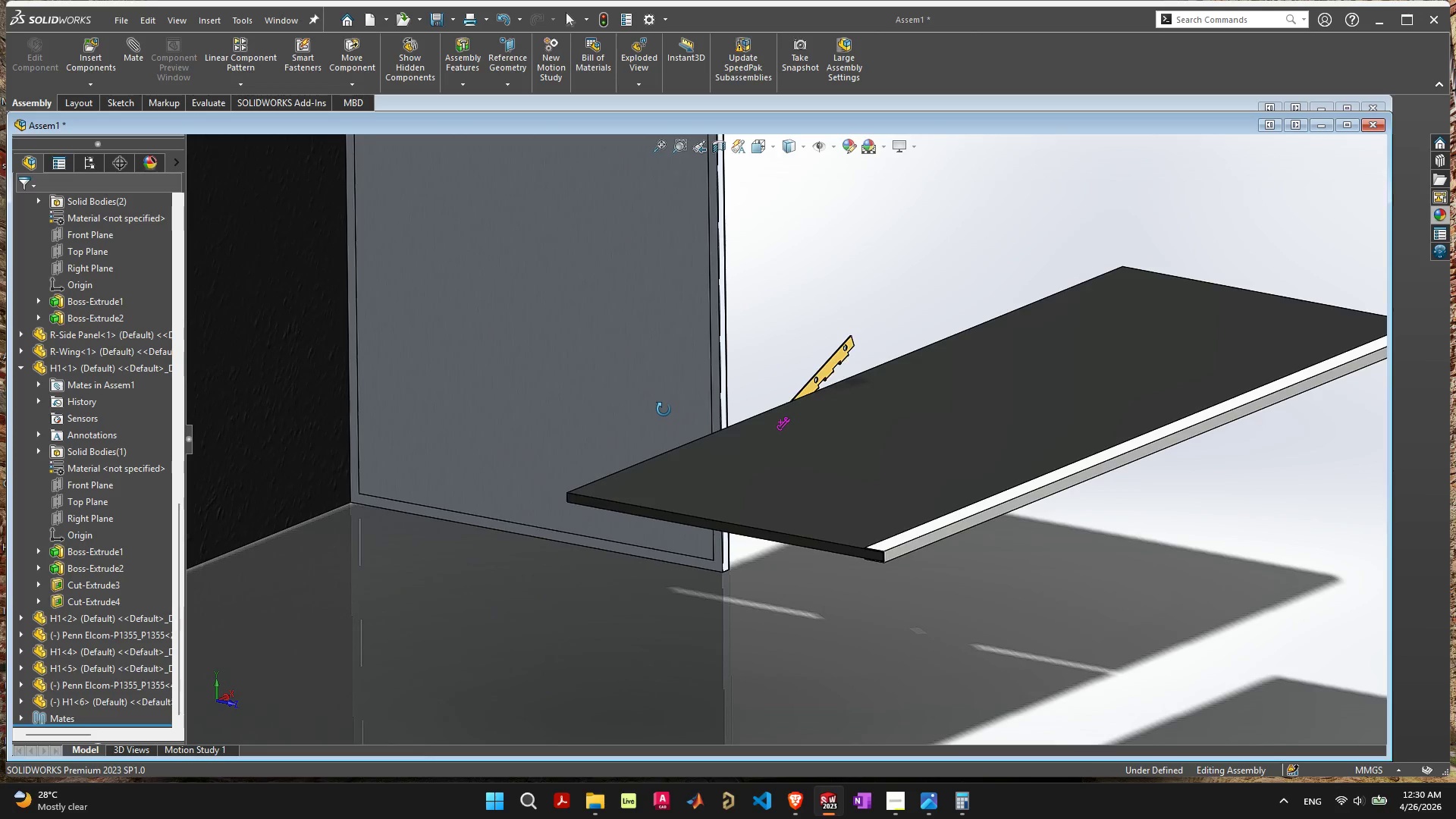 
scroll: coordinate [667, 421], scroll_direction: down, amount: 2.0
 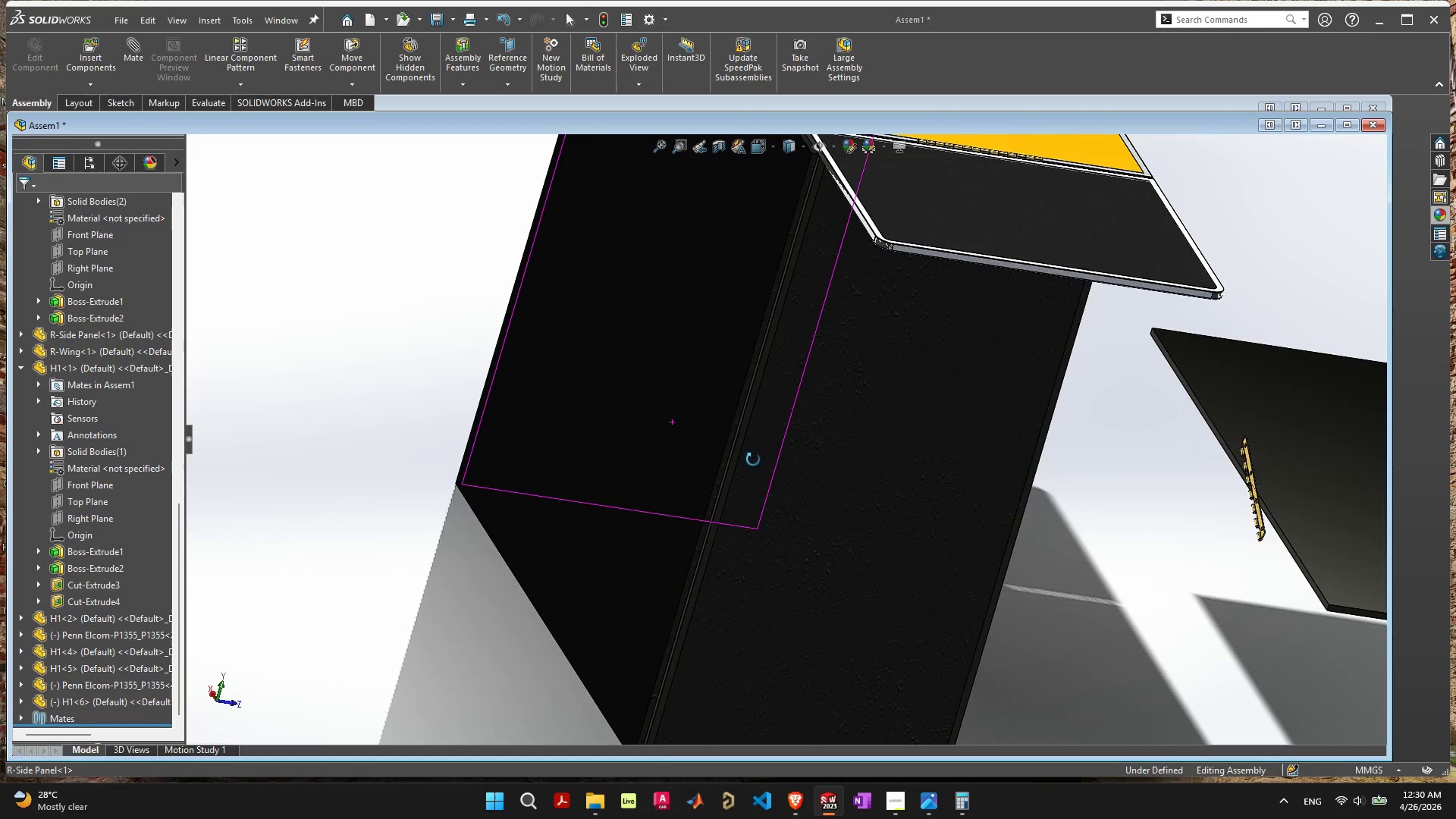 
key(Control+Z)
 